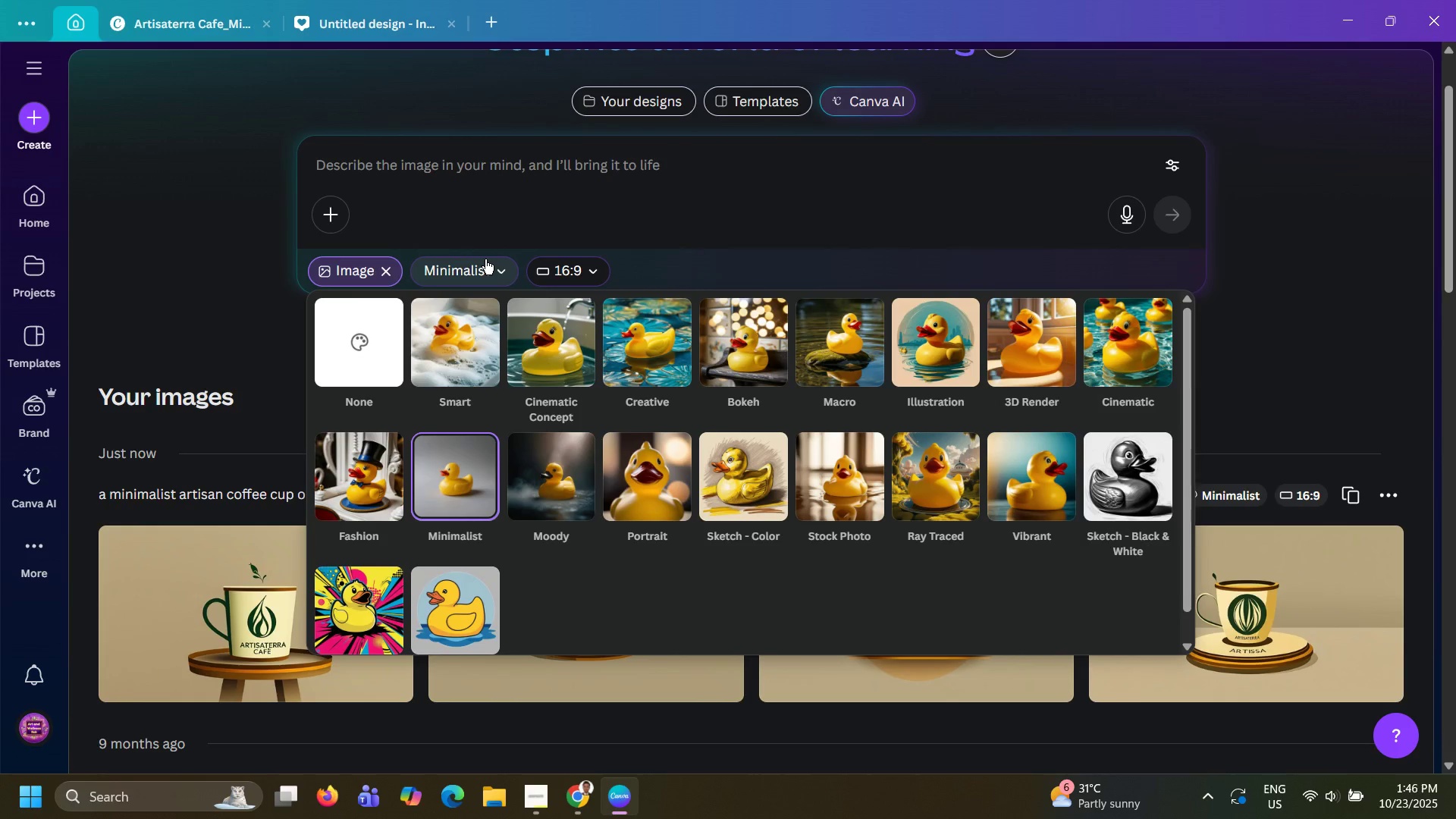 
left_click([485, 259])
 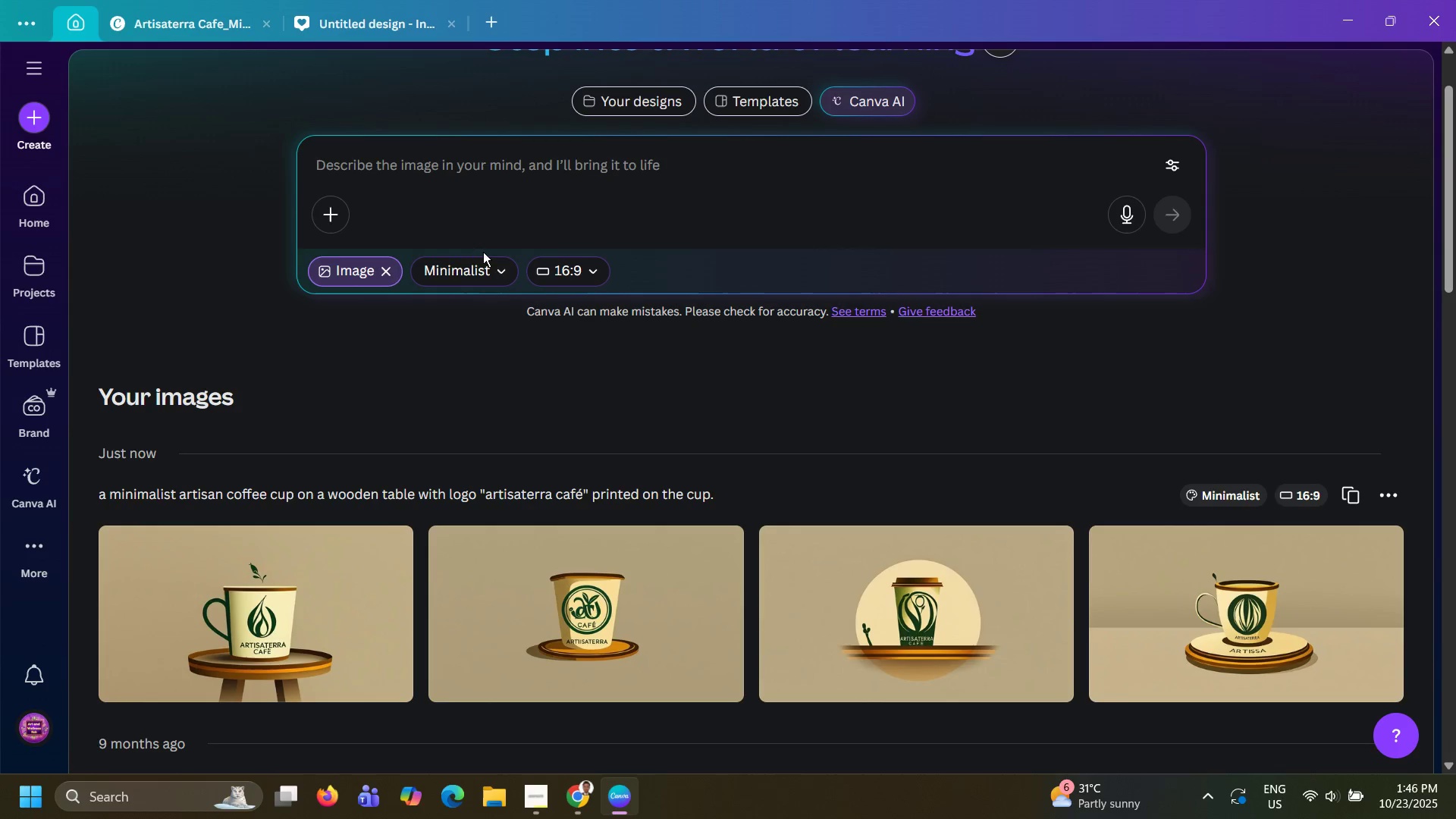 
wait(6.44)
 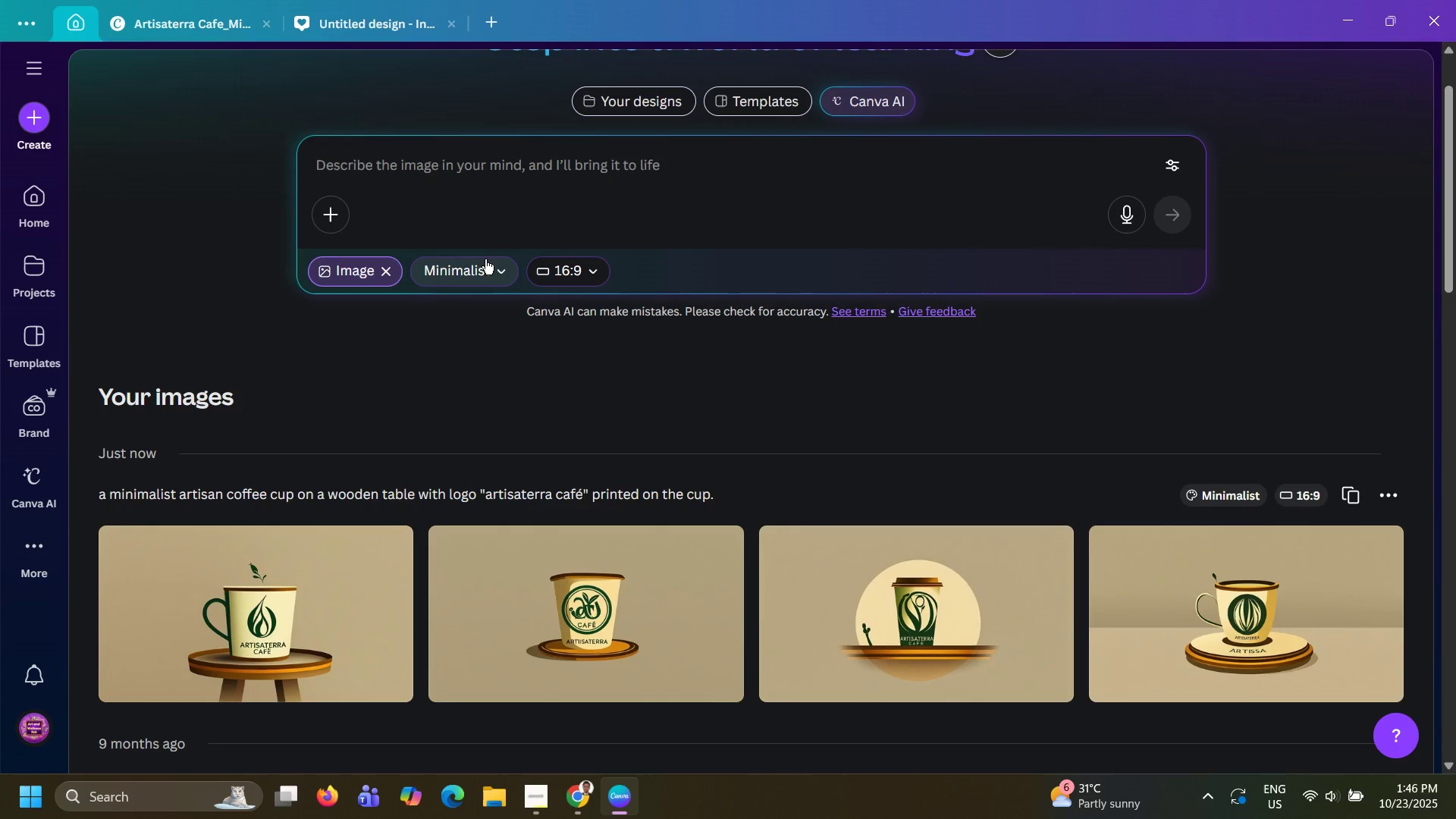 
left_click([490, 173])
 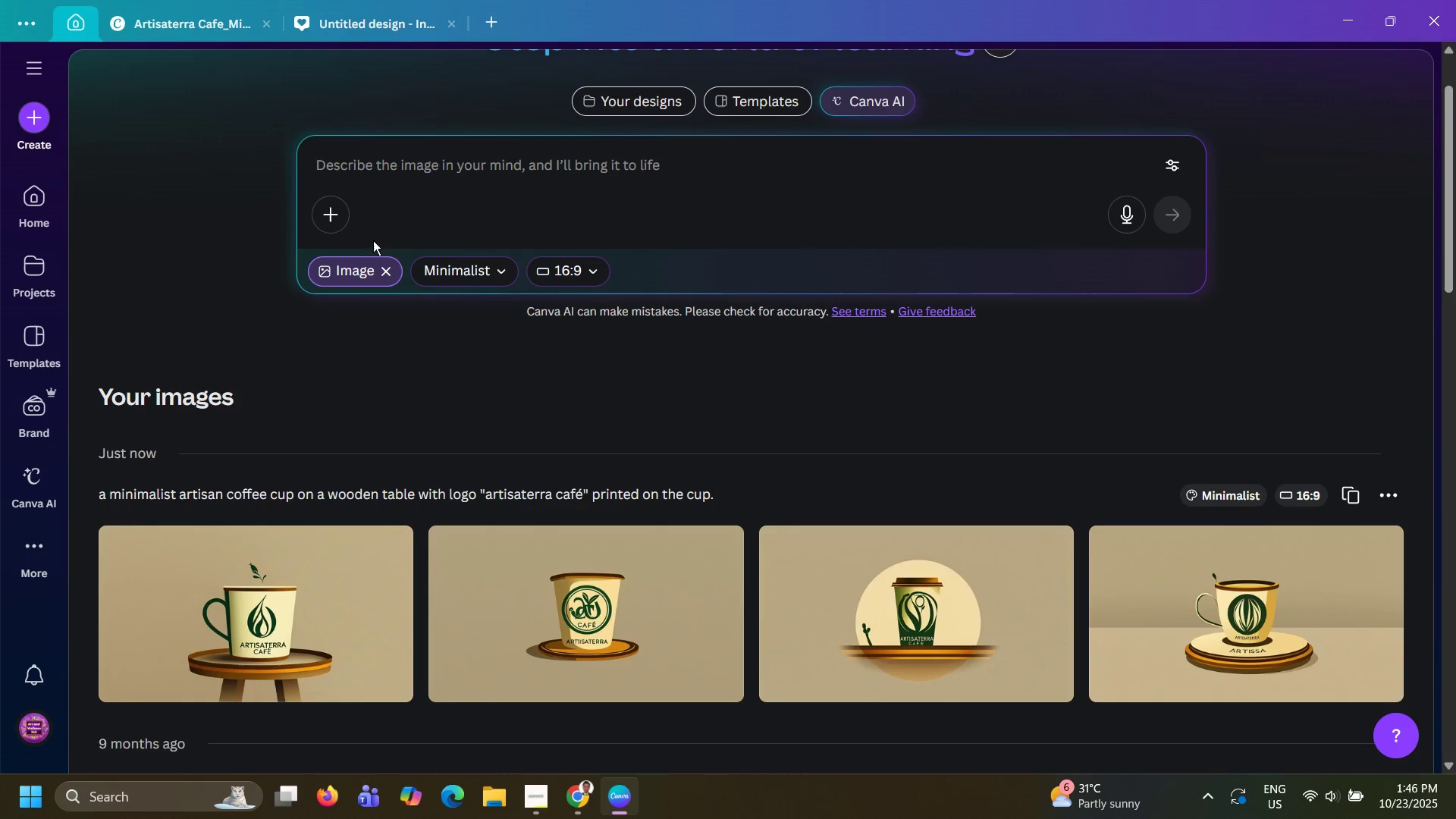 
left_click([341, 220])
 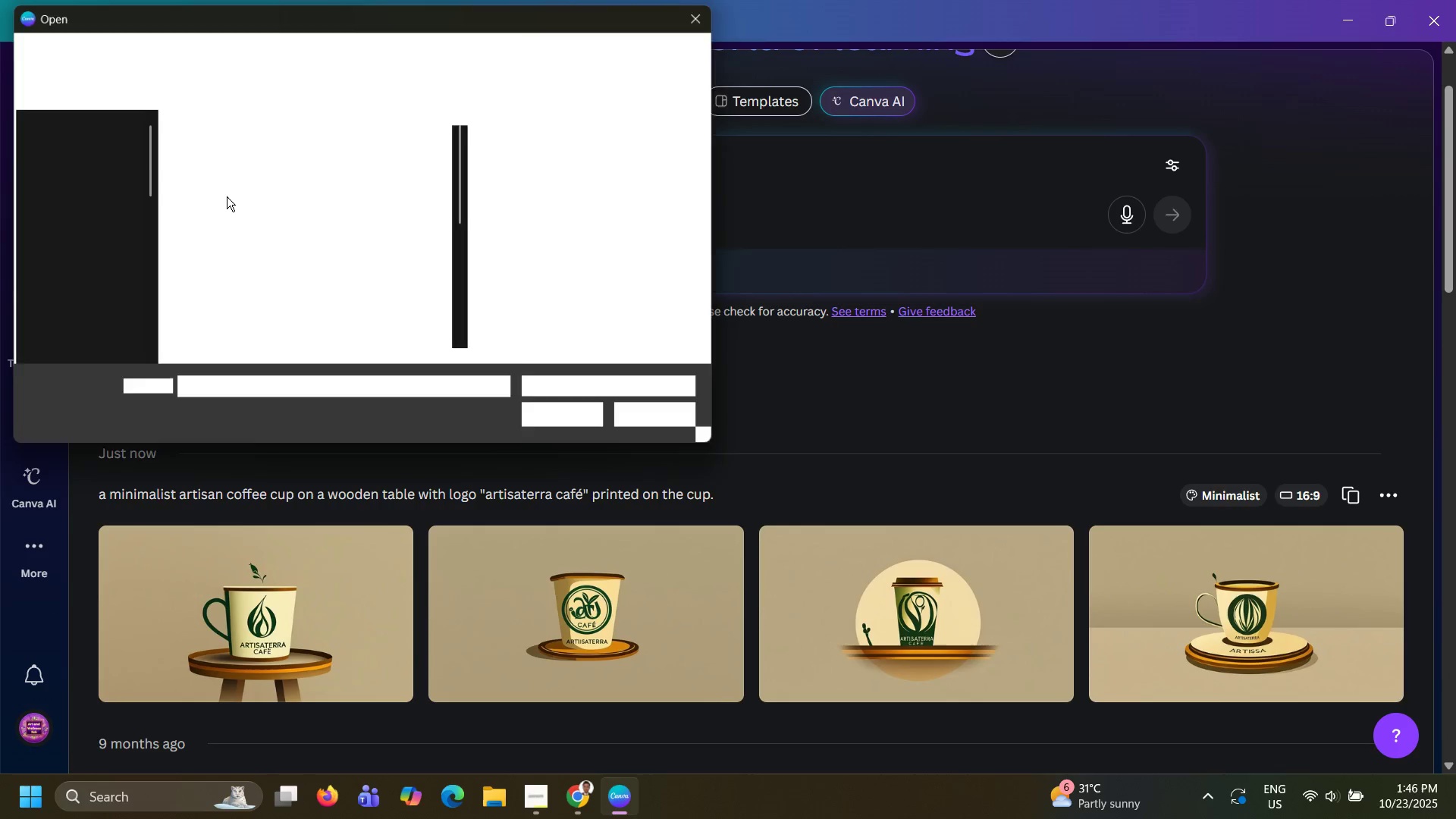 
scroll: coordinate [227, 196], scroll_direction: down, amount: 7.0
 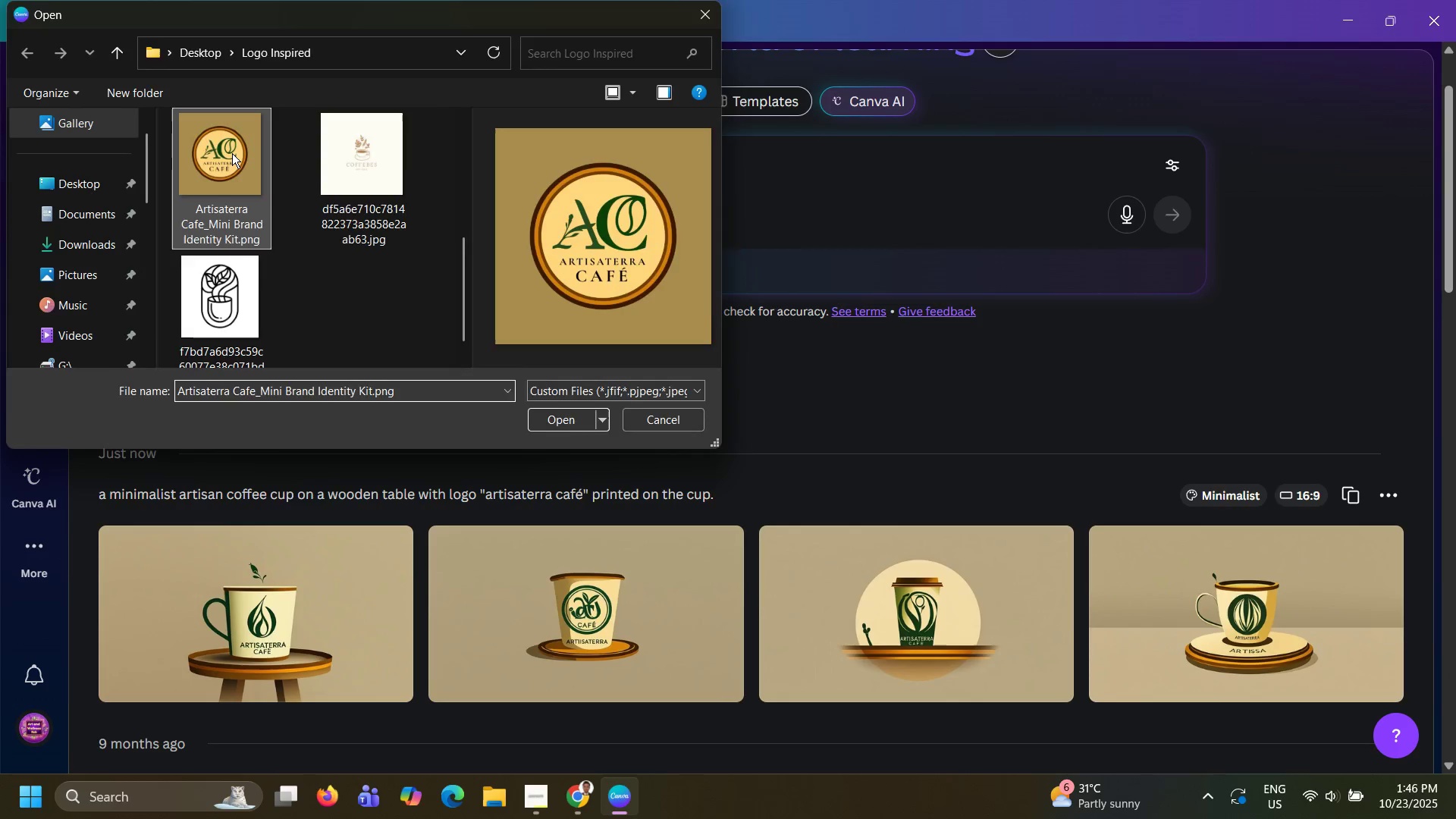 
double_click([232, 153])
 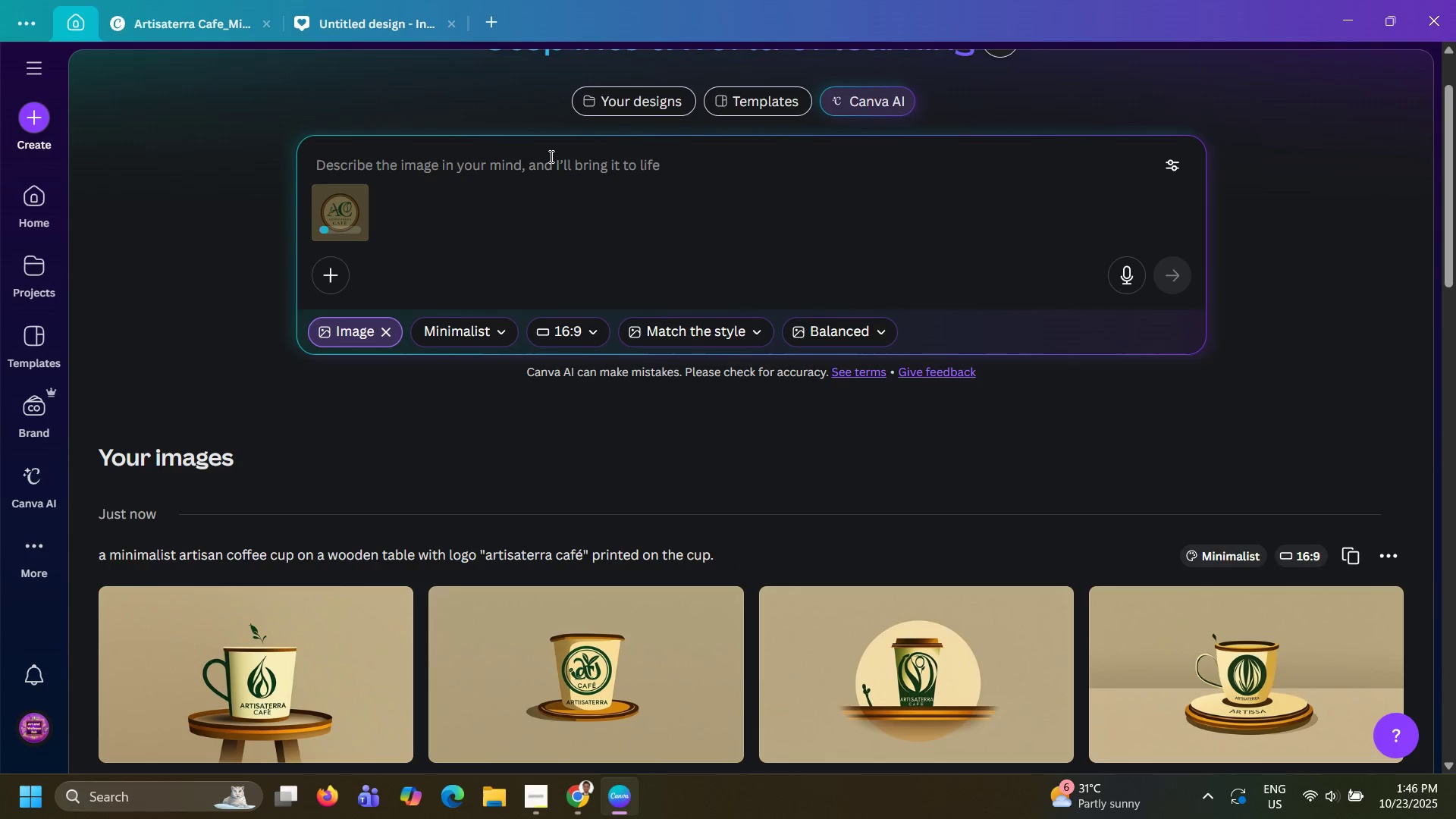 
left_click([550, 156])
 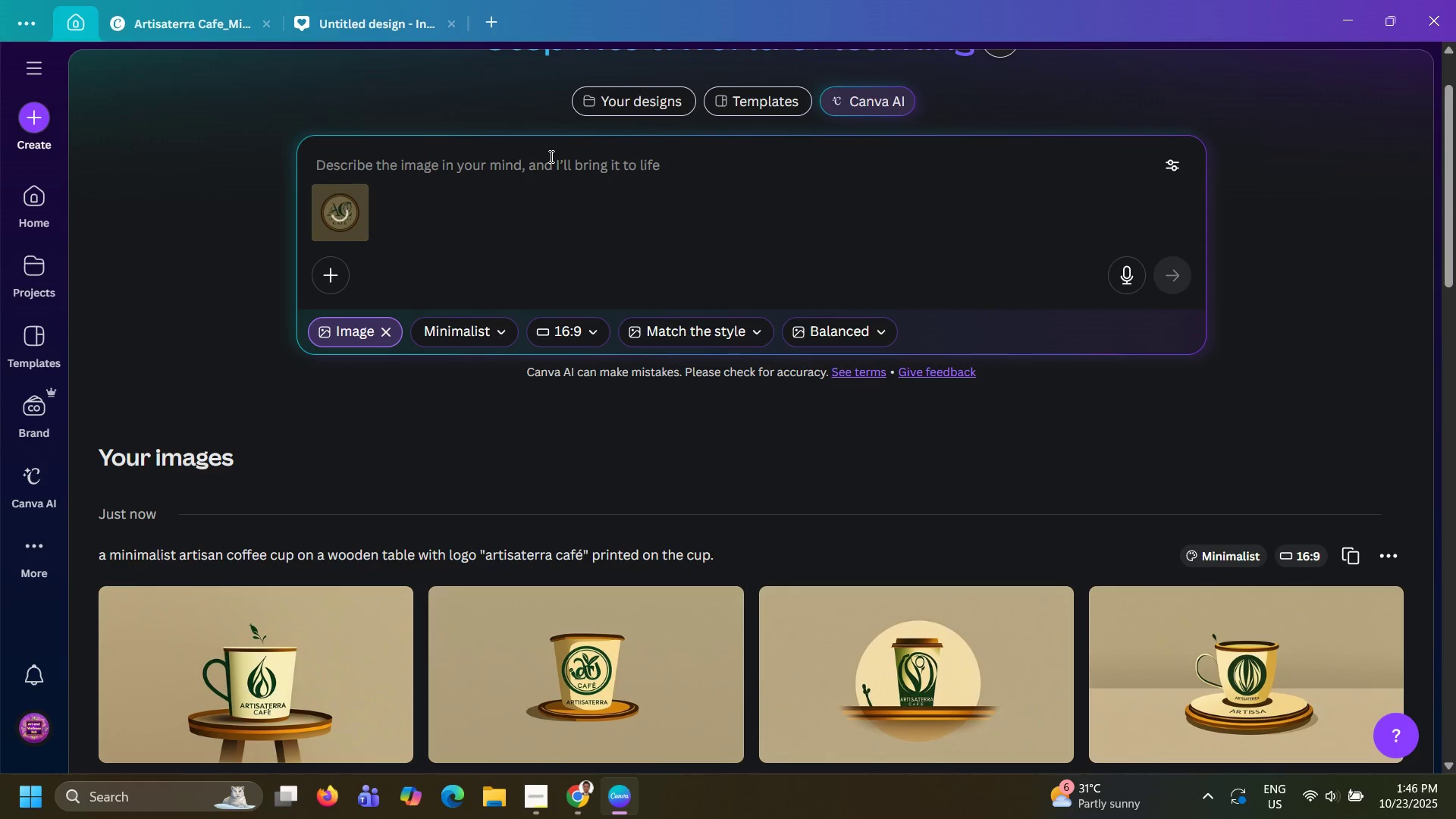 
type(put thel)
key(Backspace)
type( logo in a cup of coffee )
 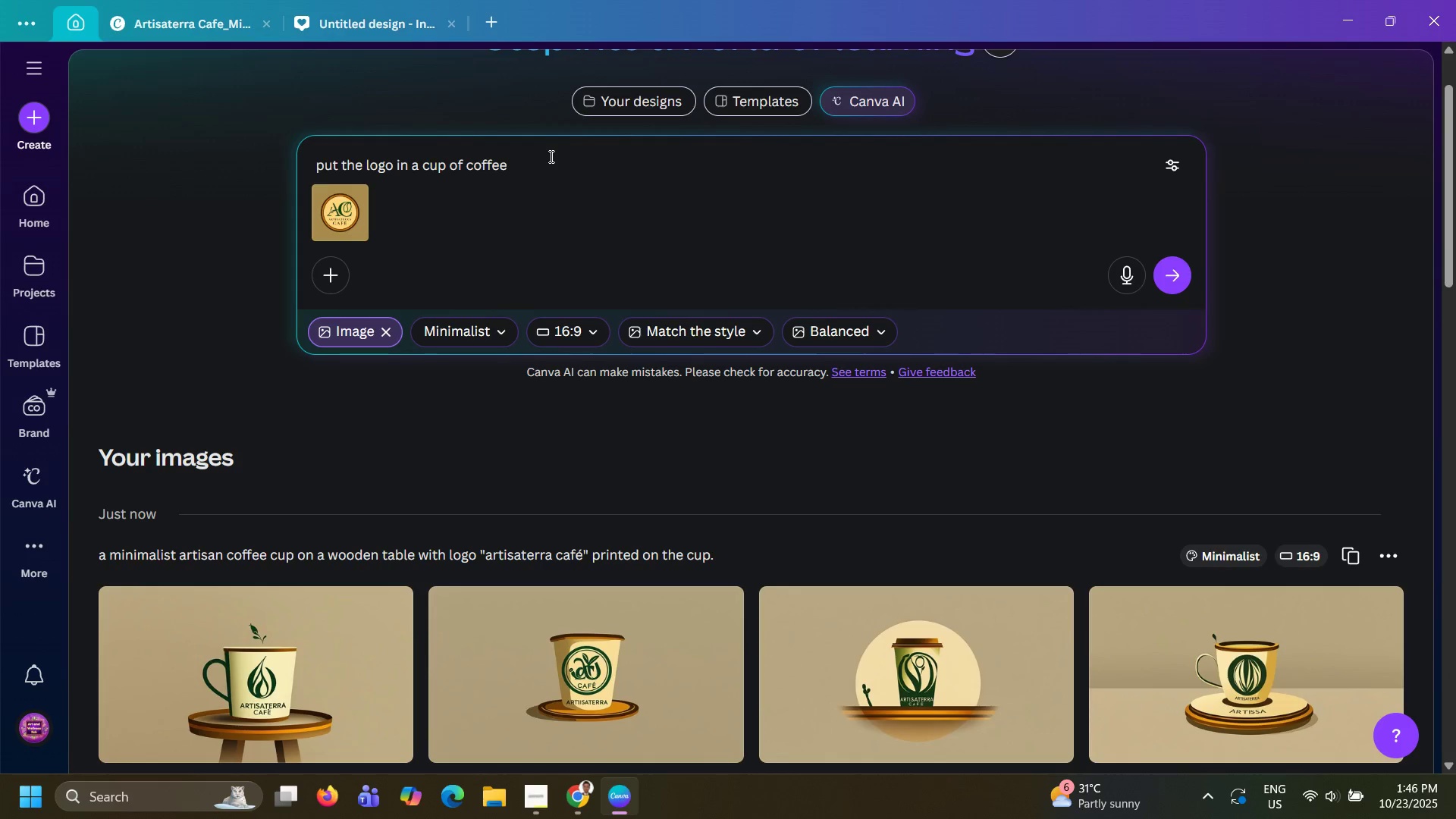 
wait(5.07)
 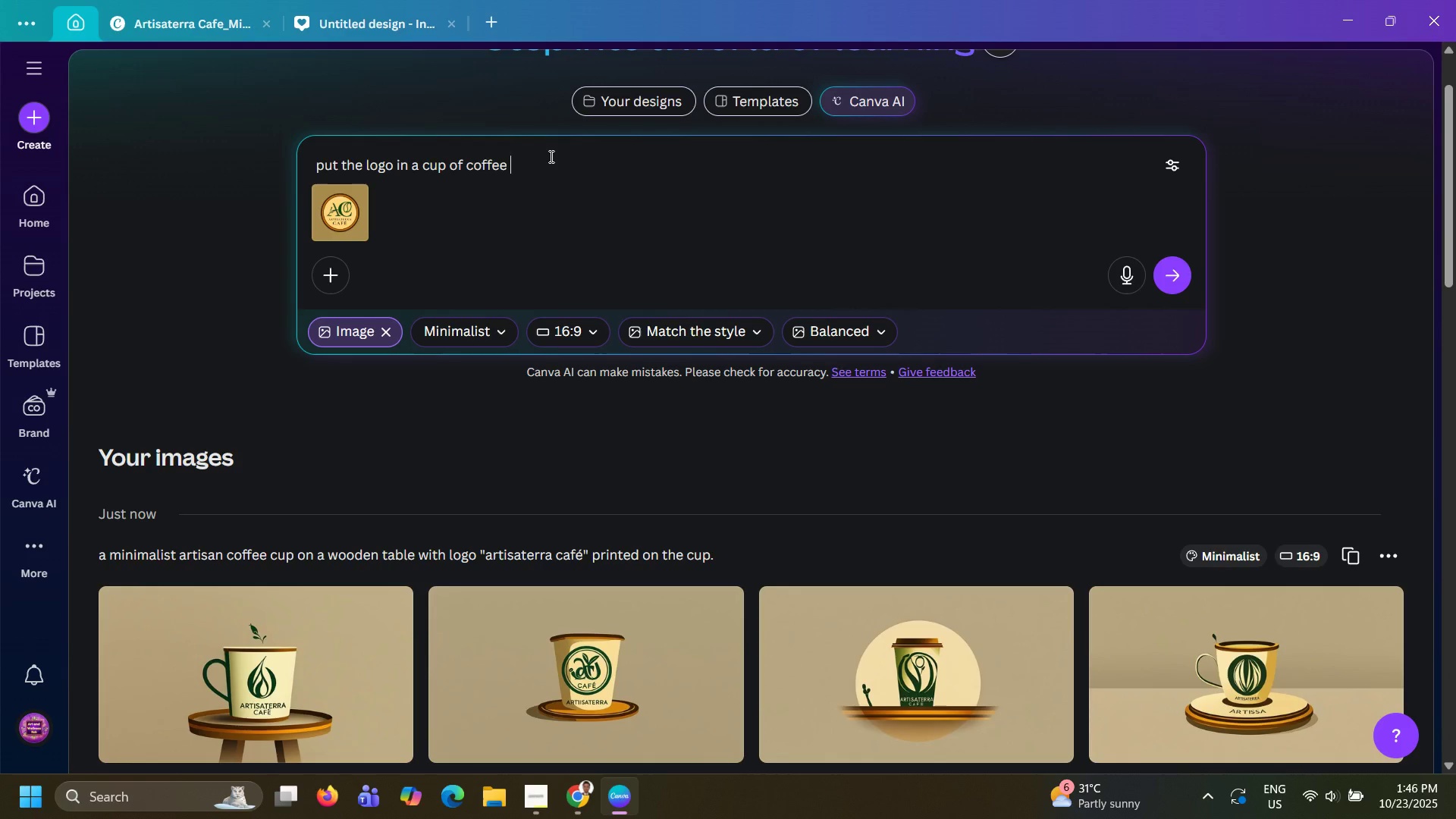 
key(Enter)
 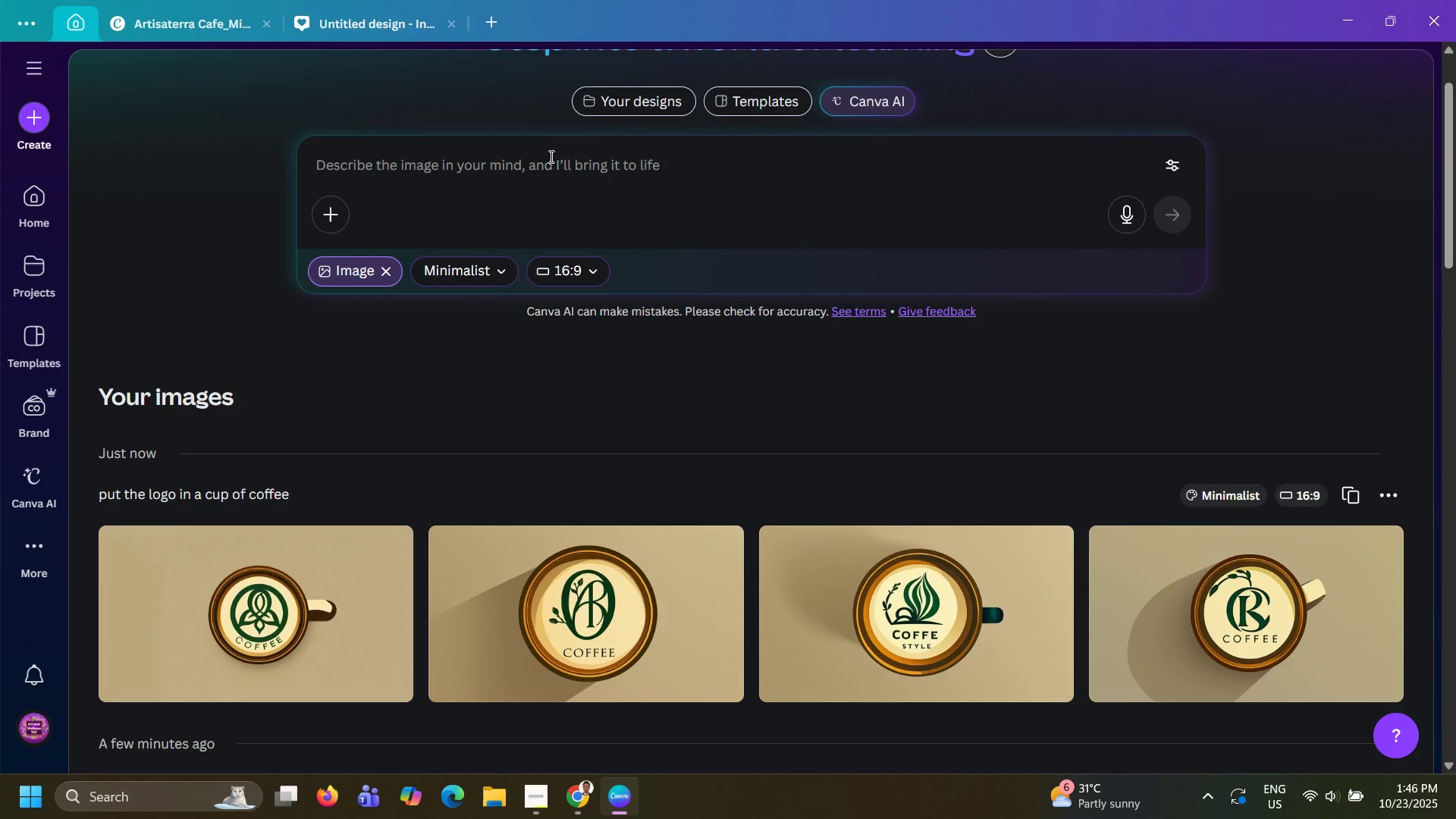 
wait(15.42)
 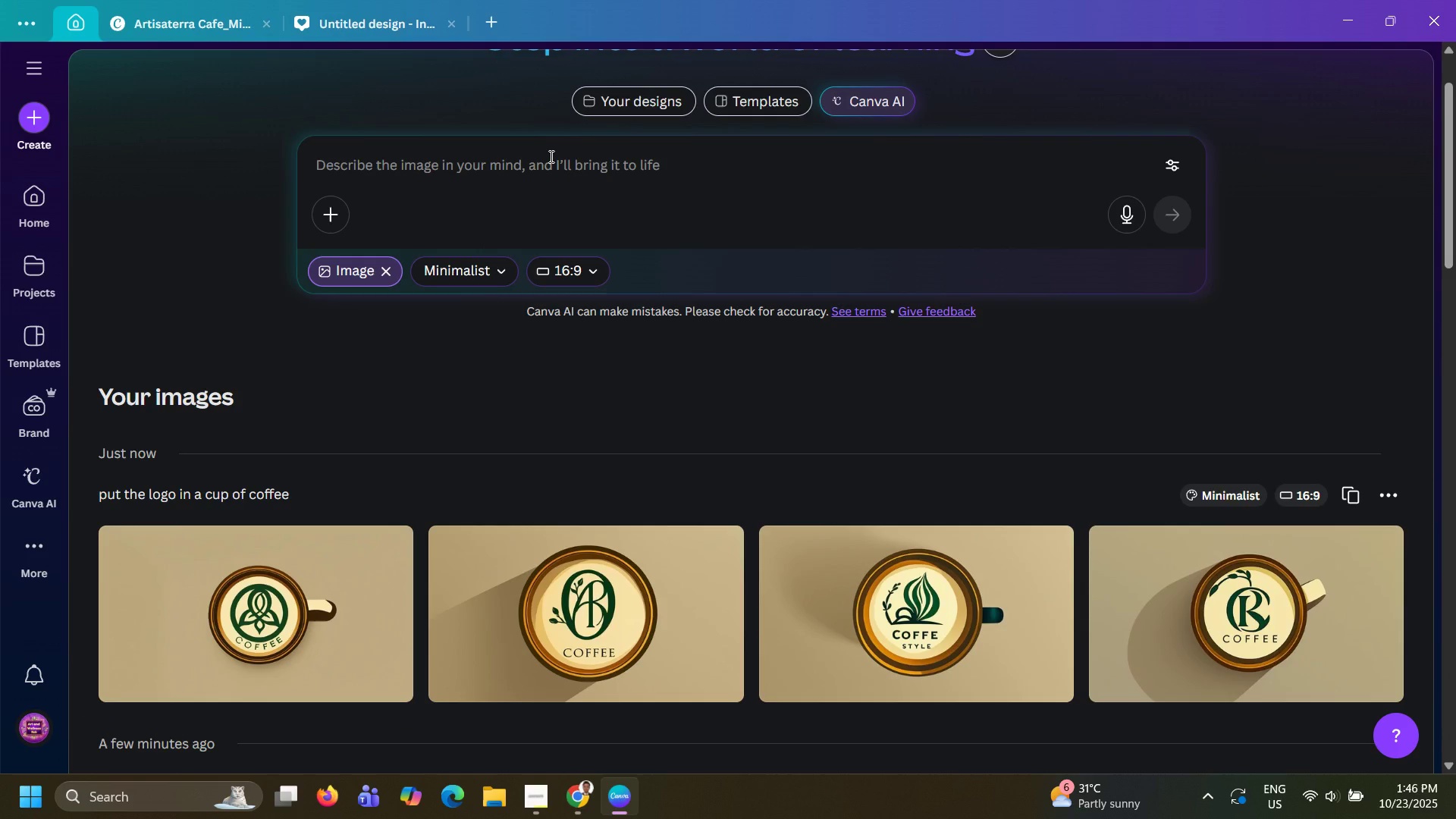 
left_click([477, 286])
 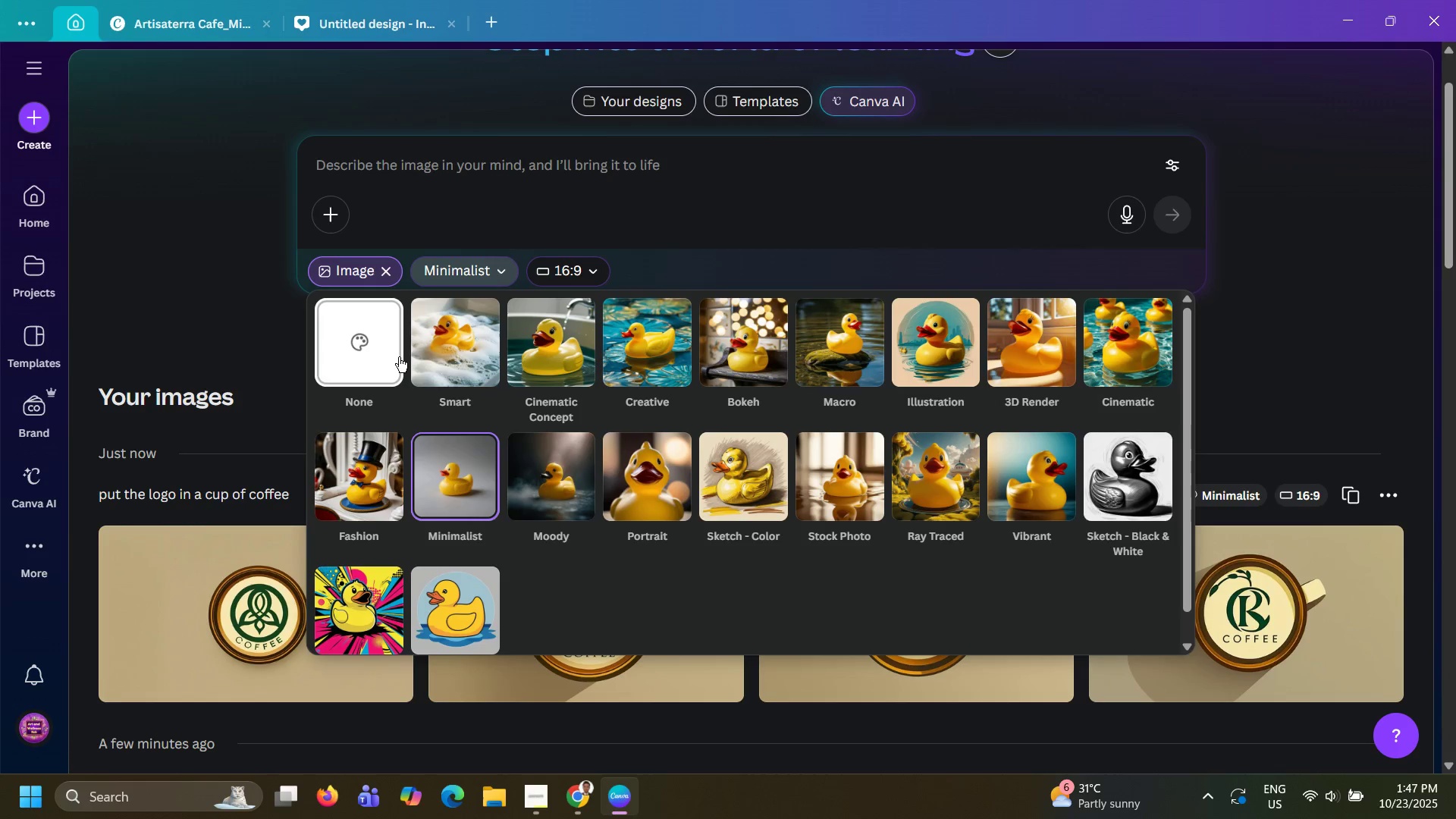 
left_click([387, 344])
 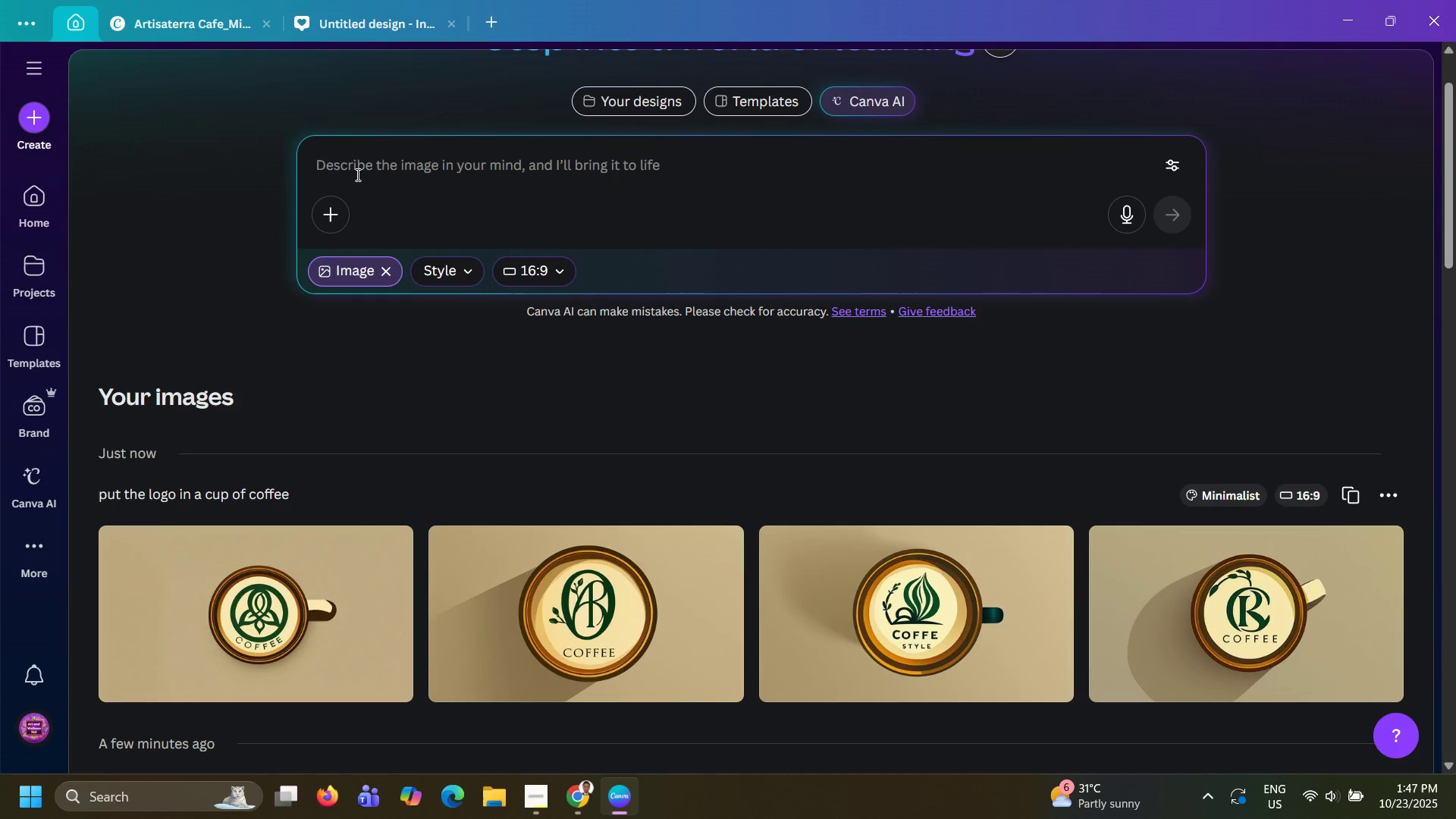 
left_click([356, 174])
 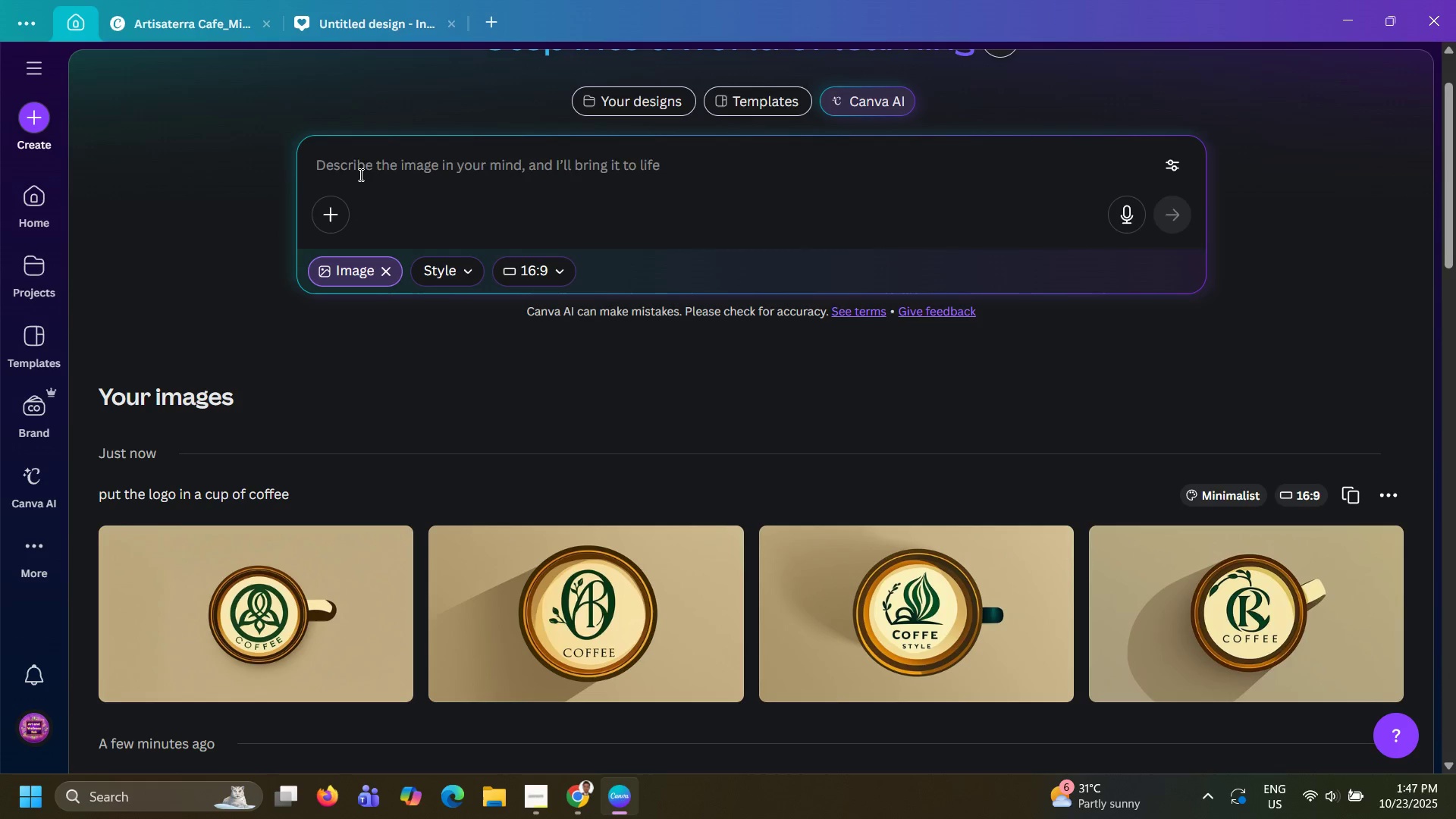 
type(putth)
key(Backspace)
key(Backspace)
type( thel)
key(Backspace)
type( logo in a cup of coffee)
 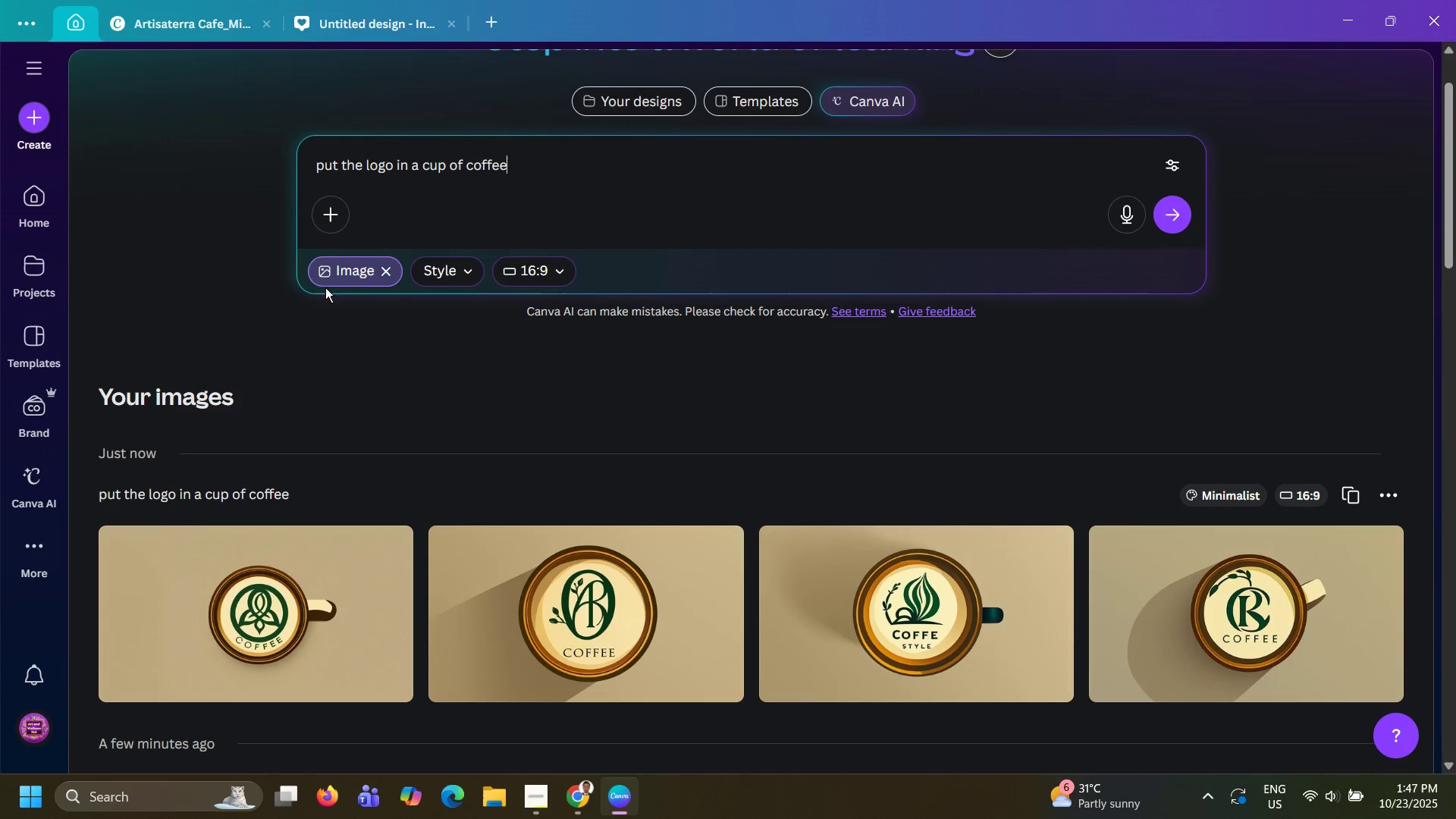 
left_click([335, 223])
 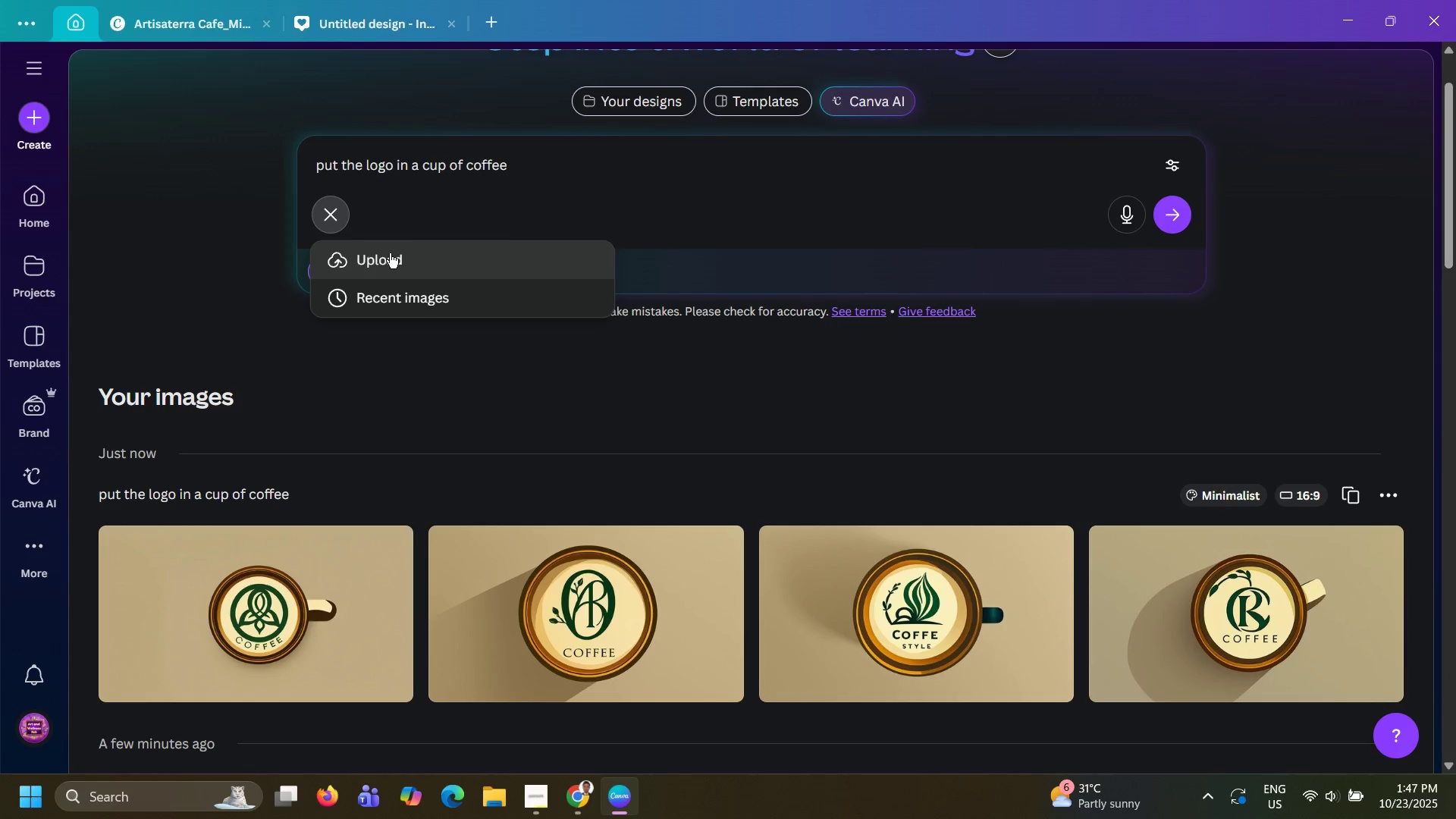 
left_click([390, 253])
 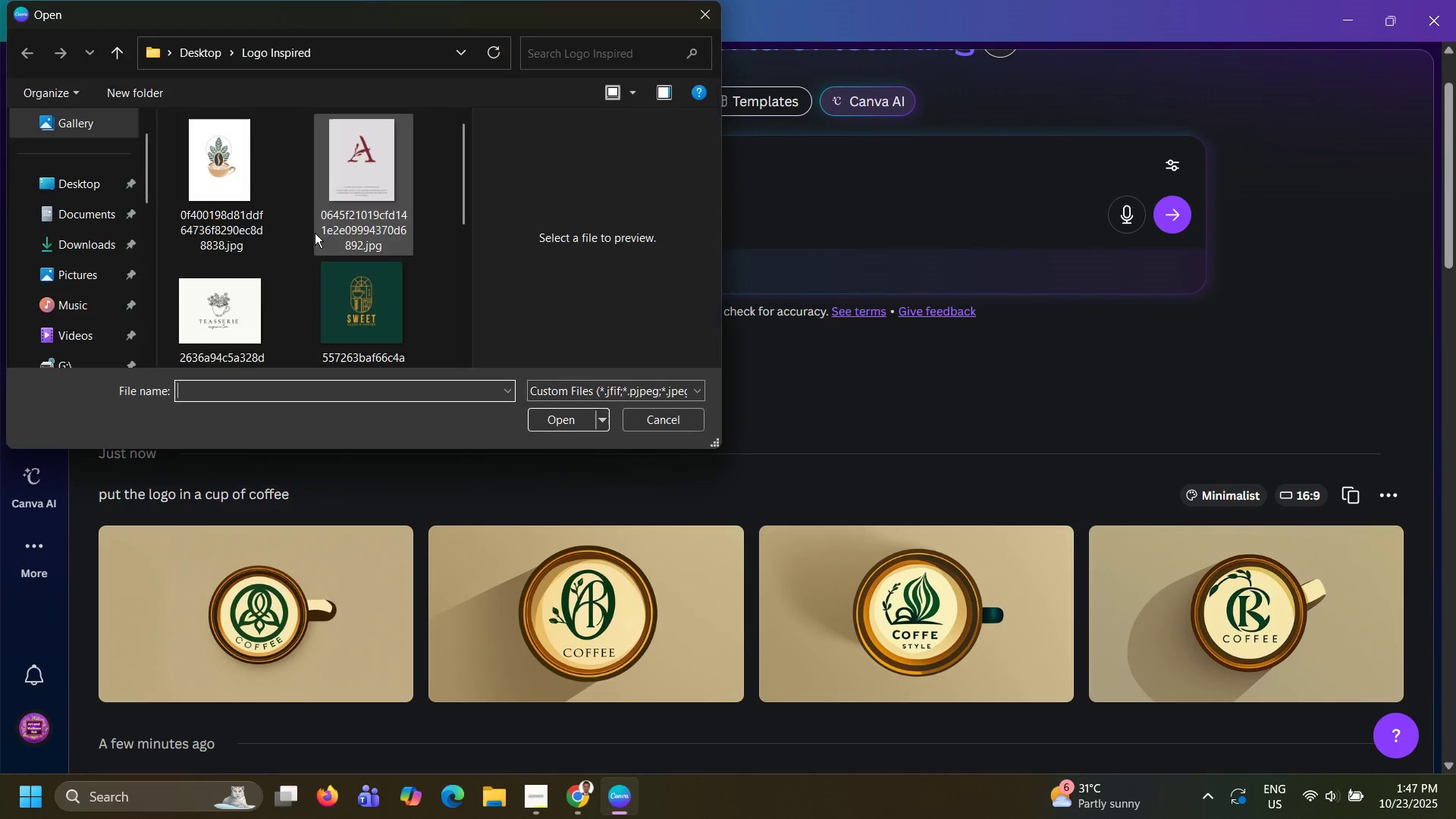 
scroll: coordinate [315, 233], scroll_direction: down, amount: 3.0
 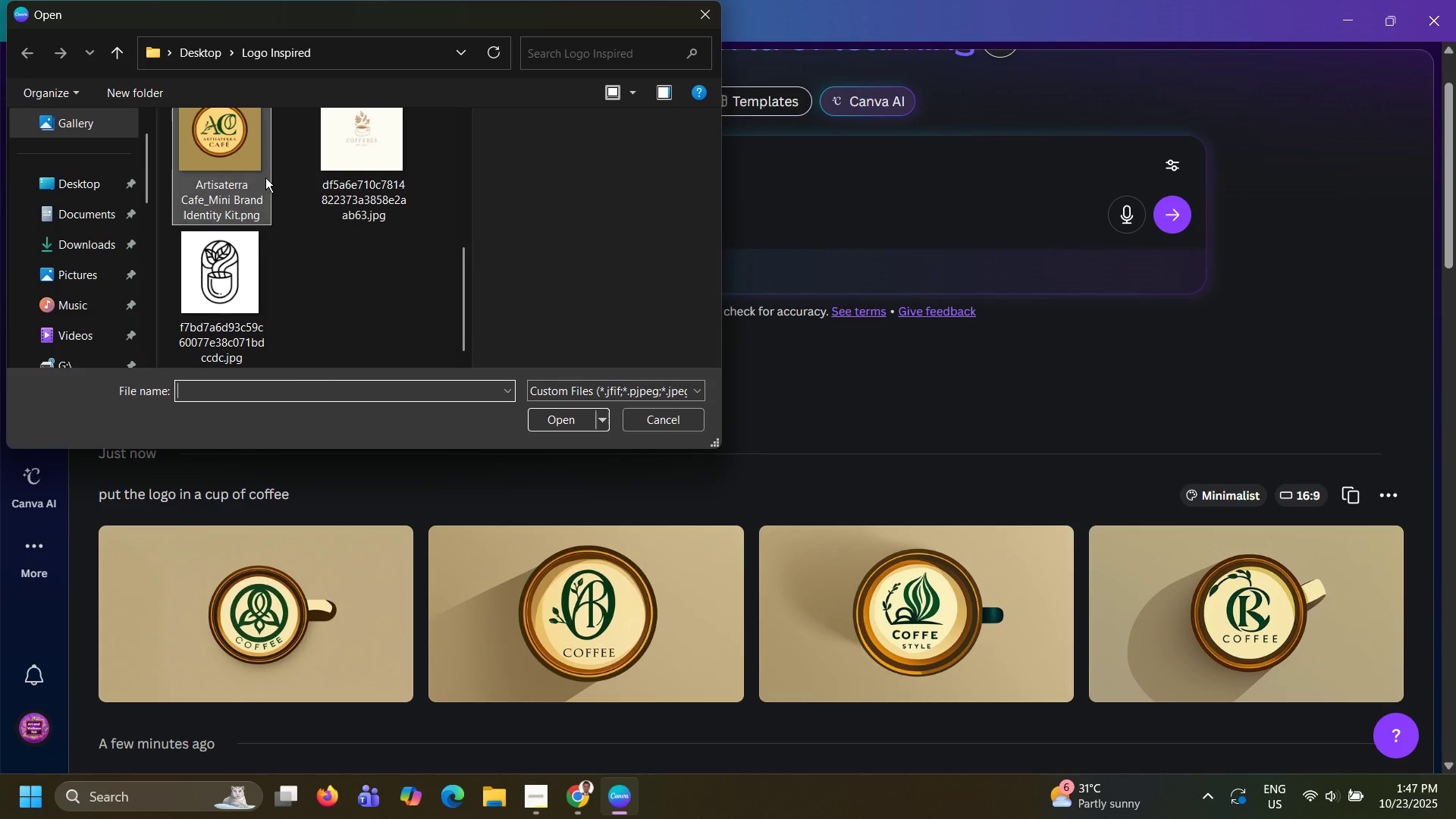 
double_click([265, 177])
 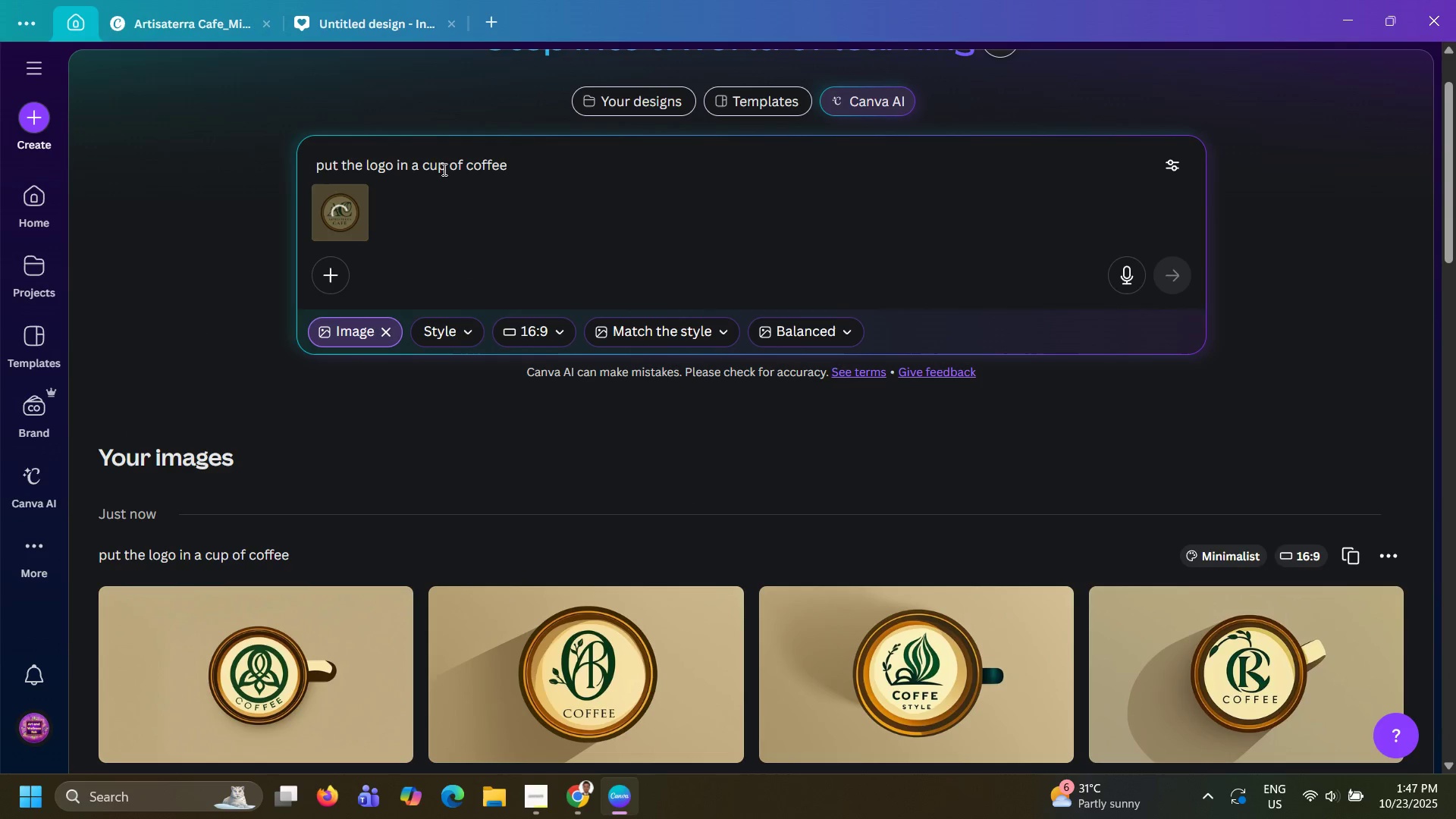 
wait(6.34)
 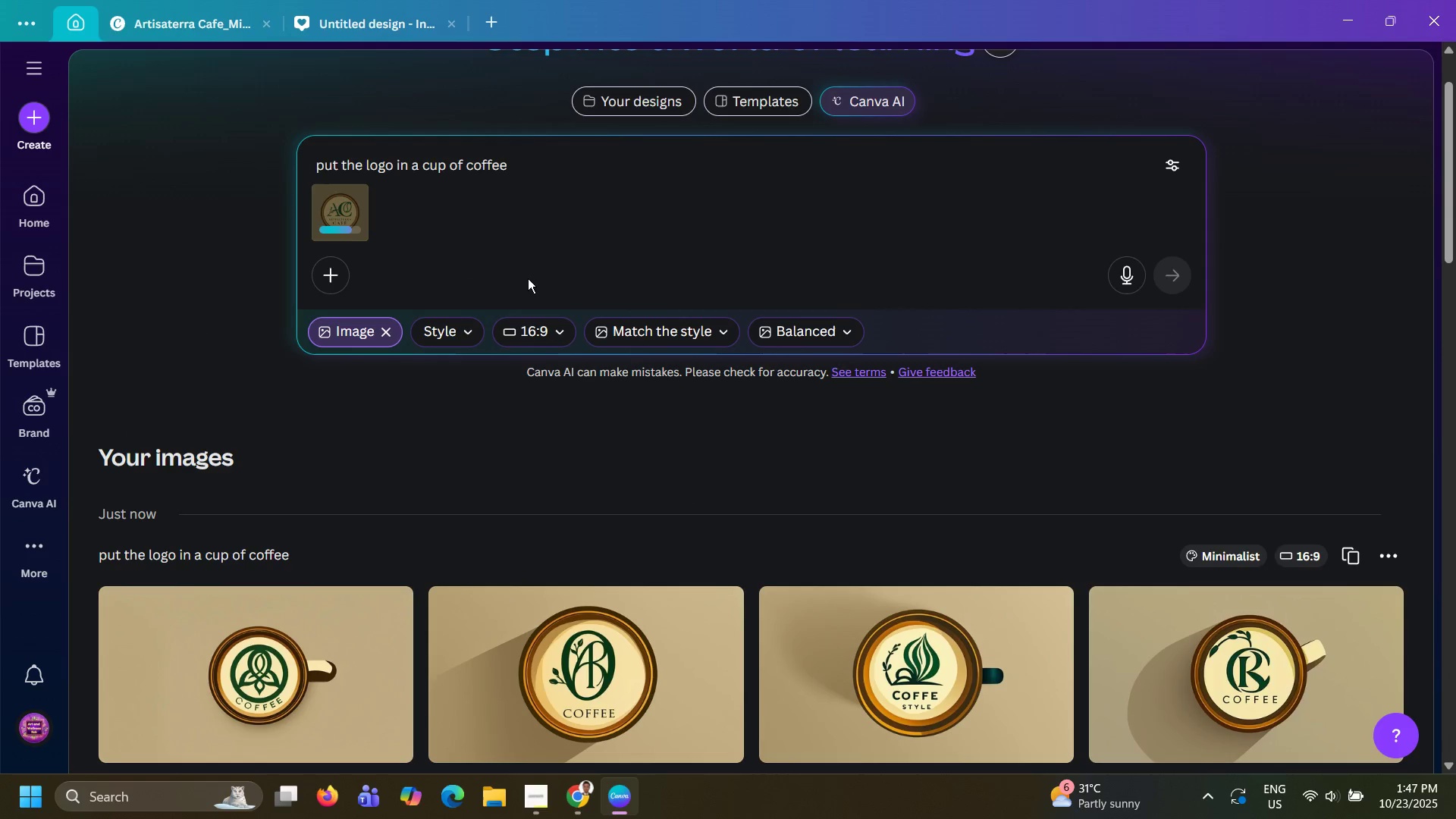 
left_click([416, 162])
 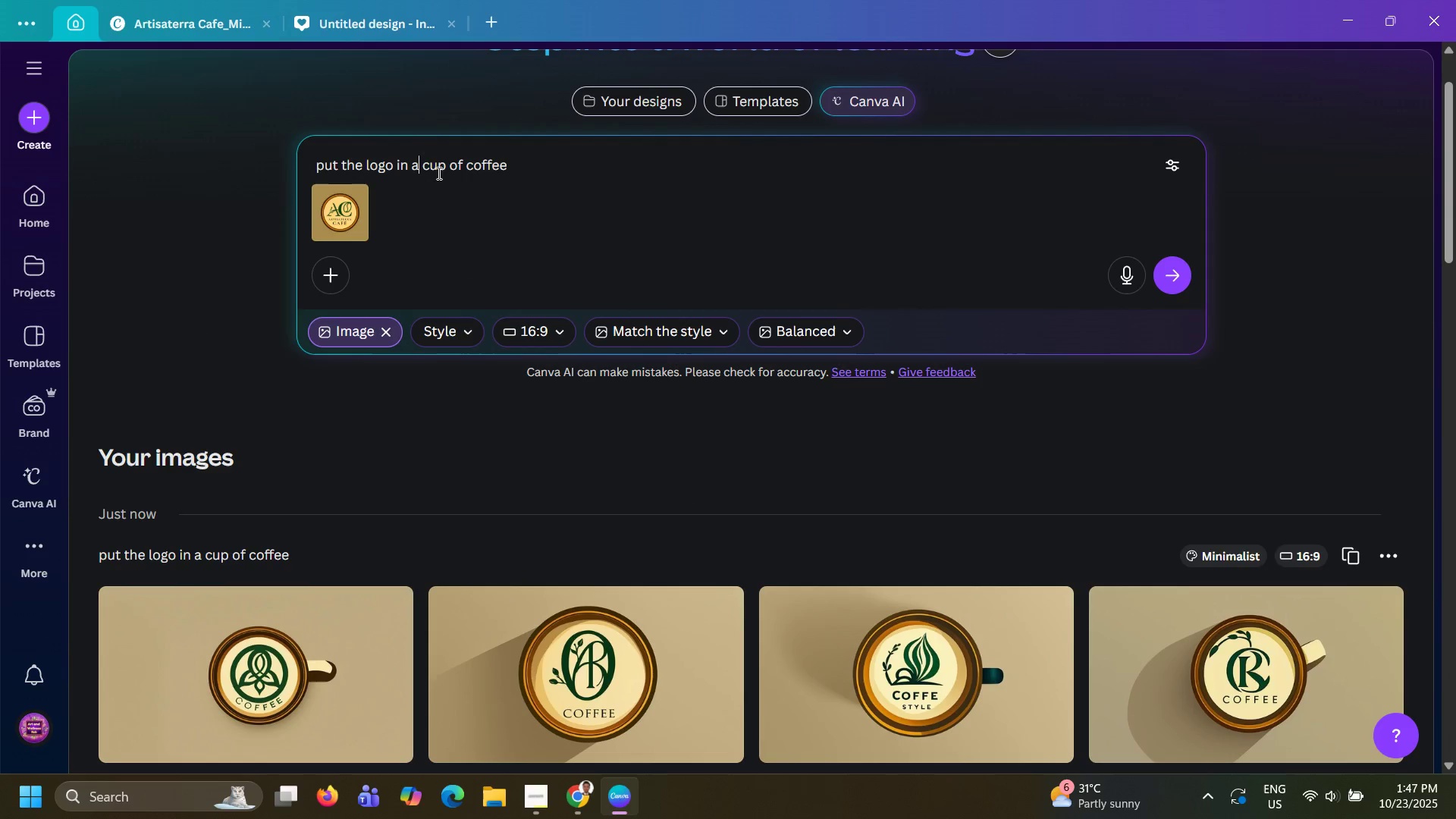 
key(Backspace)
type(the body of a)
 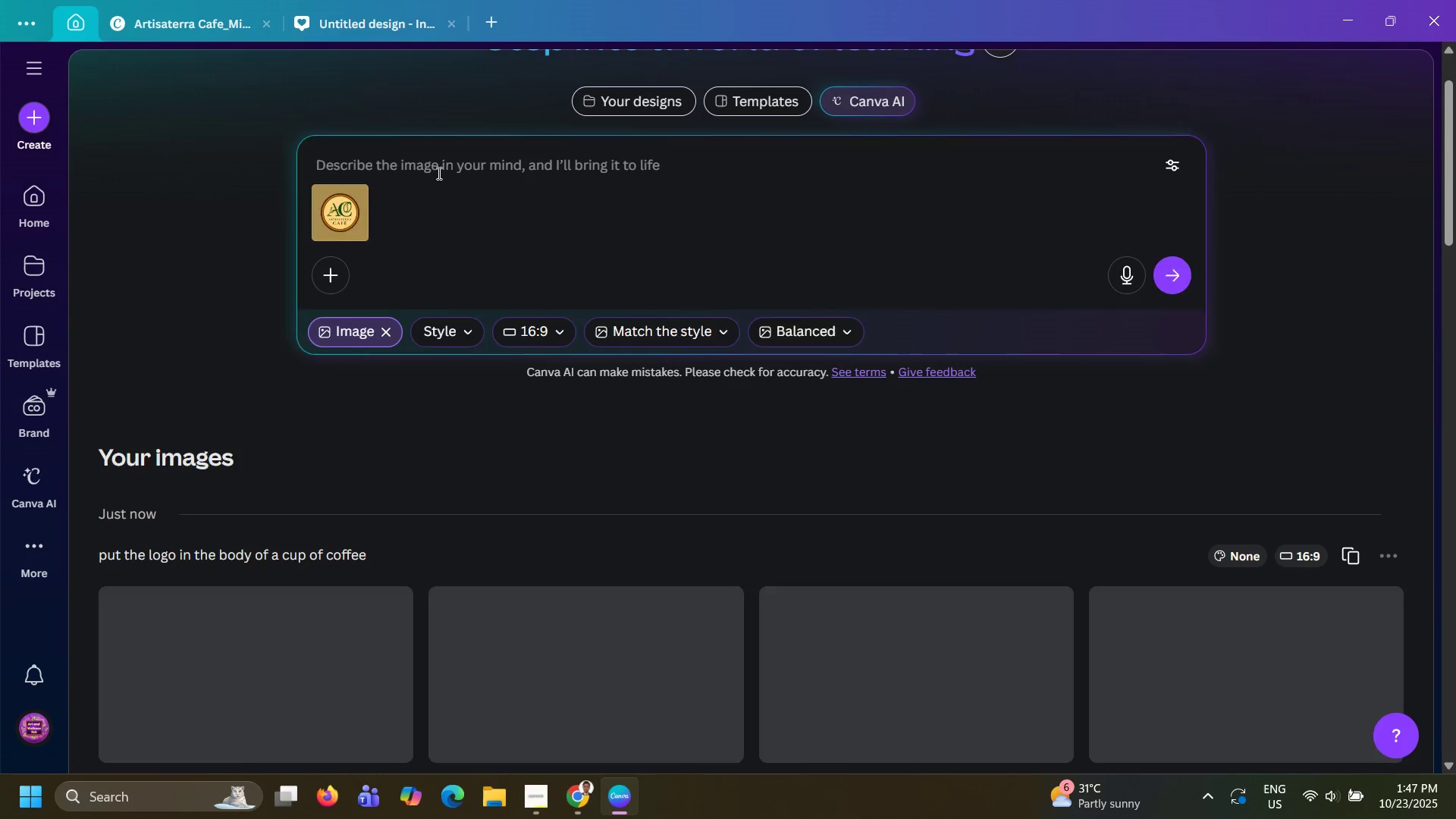 
key(Enter)
 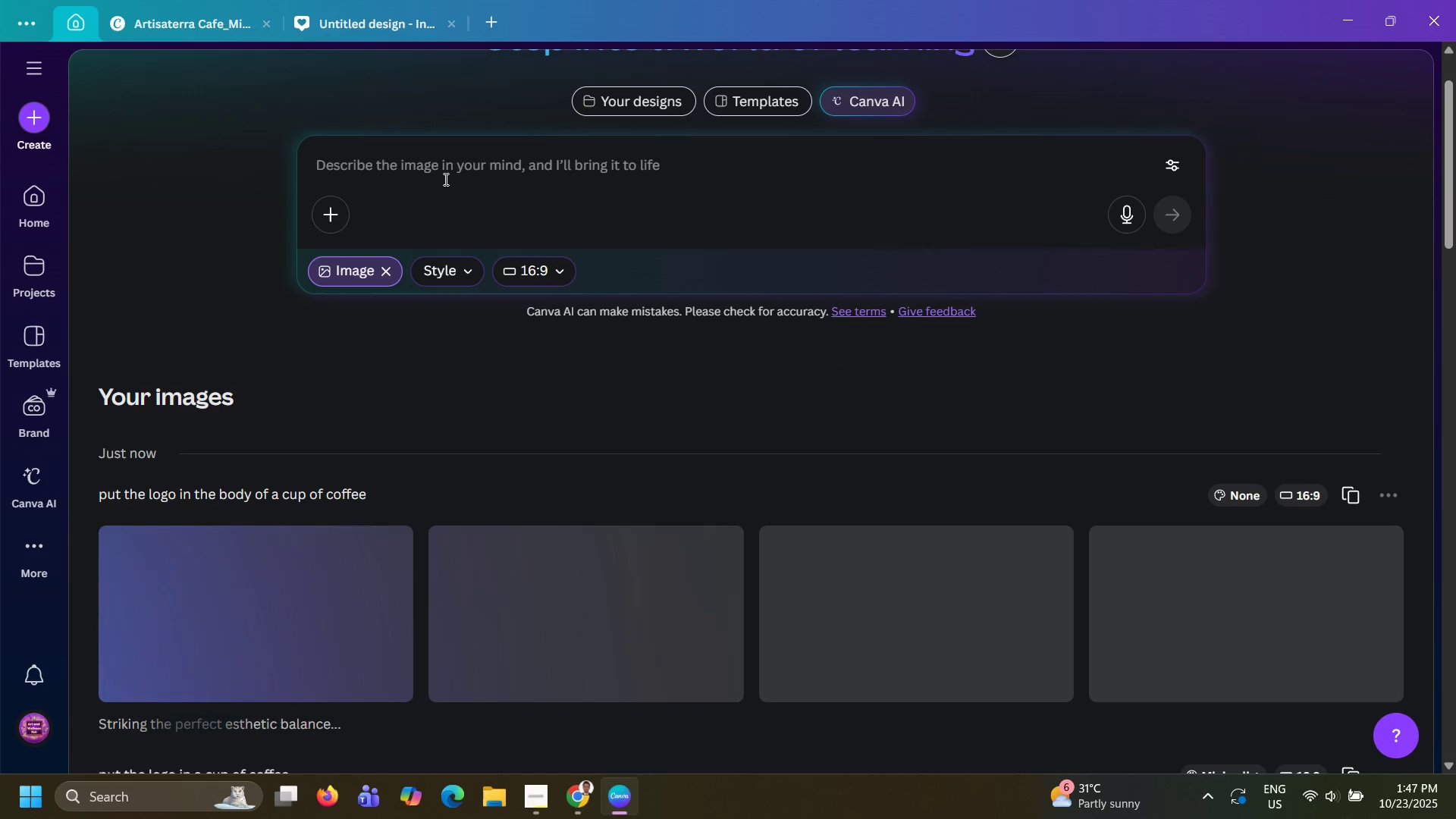 
wait(6.38)
 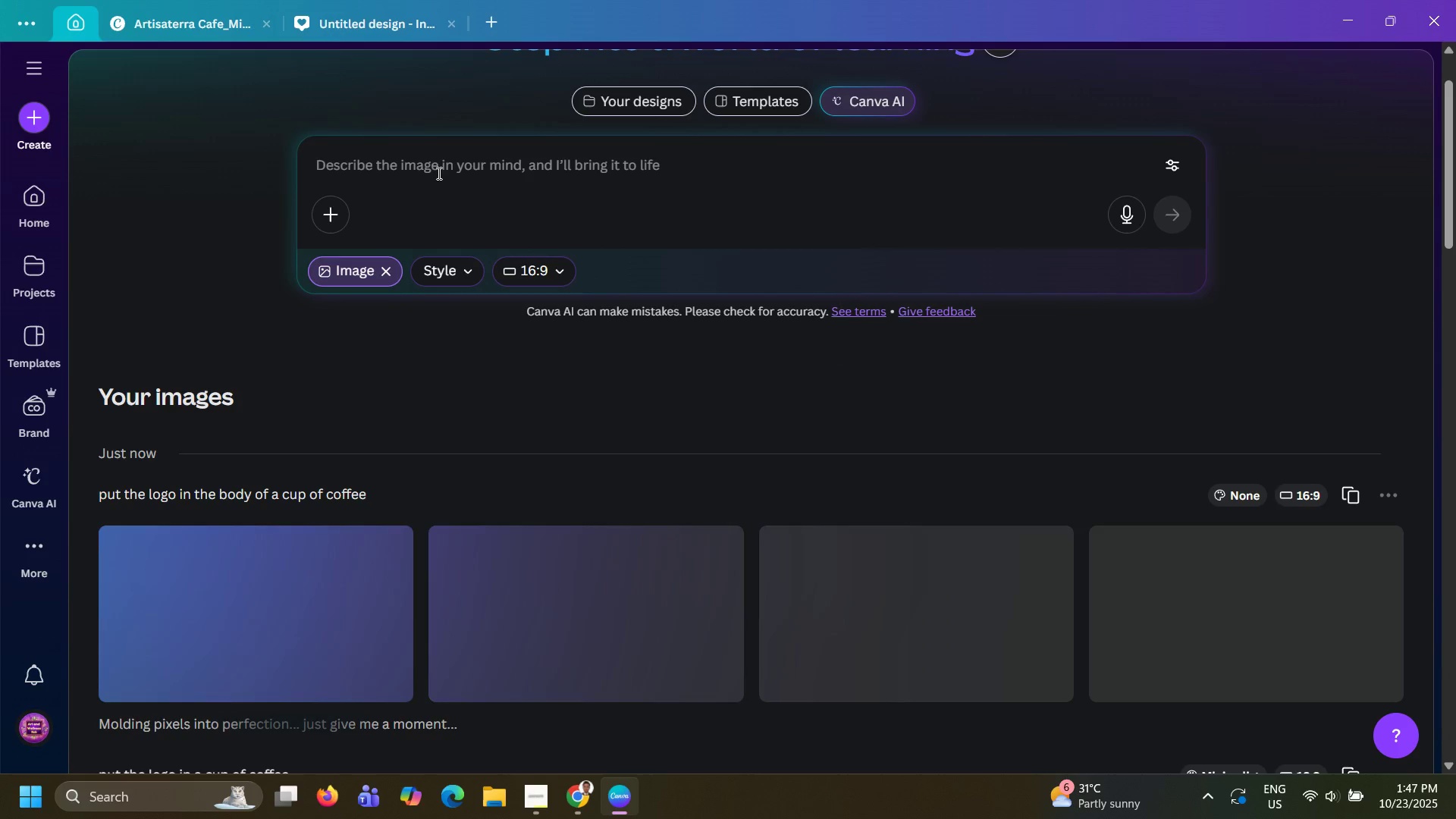 
scroll: coordinate [617, 377], scroll_direction: down, amount: 1.0
 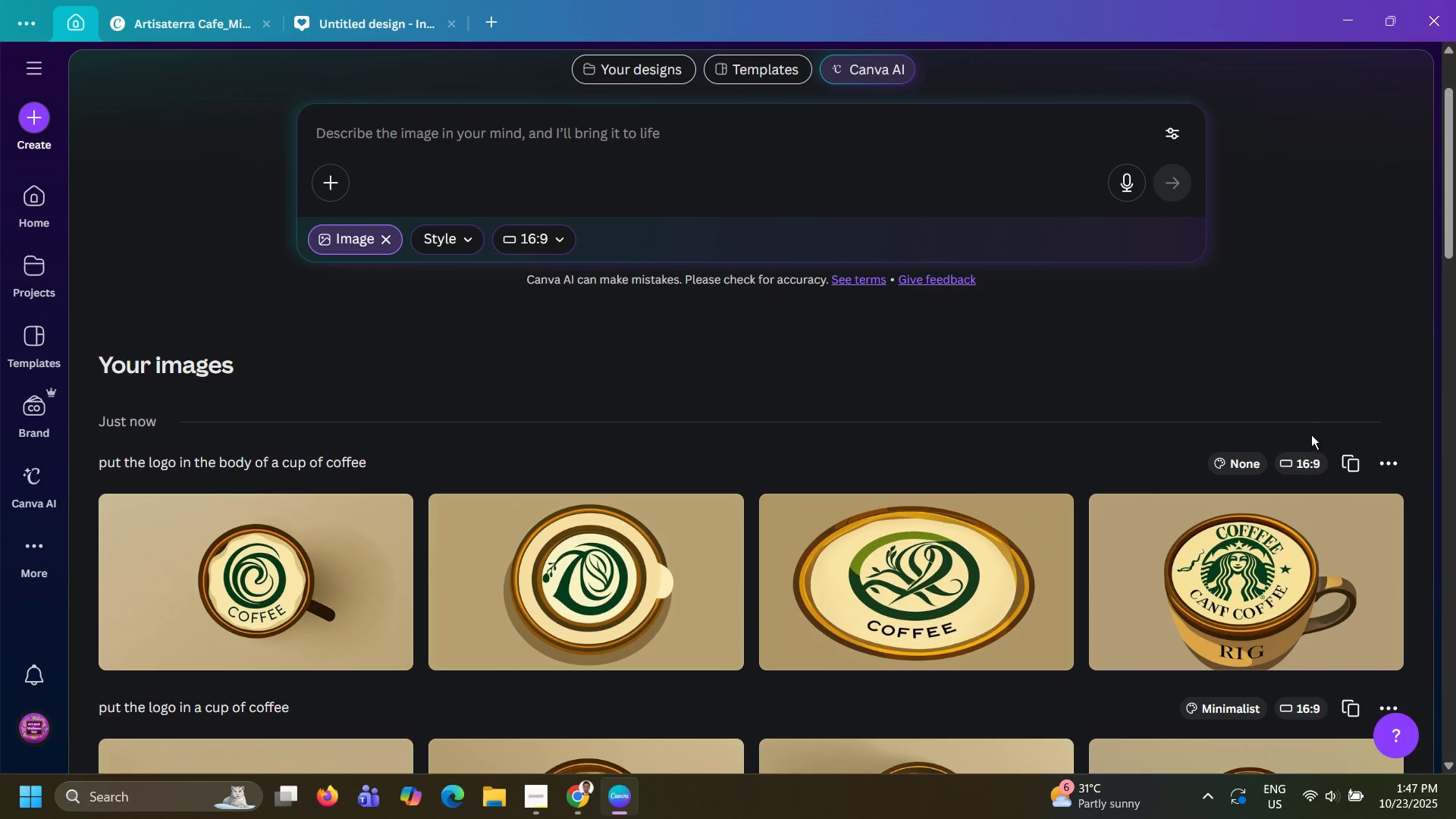 
wait(6.09)
 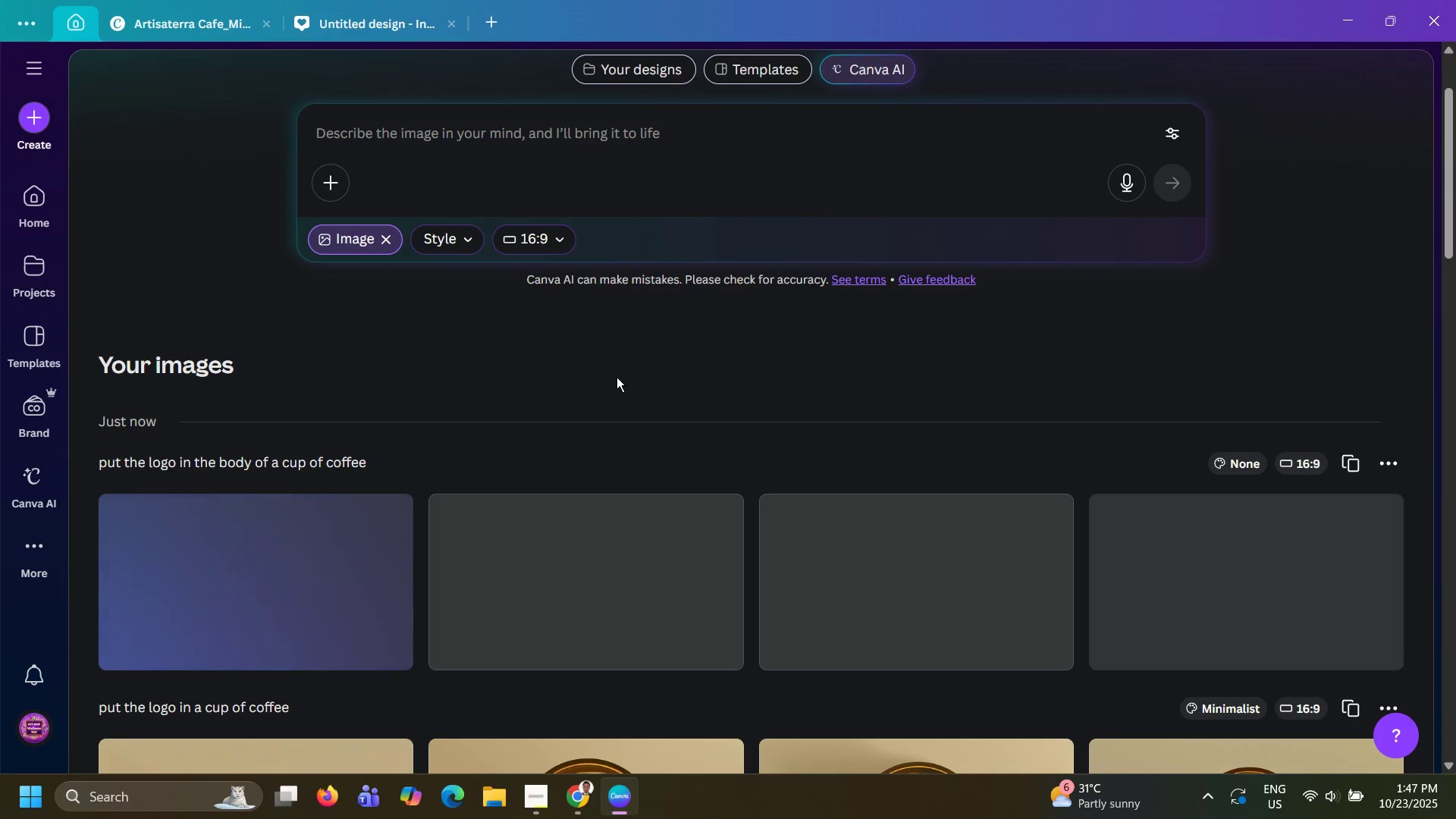 
scroll: coordinate [1297, 497], scroll_direction: down, amount: 12.0
 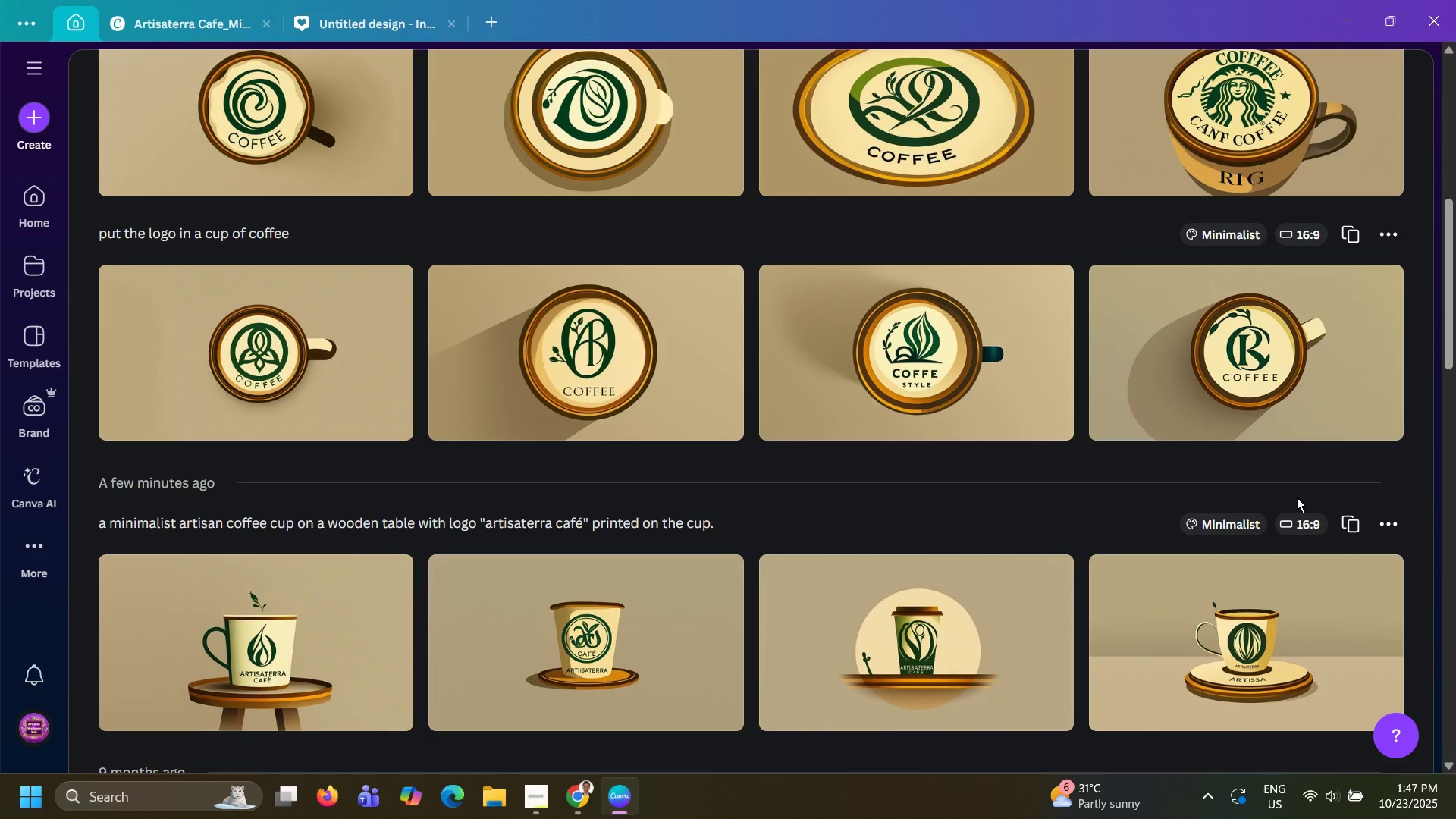 
scroll: coordinate [1291, 488], scroll_direction: up, amount: 6.0
 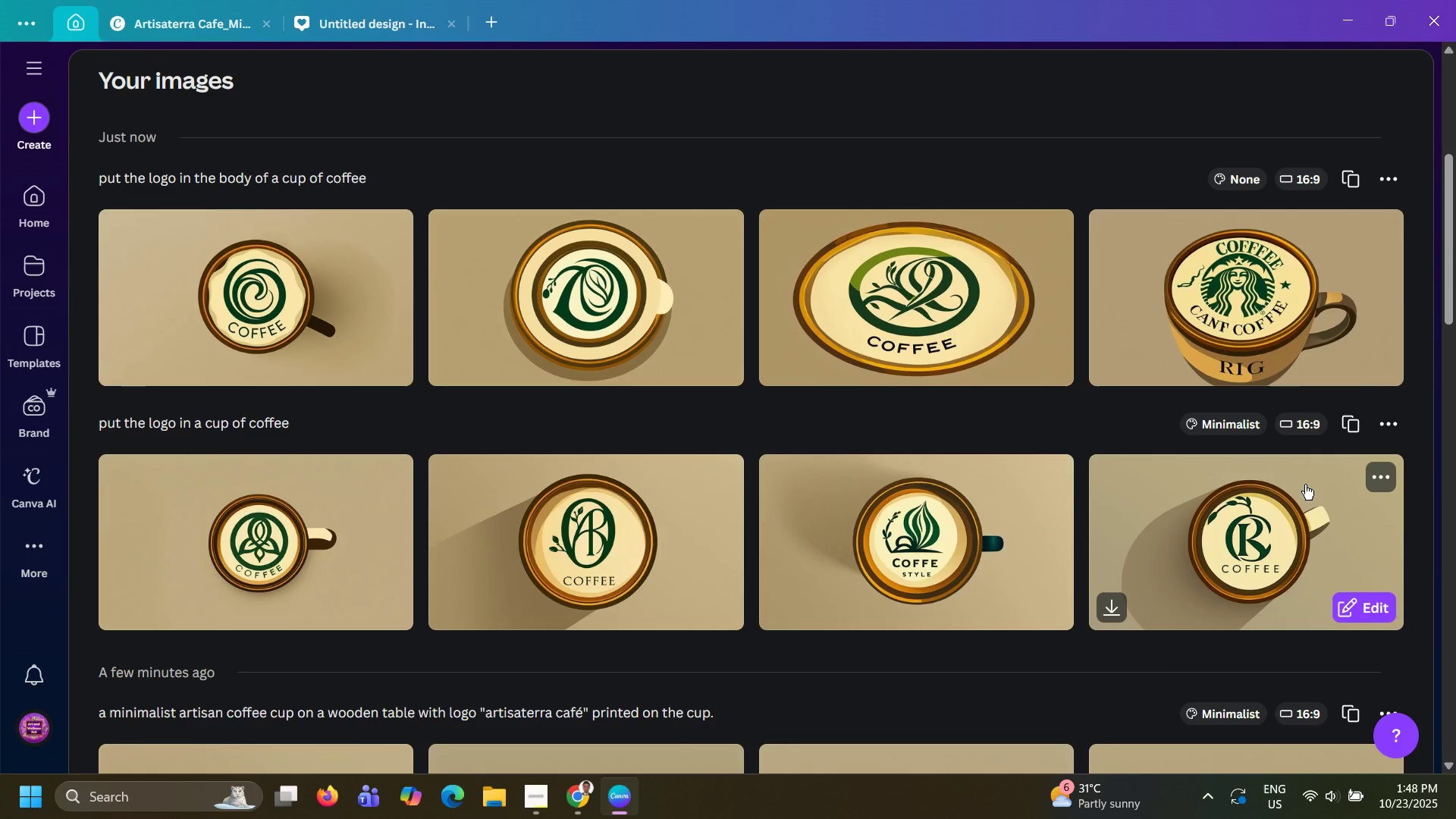 
wait(25.11)
 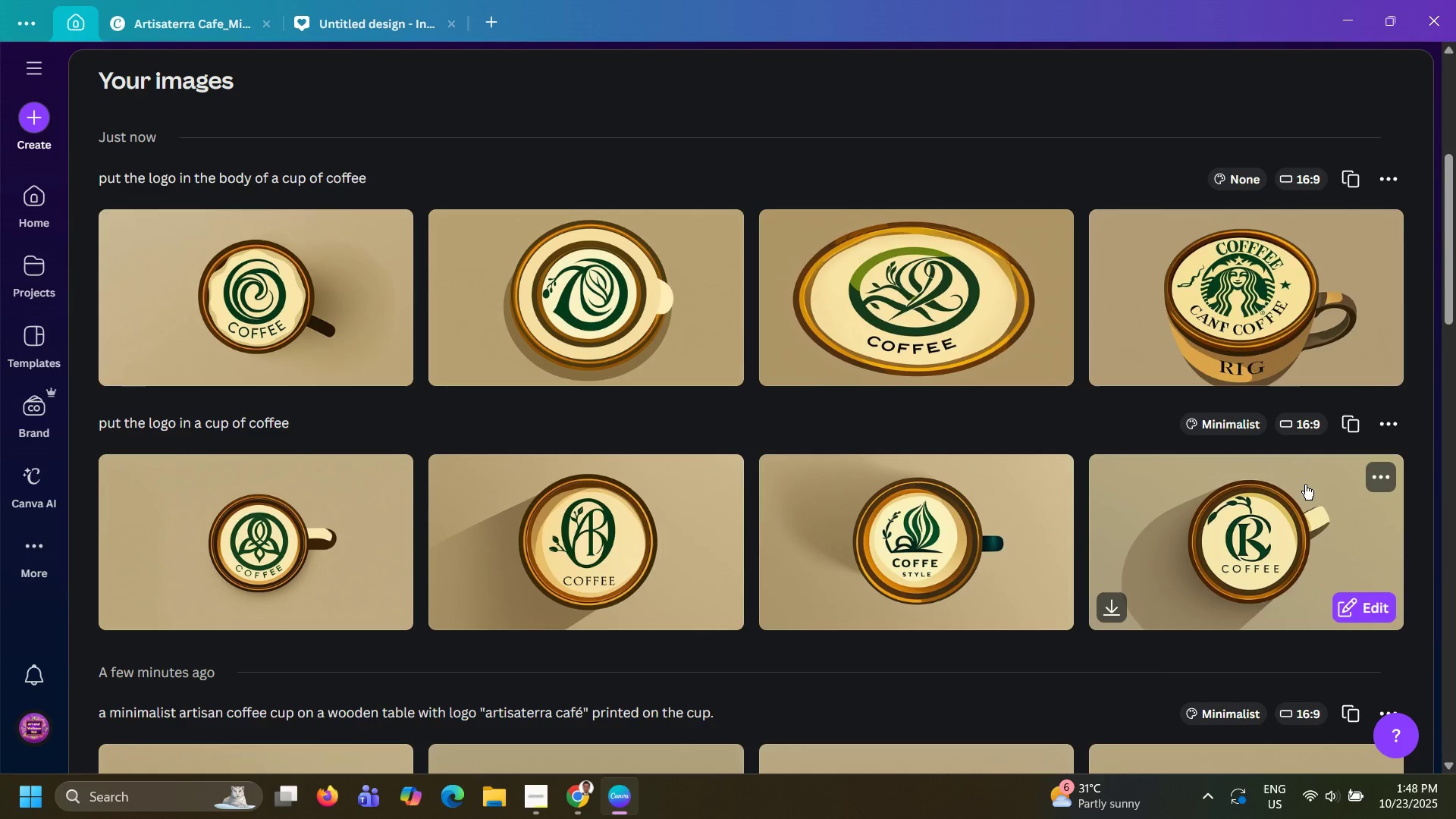 
left_click([221, 33])
 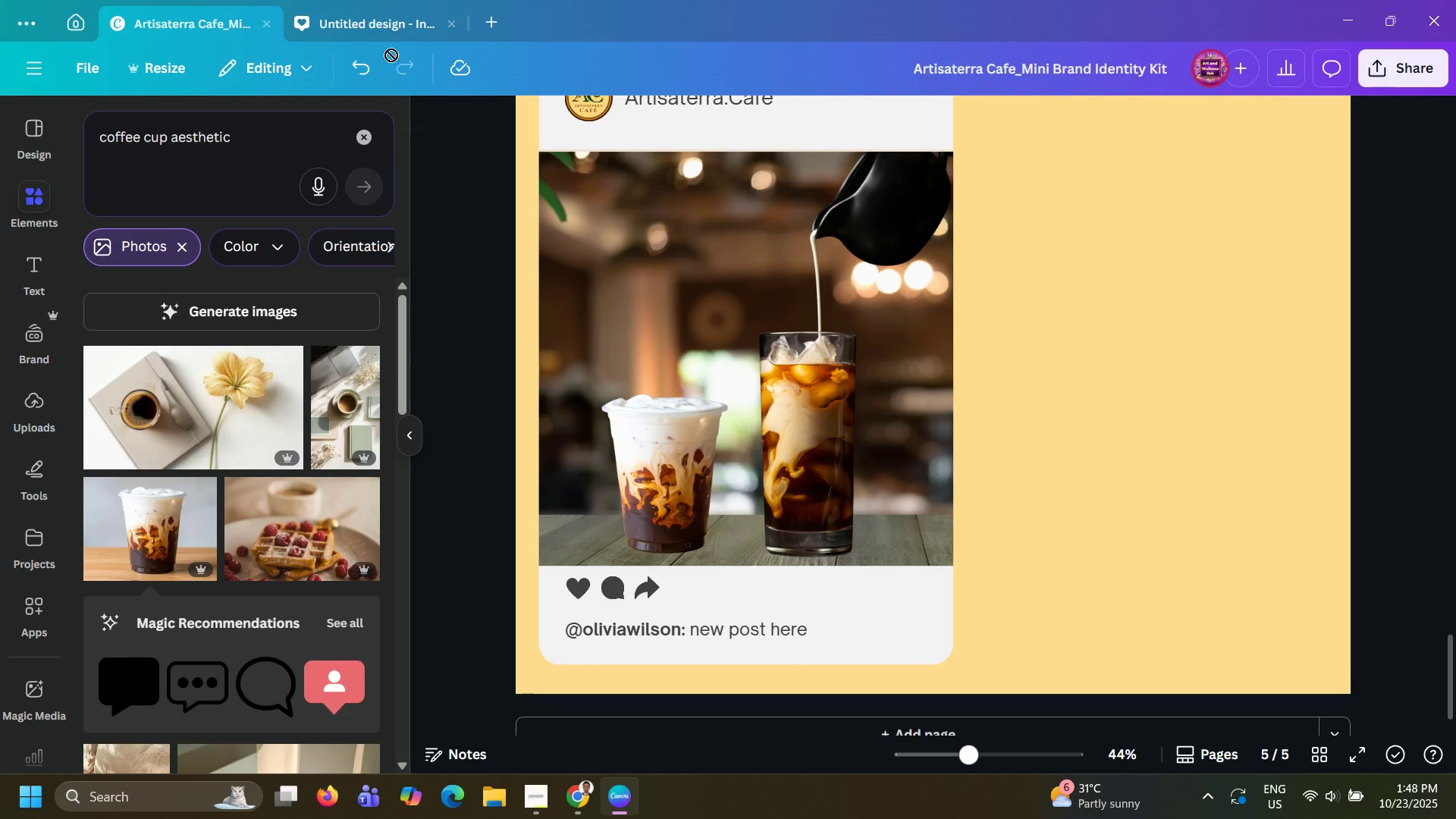 
left_click([396, 14])
 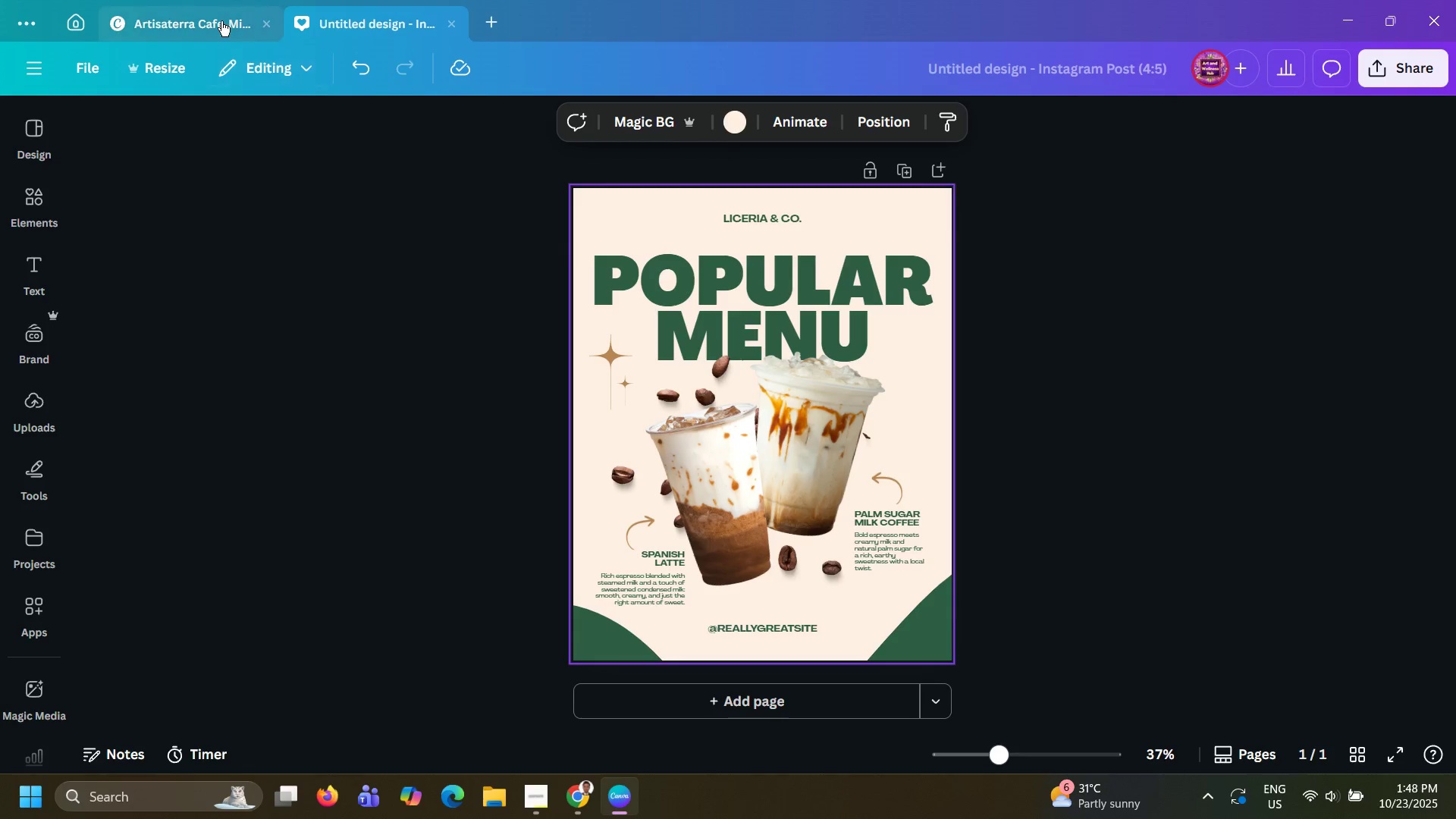 
left_click([221, 21])
 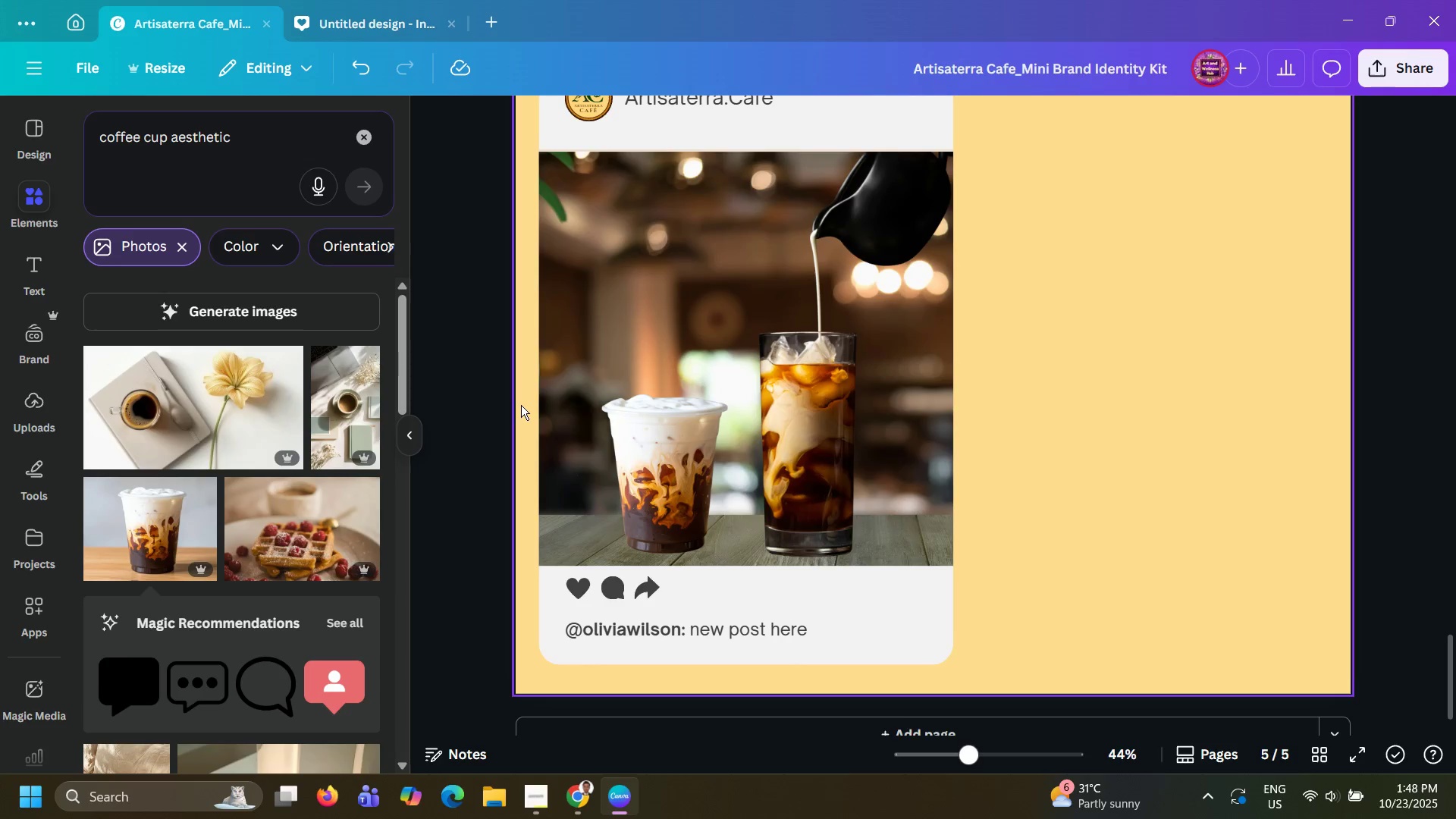 
scroll: coordinate [520, 404], scroll_direction: up, amount: 2.0
 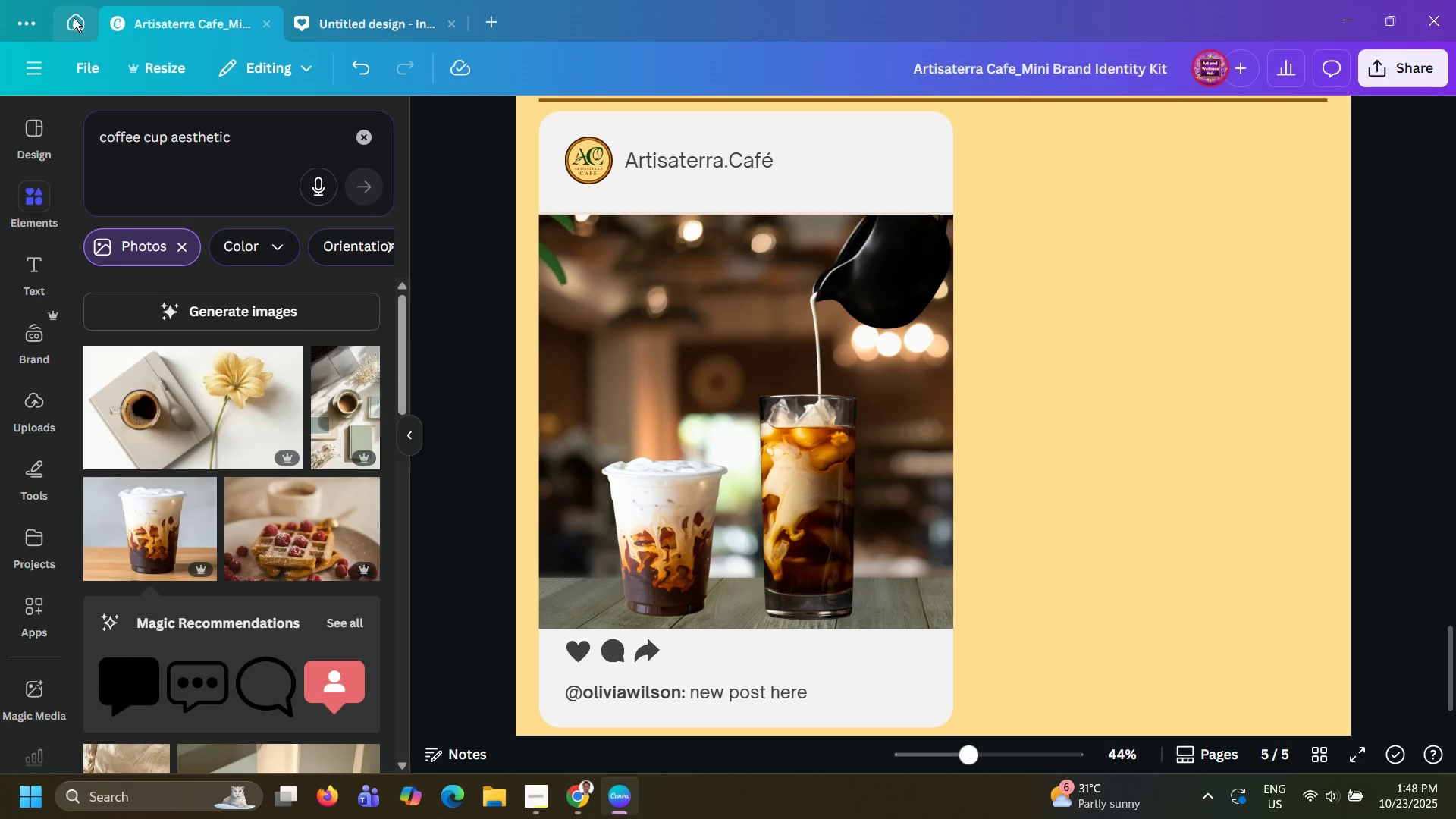 
left_click([452, 21])
 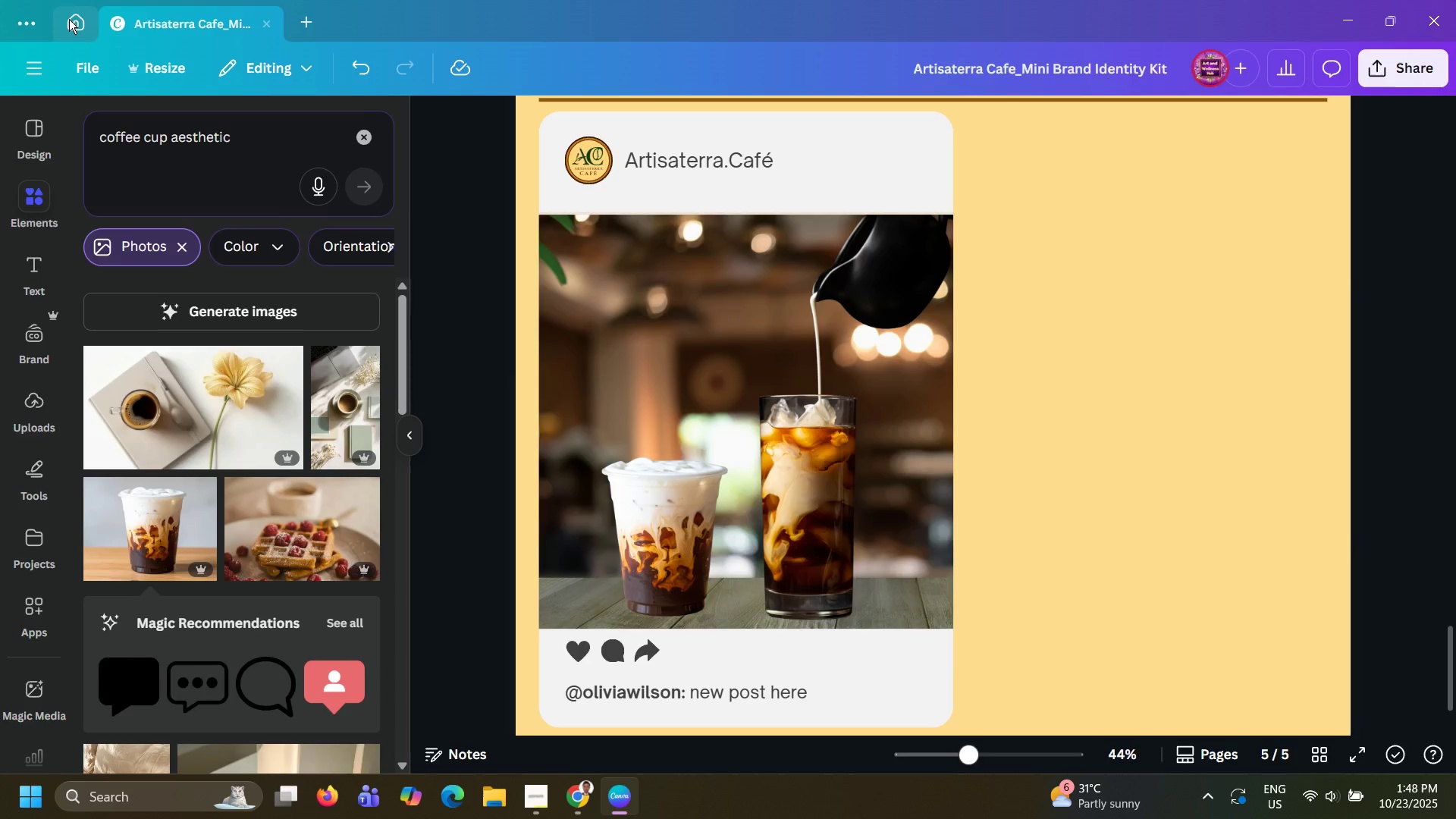 
left_click([69, 19])
 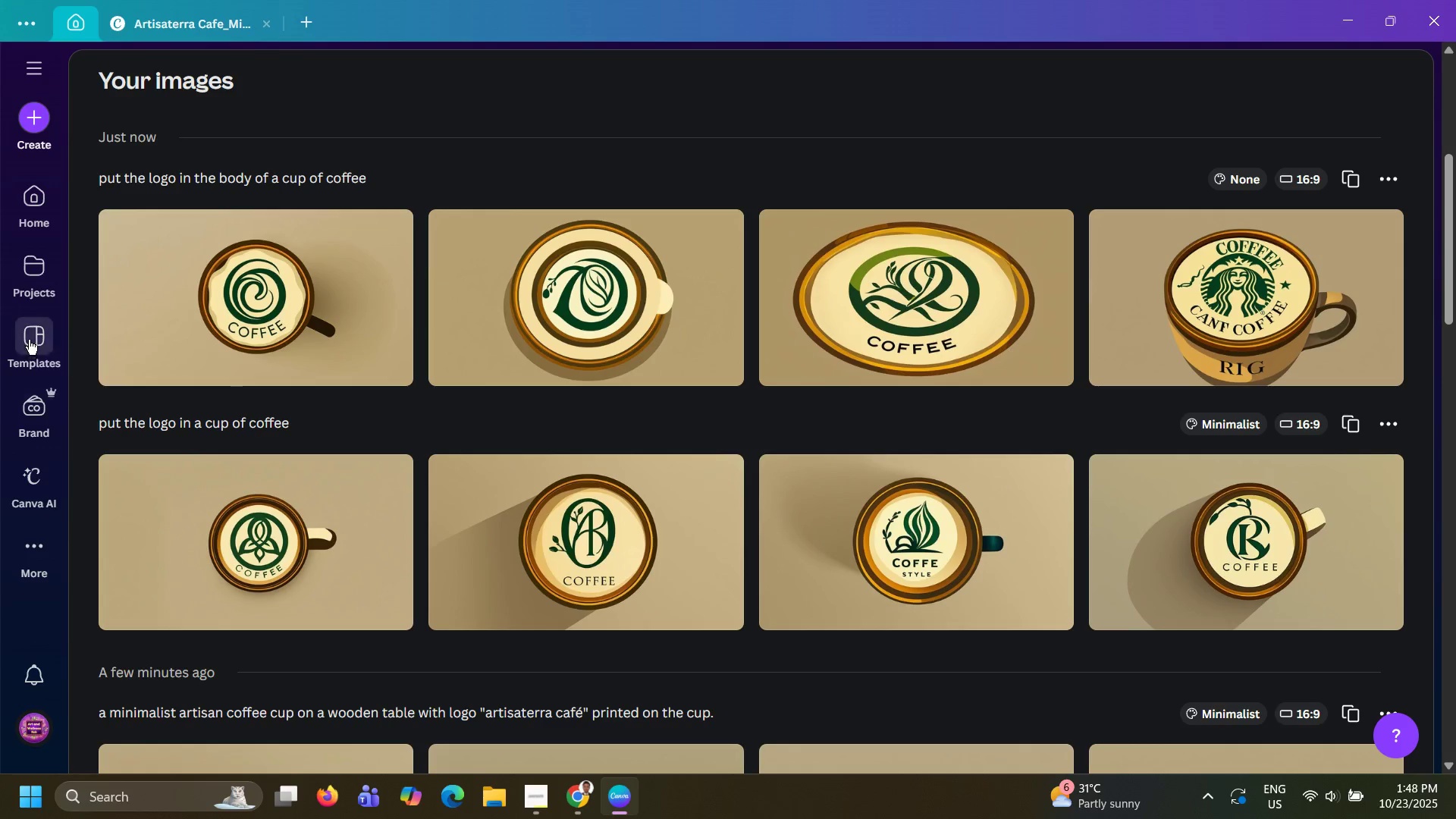 
left_click([29, 340])
 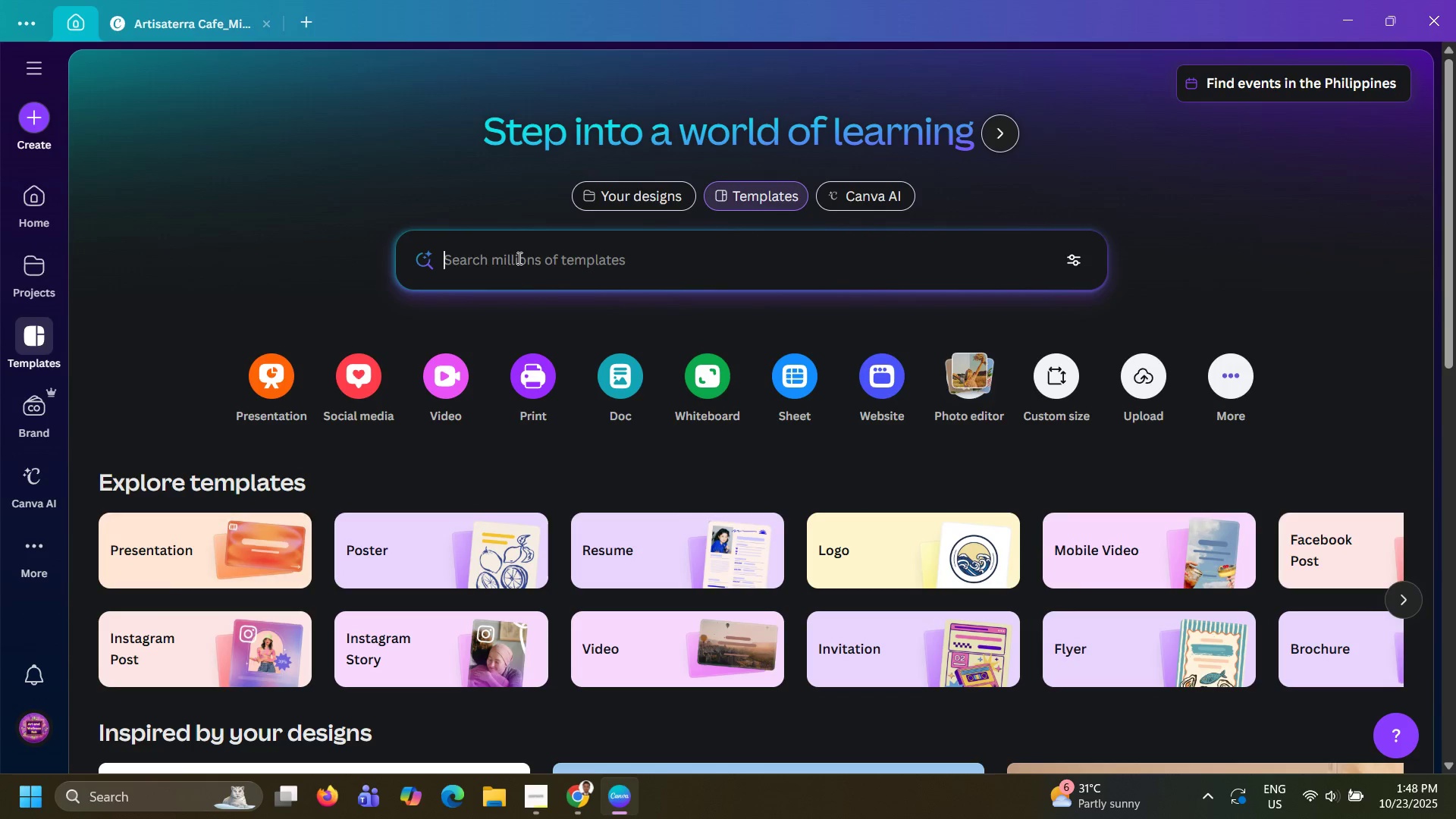 
type(coffee logo)
 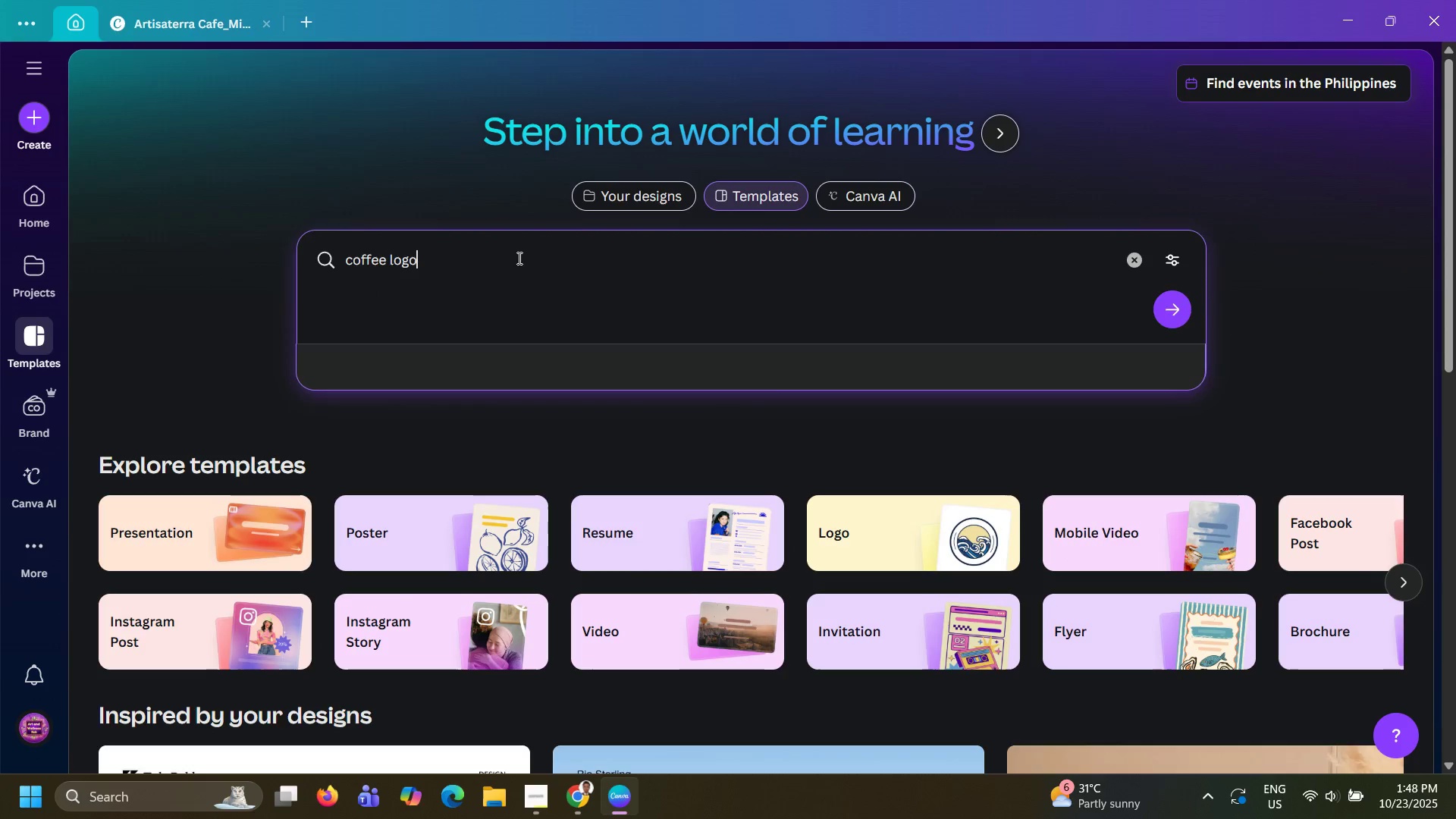 
key(Enter)
 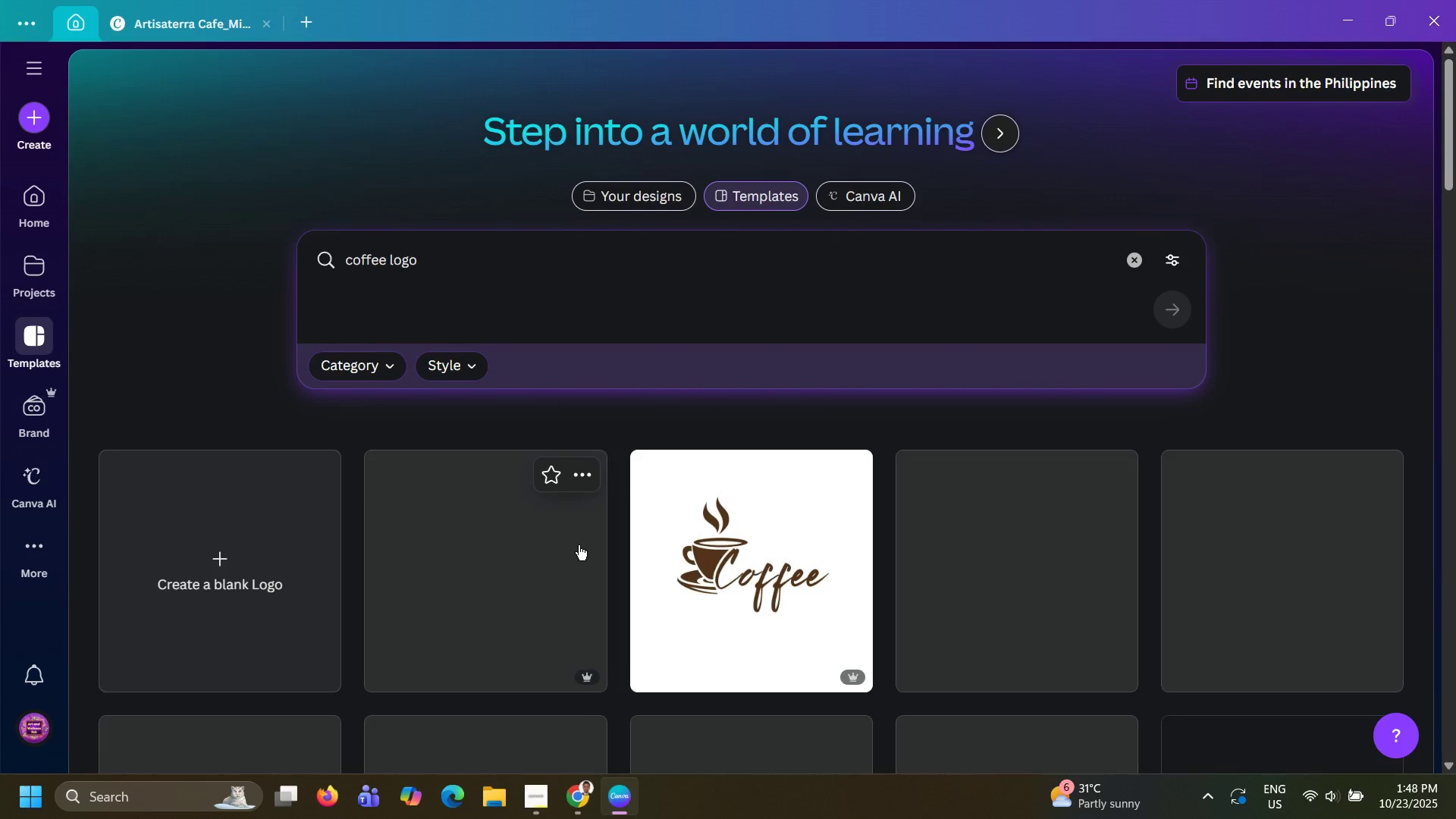 
scroll: coordinate [459, 480], scroll_direction: down, amount: 4.0
 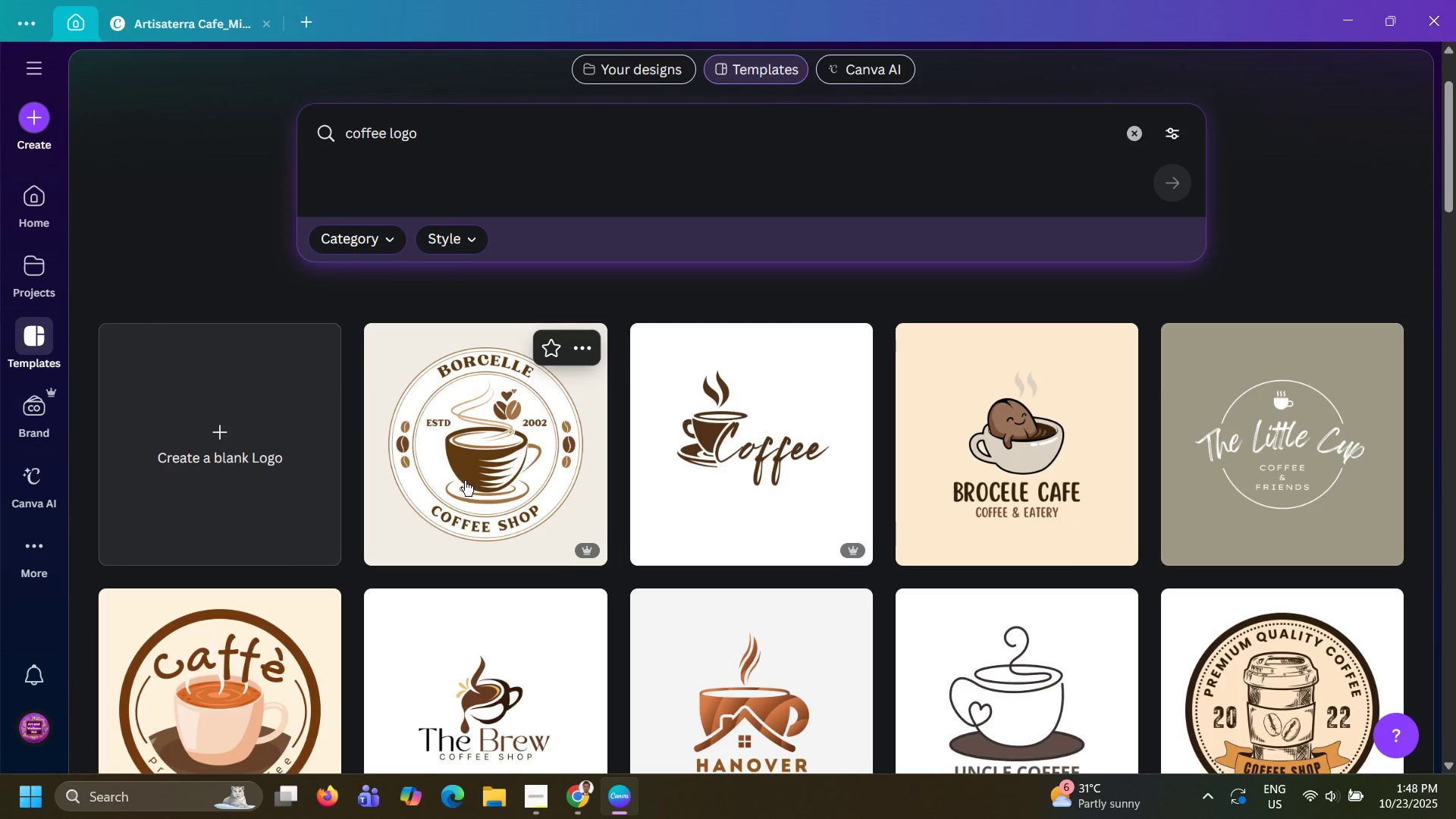 
scroll: coordinate [570, 458], scroll_direction: up, amount: 1.0
 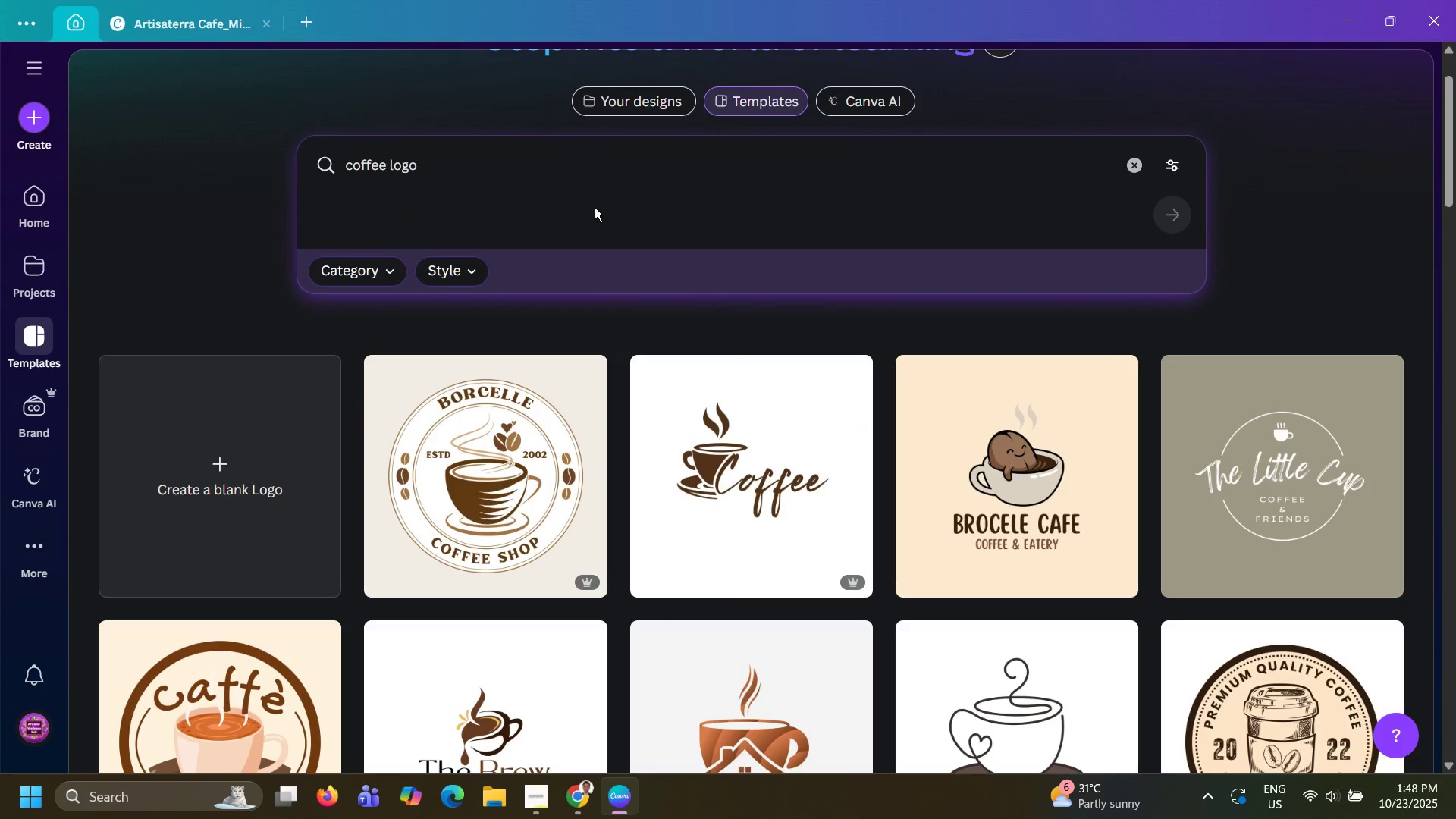 
left_click([595, 207])
 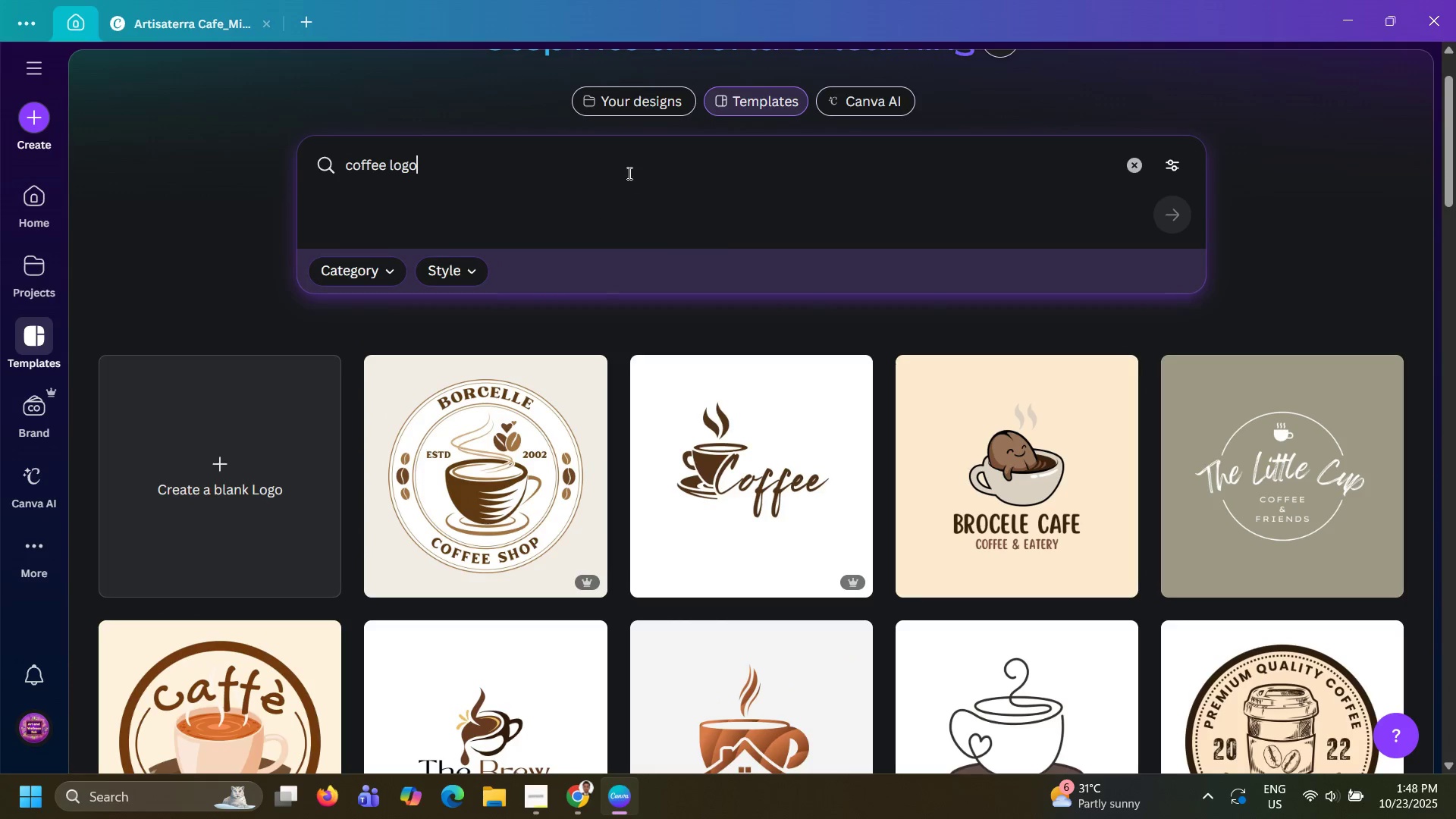 
left_click([628, 173])
 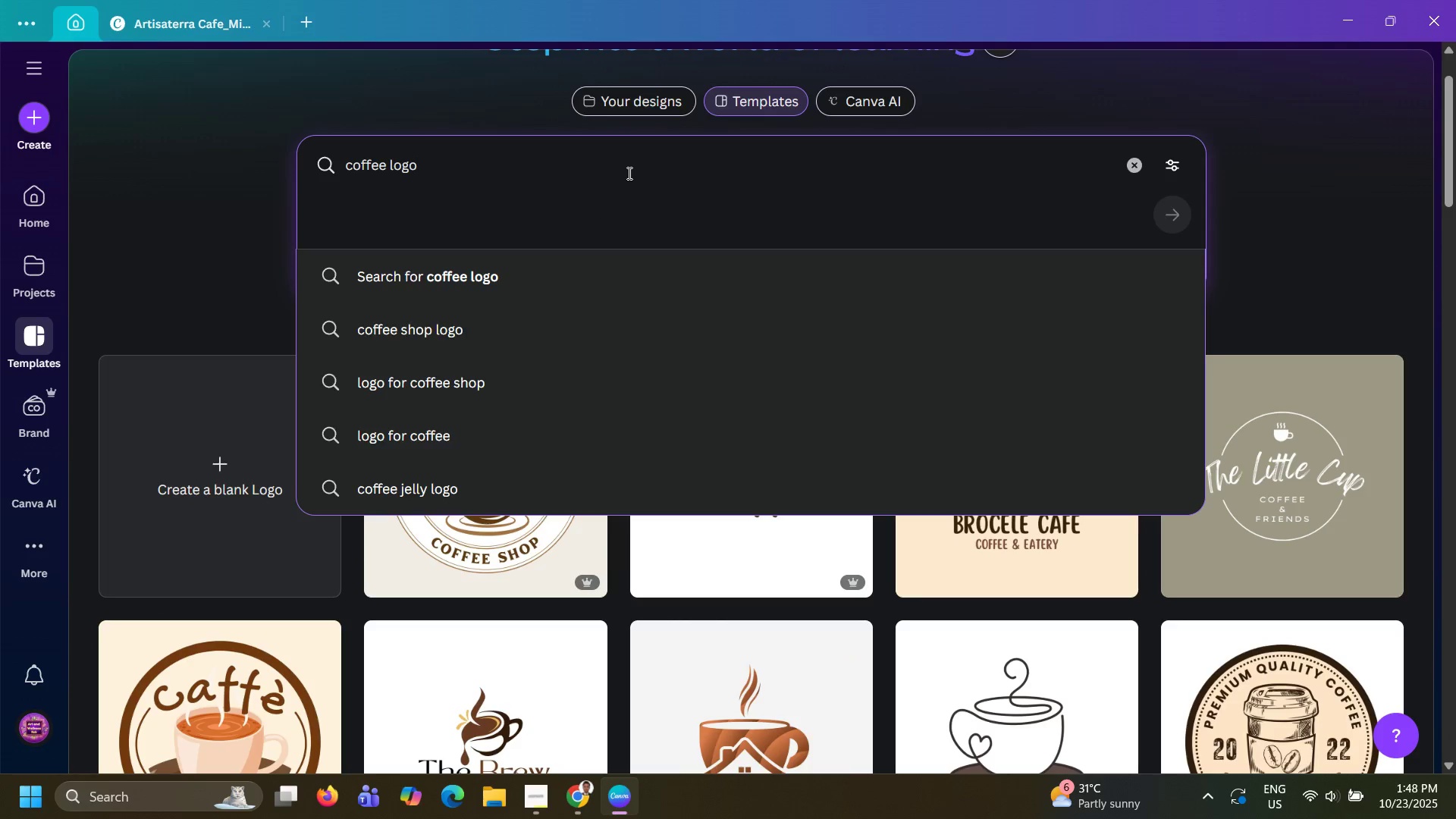 
type( in cup)
 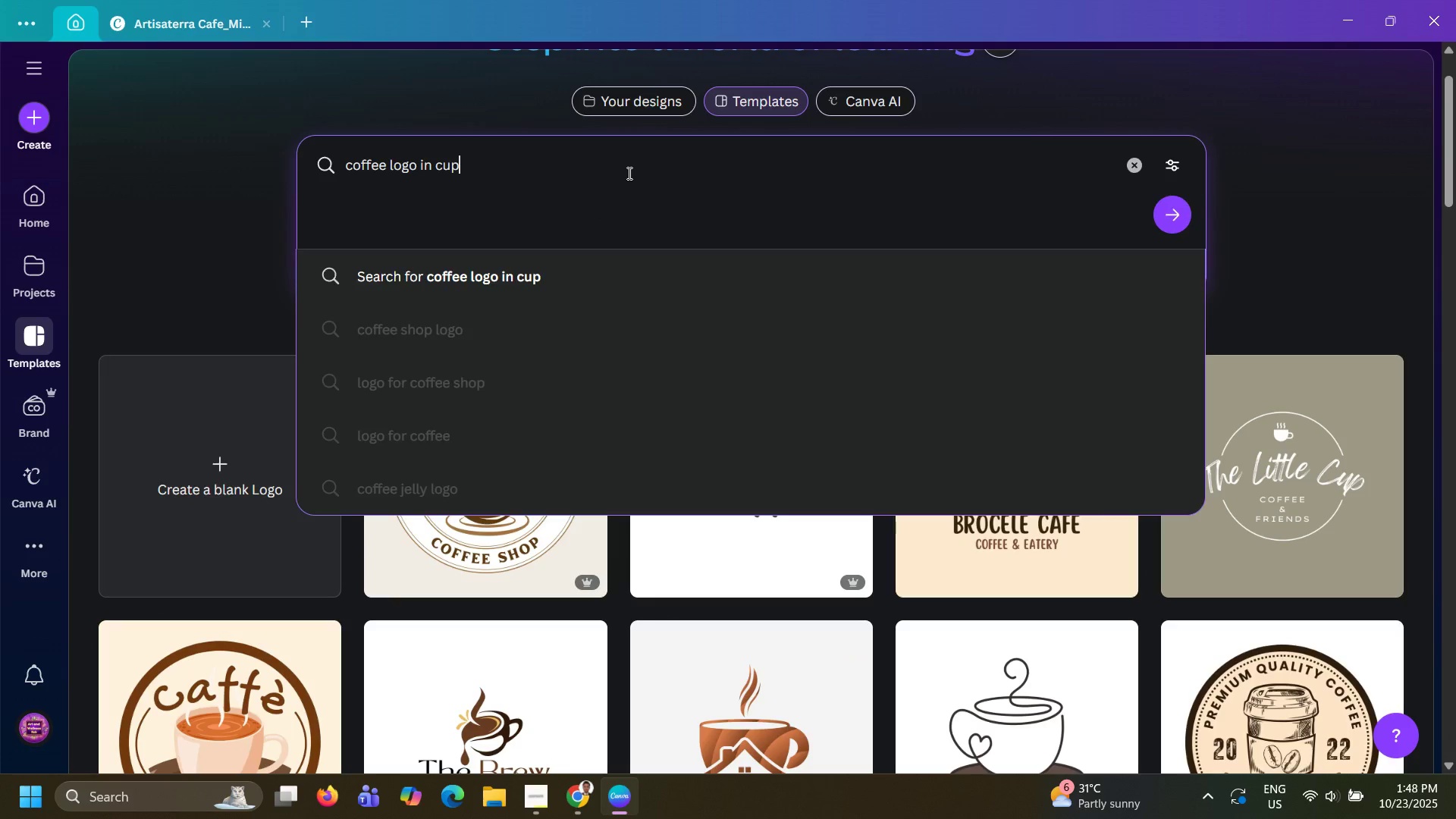 
key(Enter)
 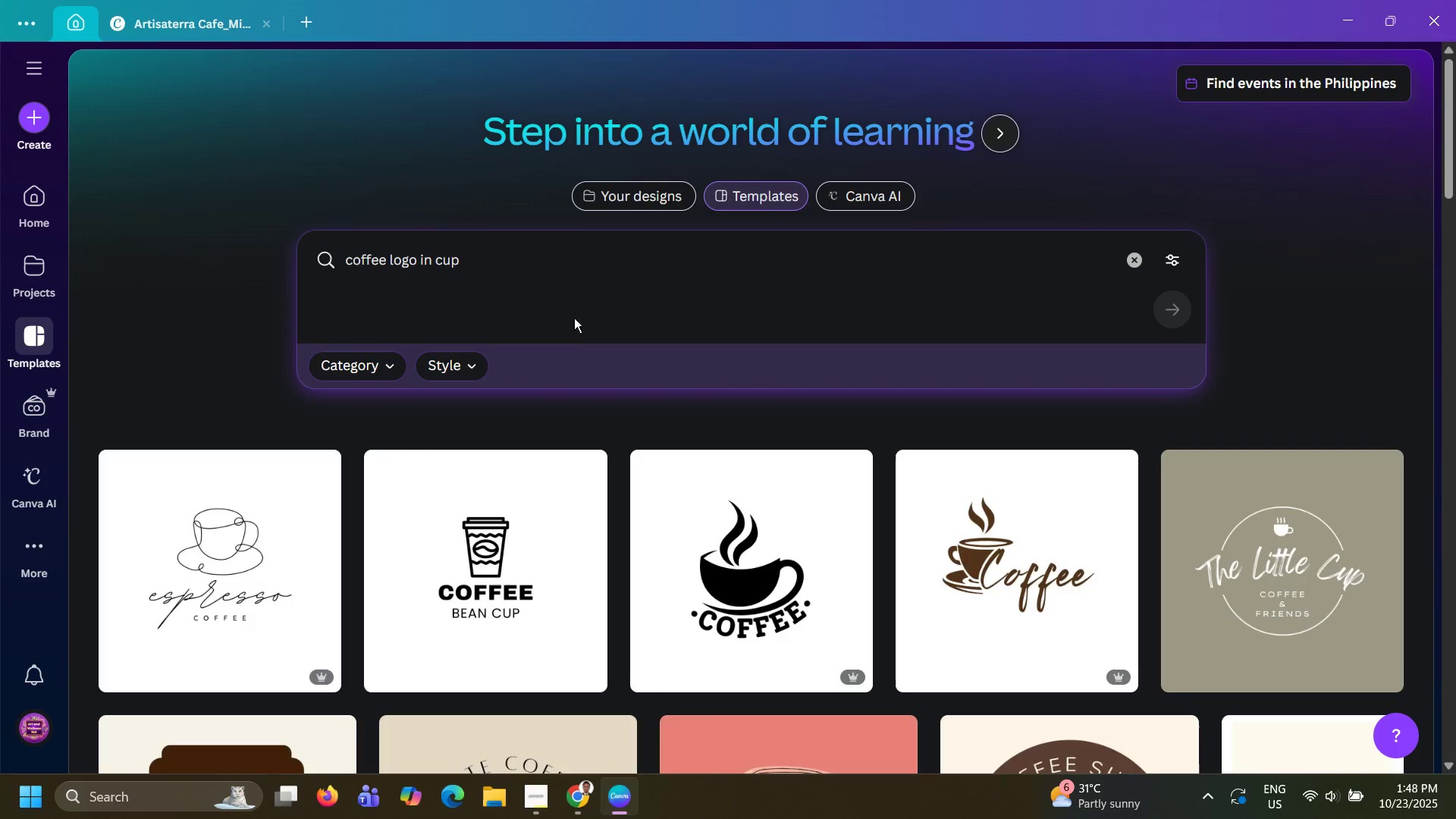 
scroll: coordinate [534, 390], scroll_direction: down, amount: 9.0
 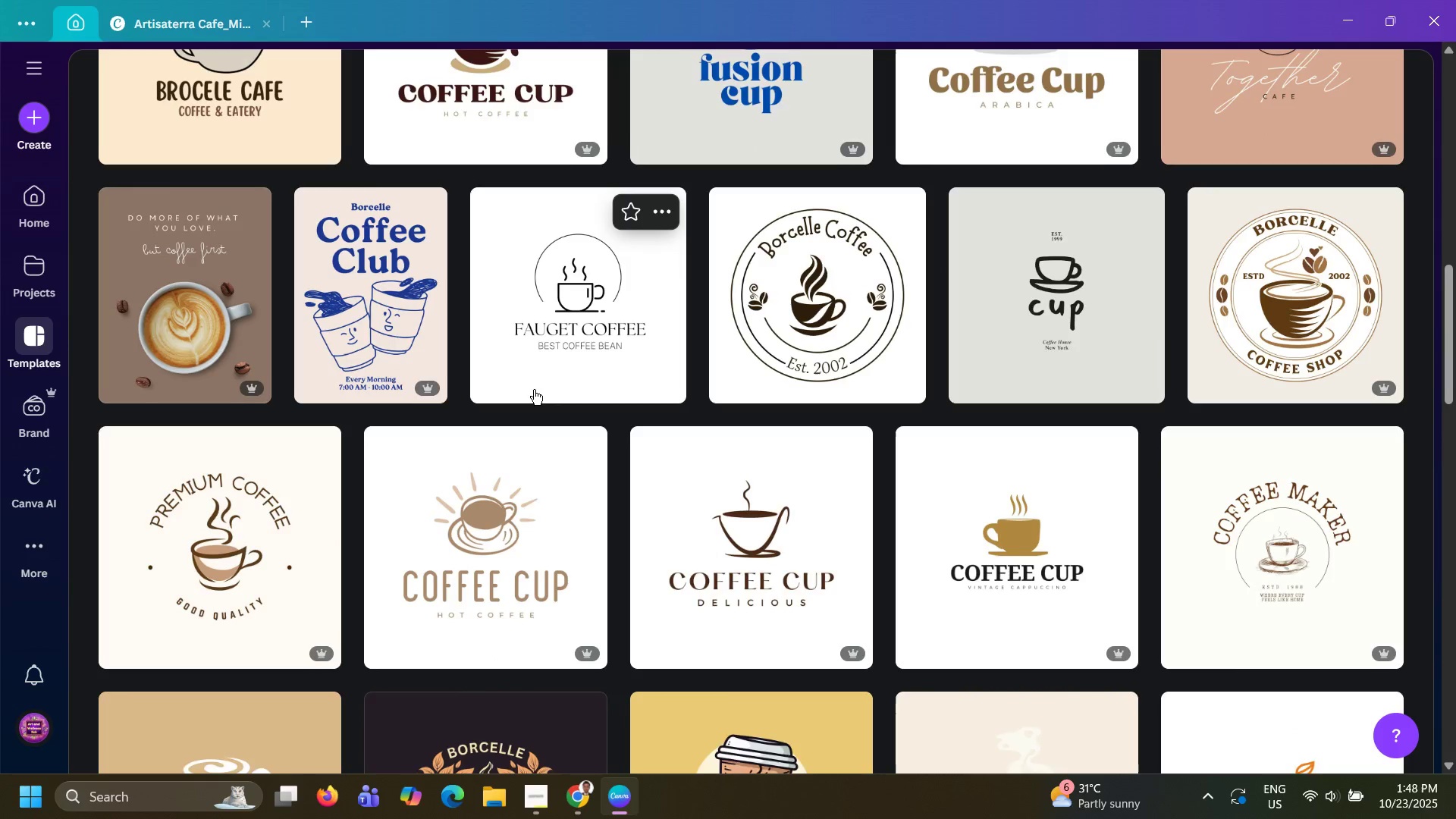 
scroll: coordinate [461, 124], scroll_direction: up, amount: 35.0
 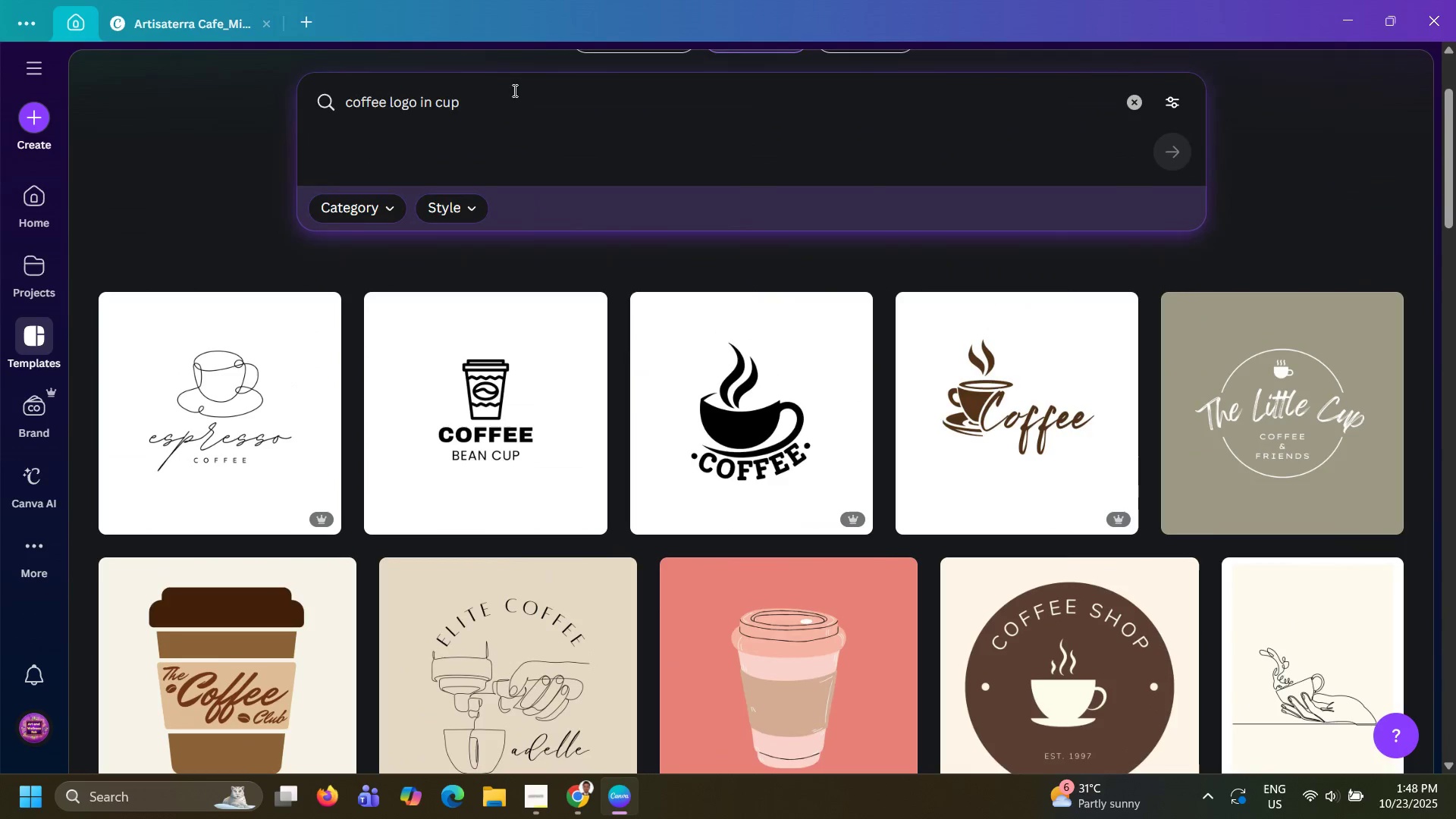 
left_click_drag(start_coordinate=[516, 87], to_coordinate=[57, 95])
 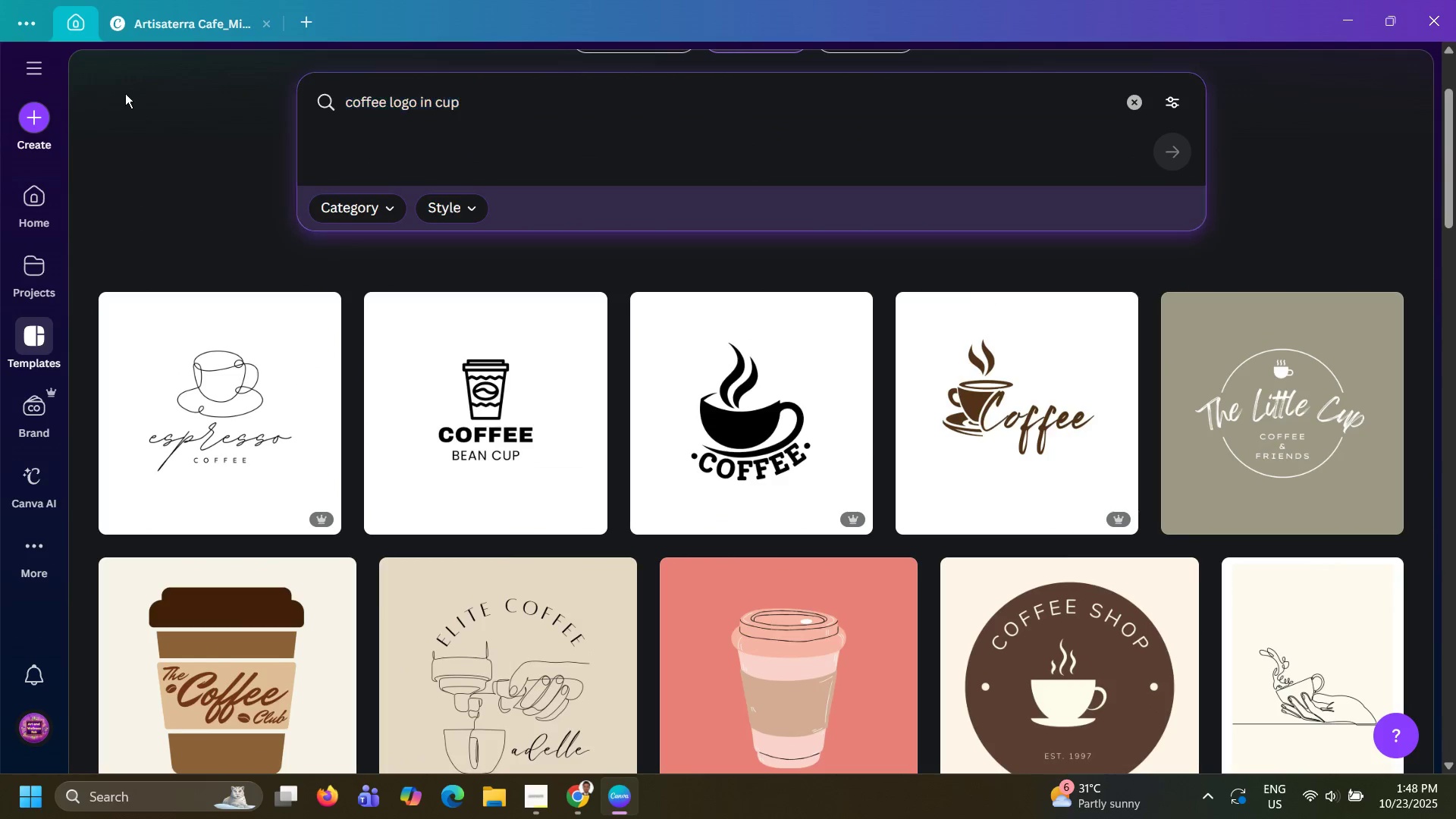 
left_click_drag(start_coordinate=[83, 95], to_coordinate=[109, 95])
 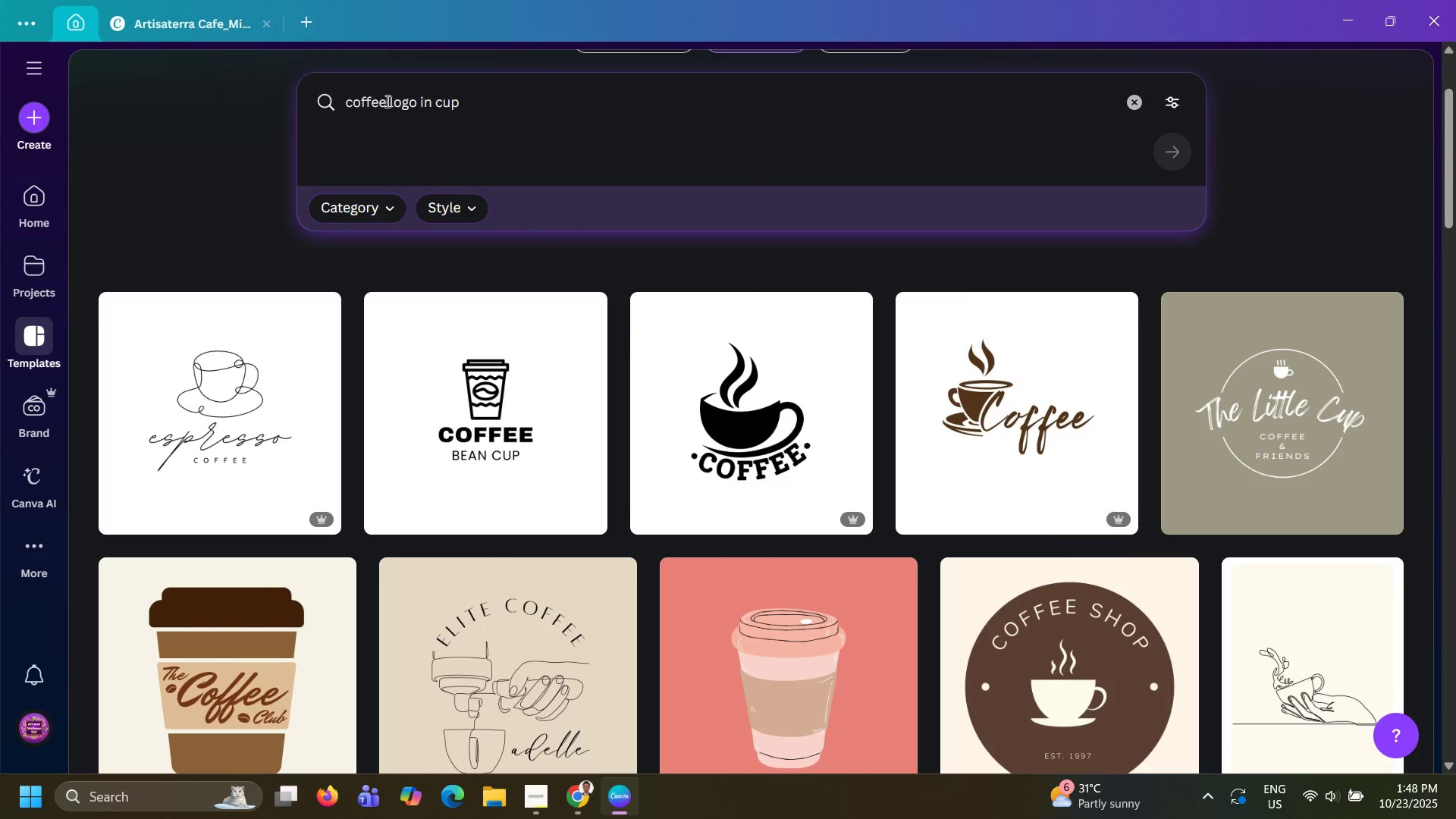 
left_click_drag(start_coordinate=[386, 101], to_coordinate=[410, 96])
 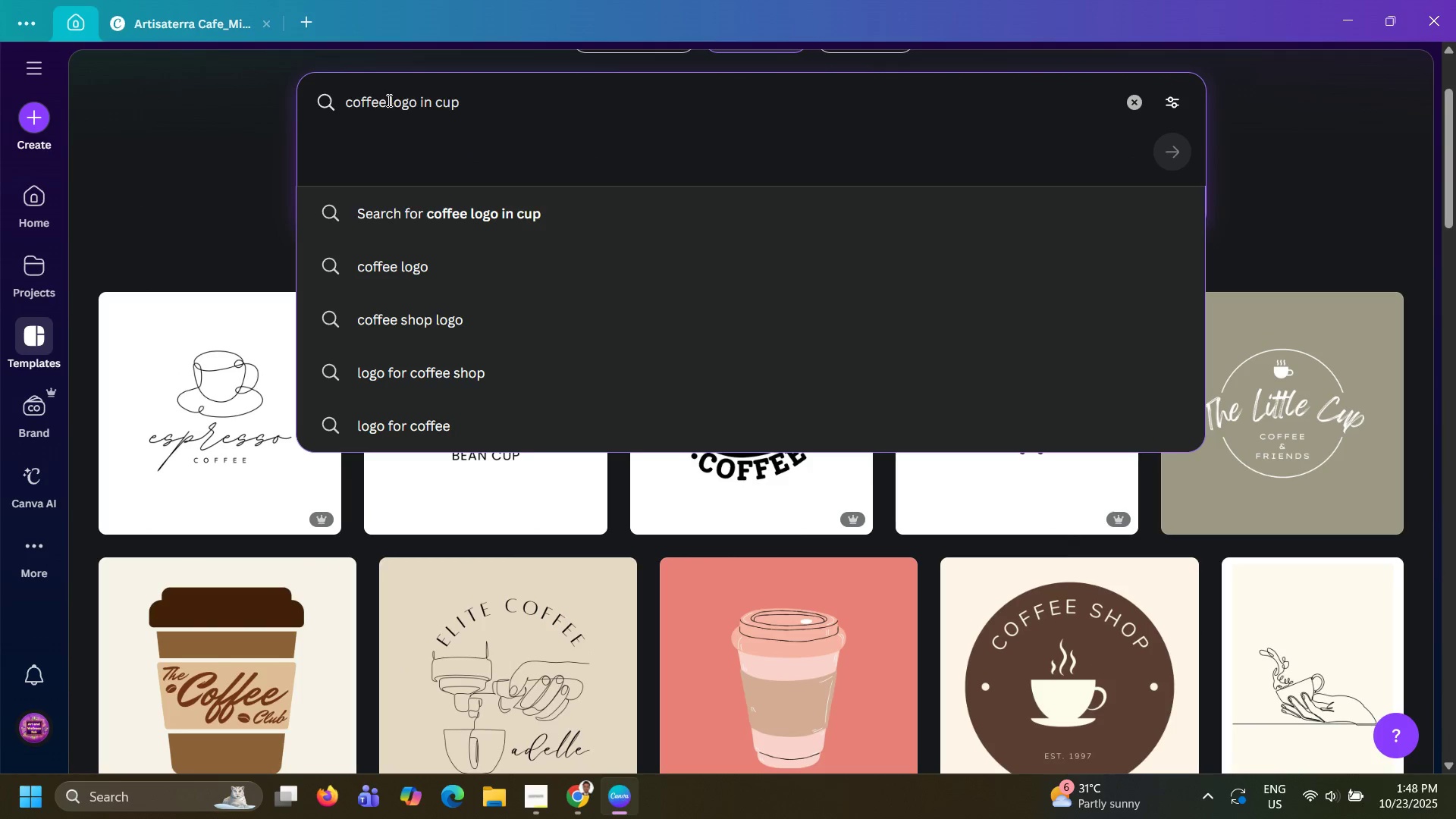 
left_click_drag(start_coordinate=[388, 100], to_coordinate=[422, 108])
 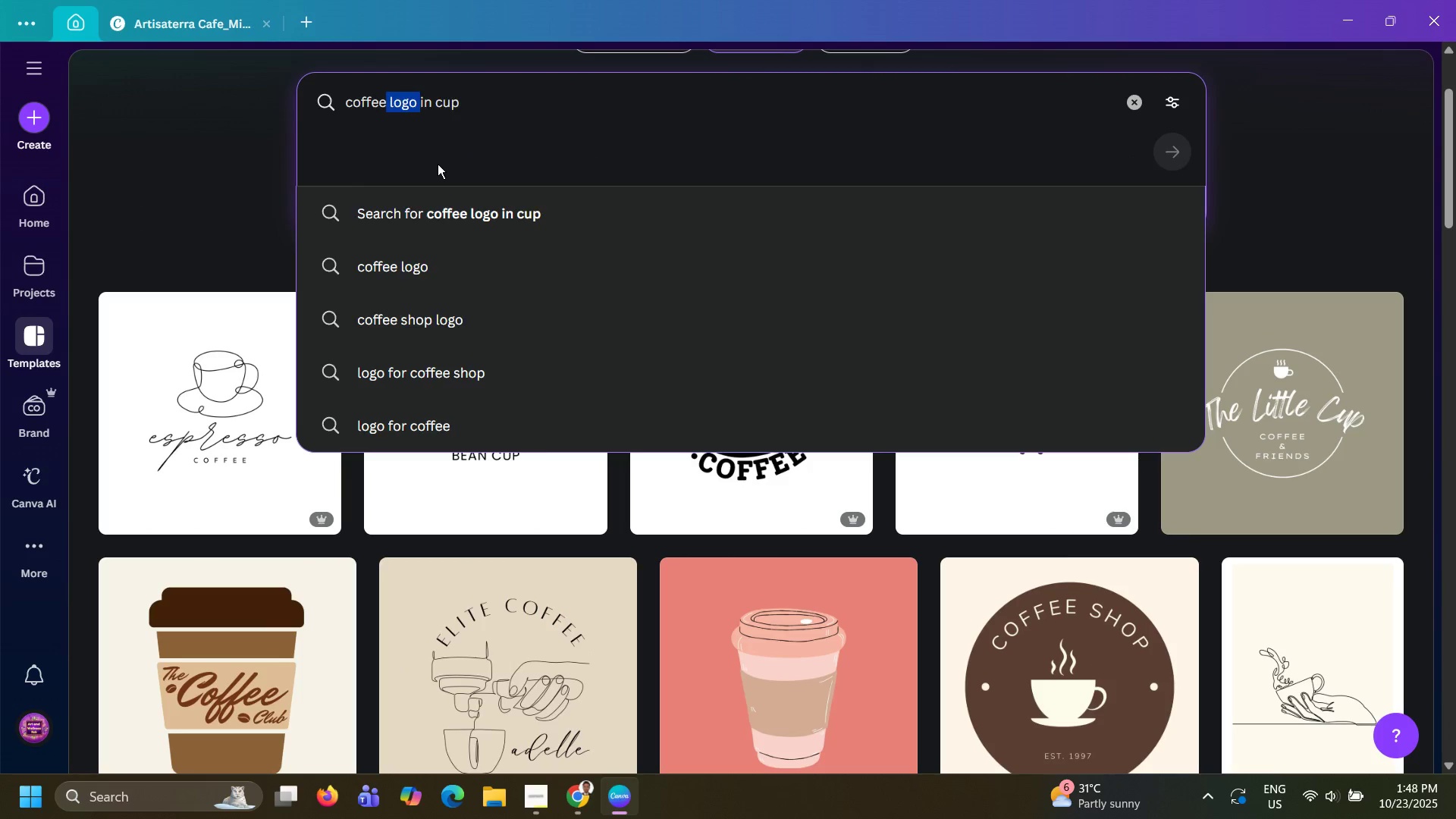 
key(Backspace)
 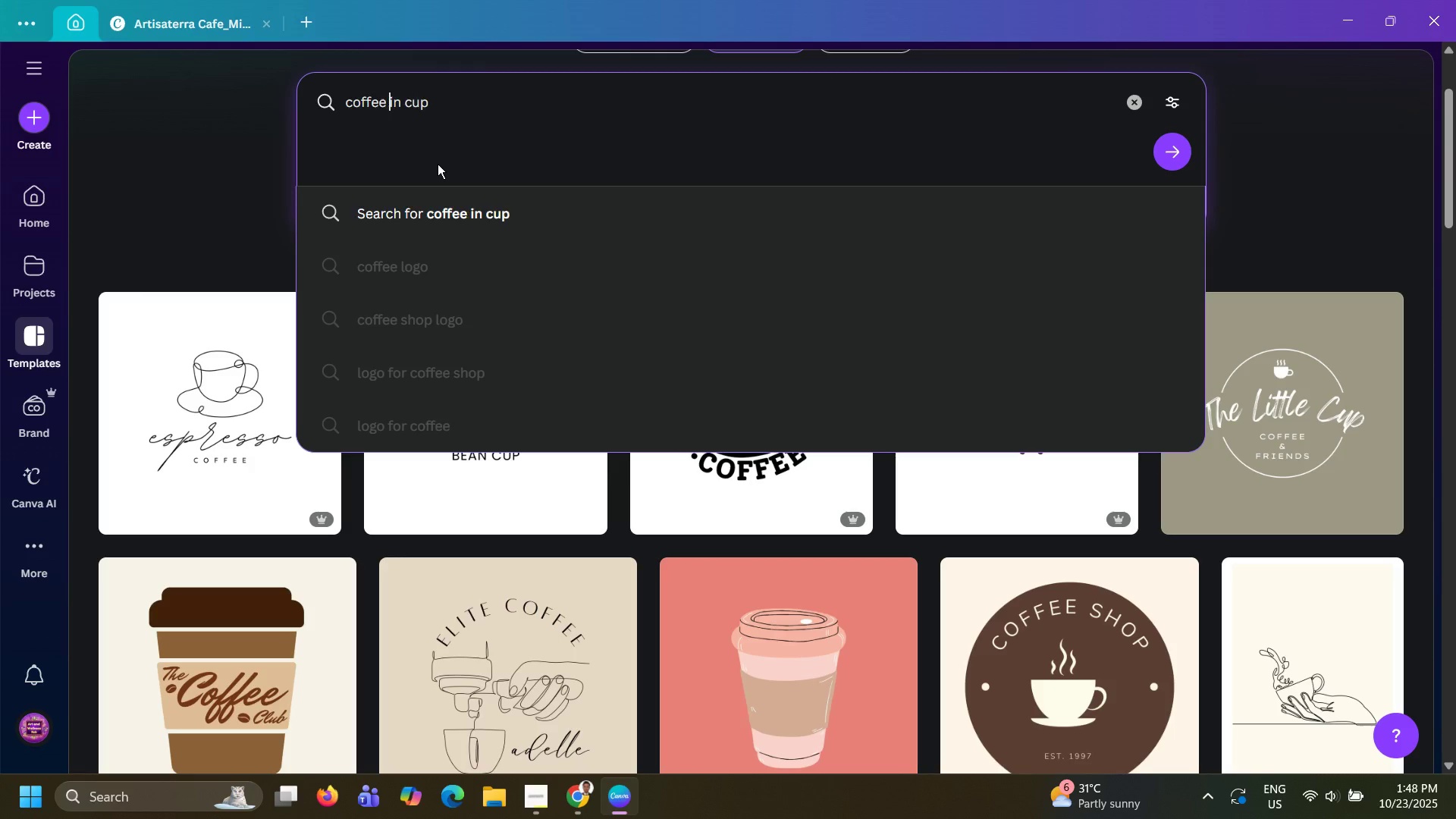 
key(Space)
 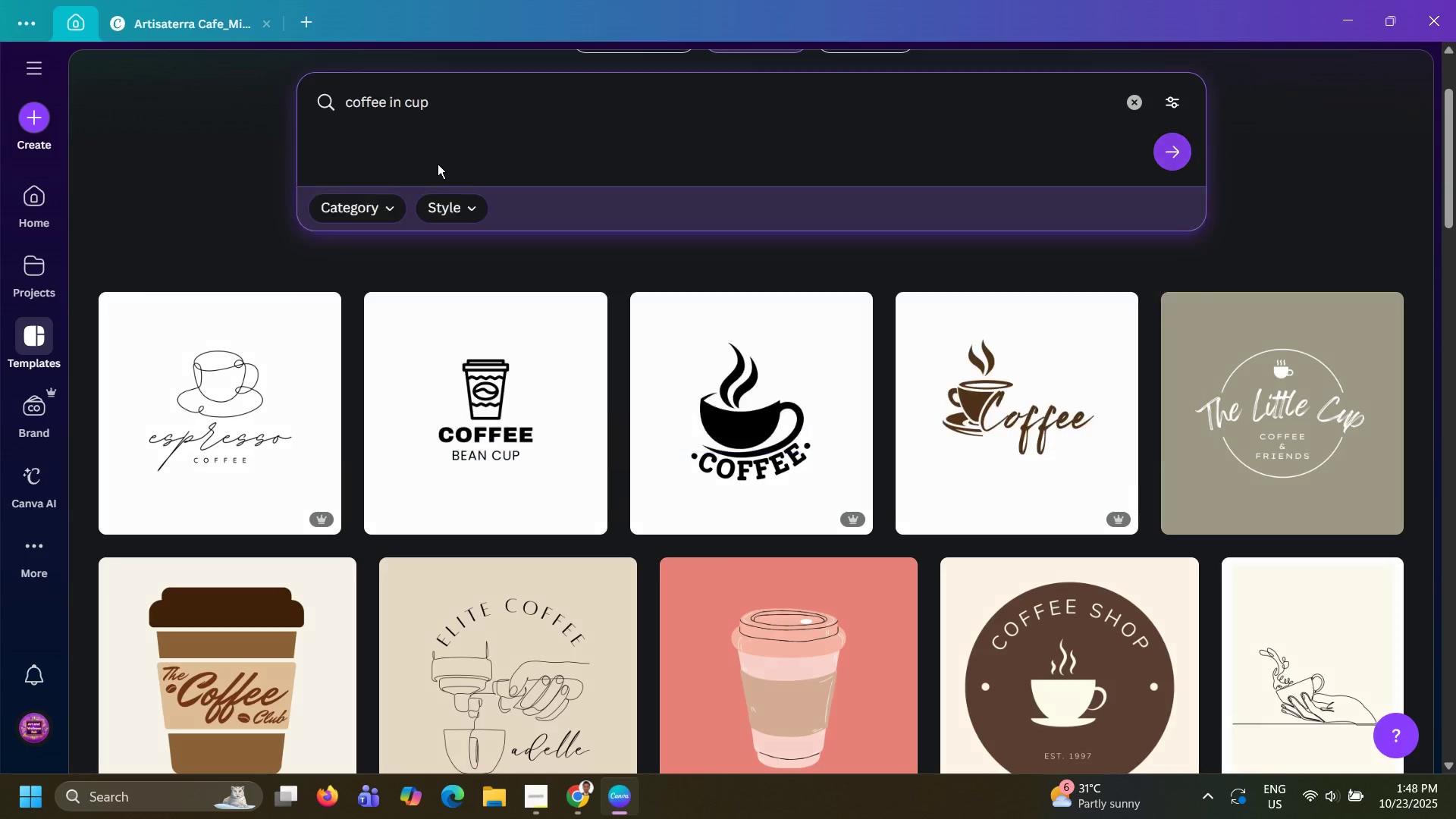 
key(Enter)
 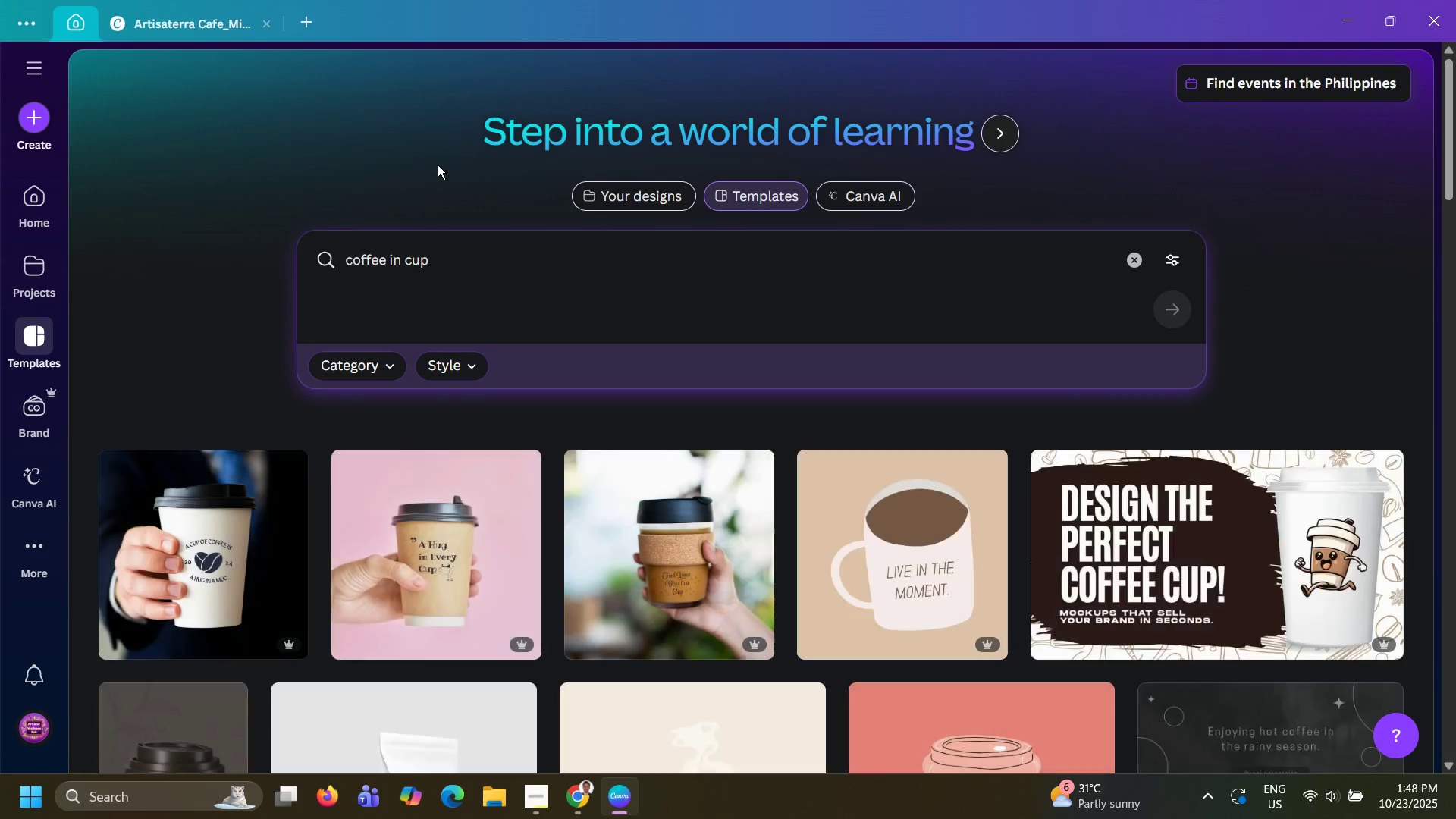 
mouse_move([457, 462])
 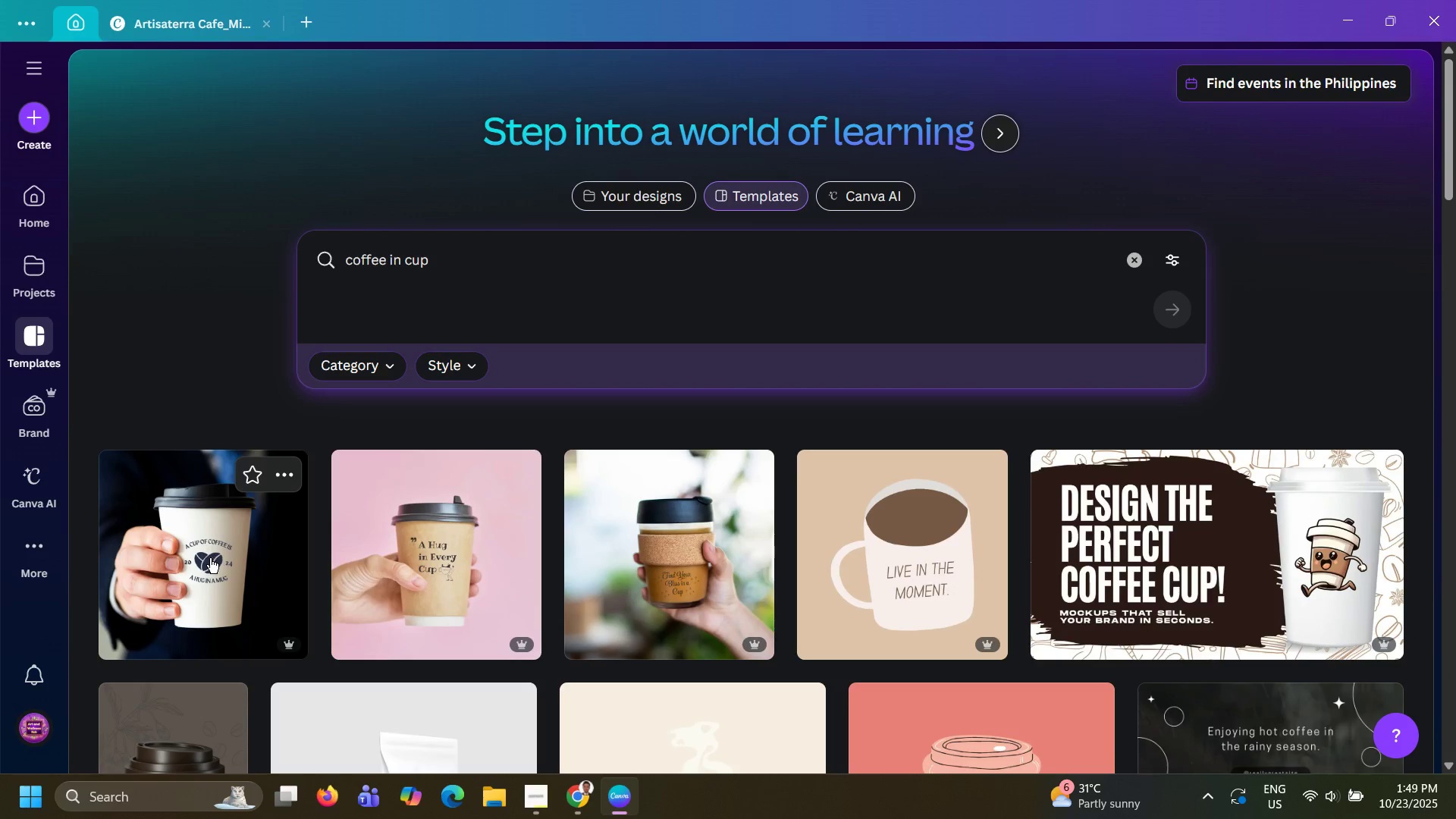 
left_click([210, 558])
 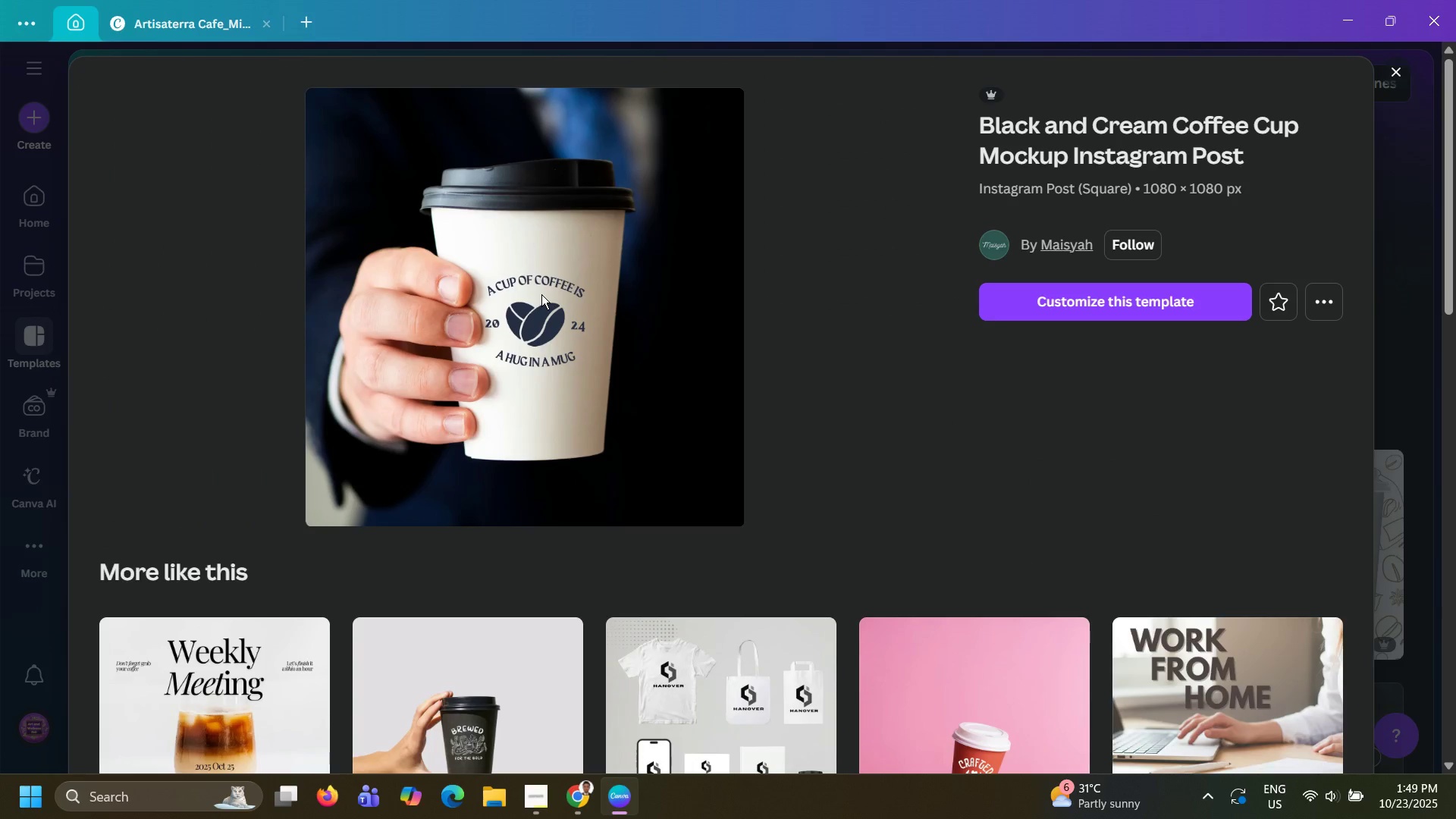 
left_click([1068, 305])
 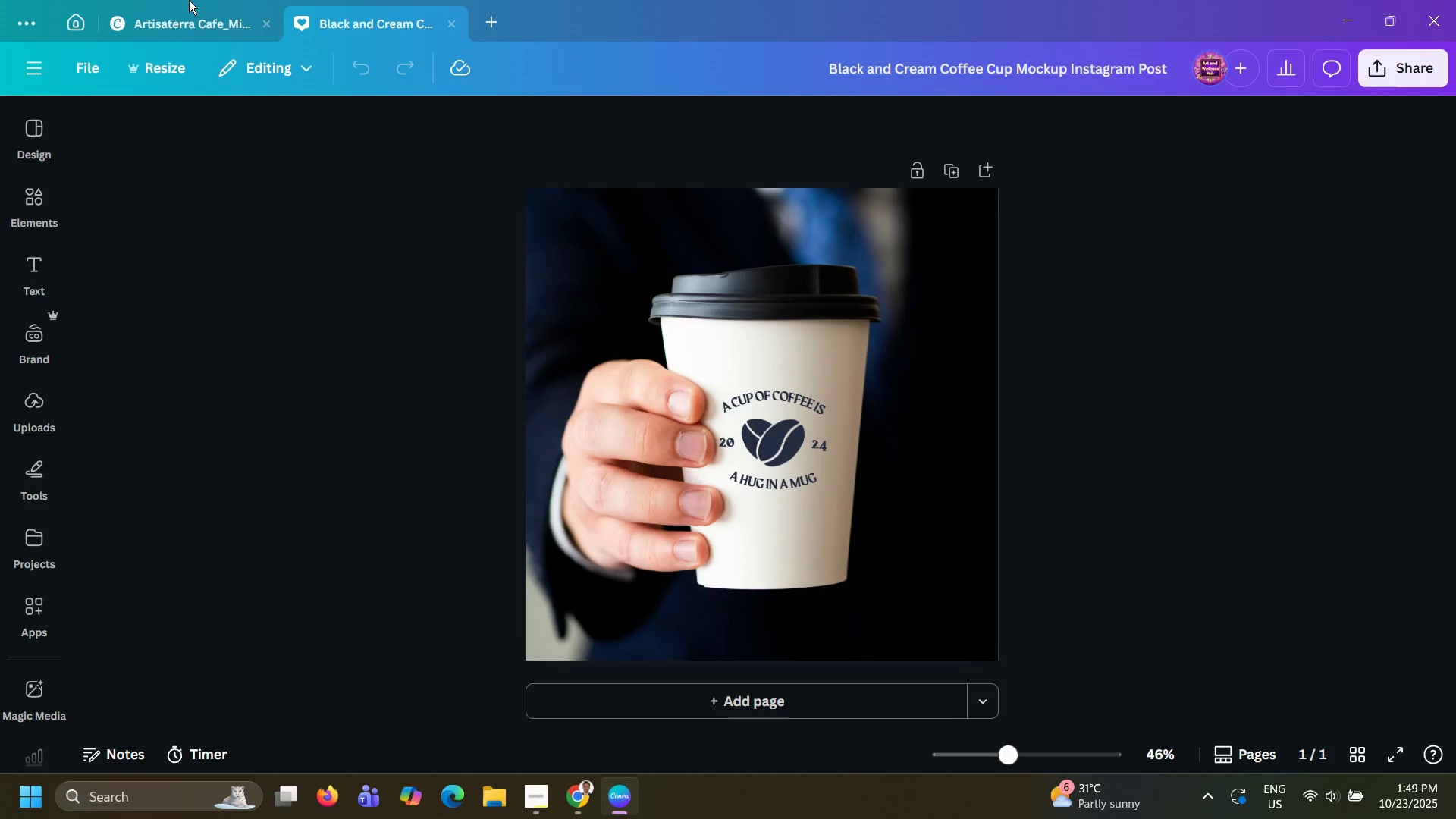 
wait(32.66)
 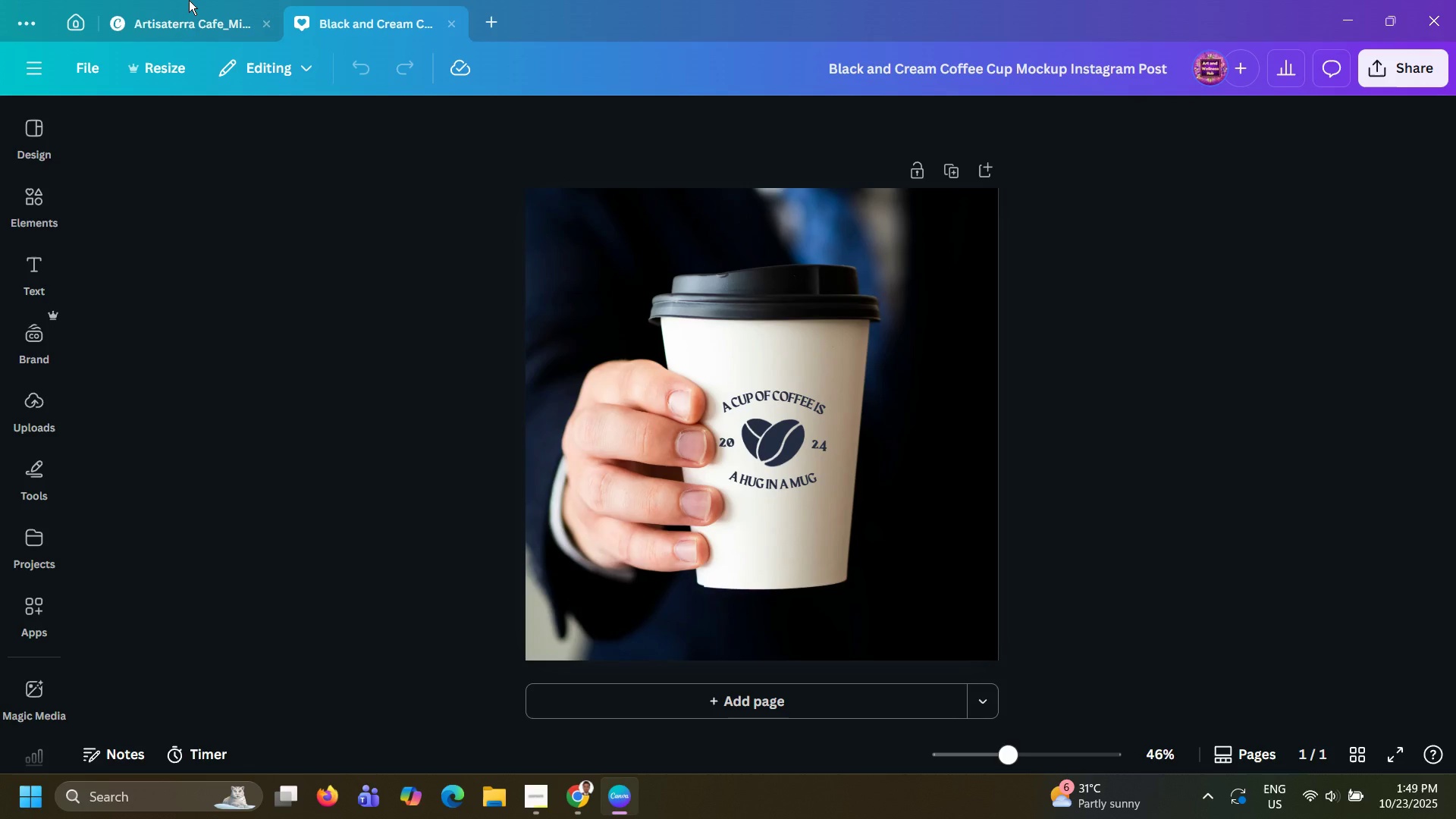 
left_click([770, 466])
 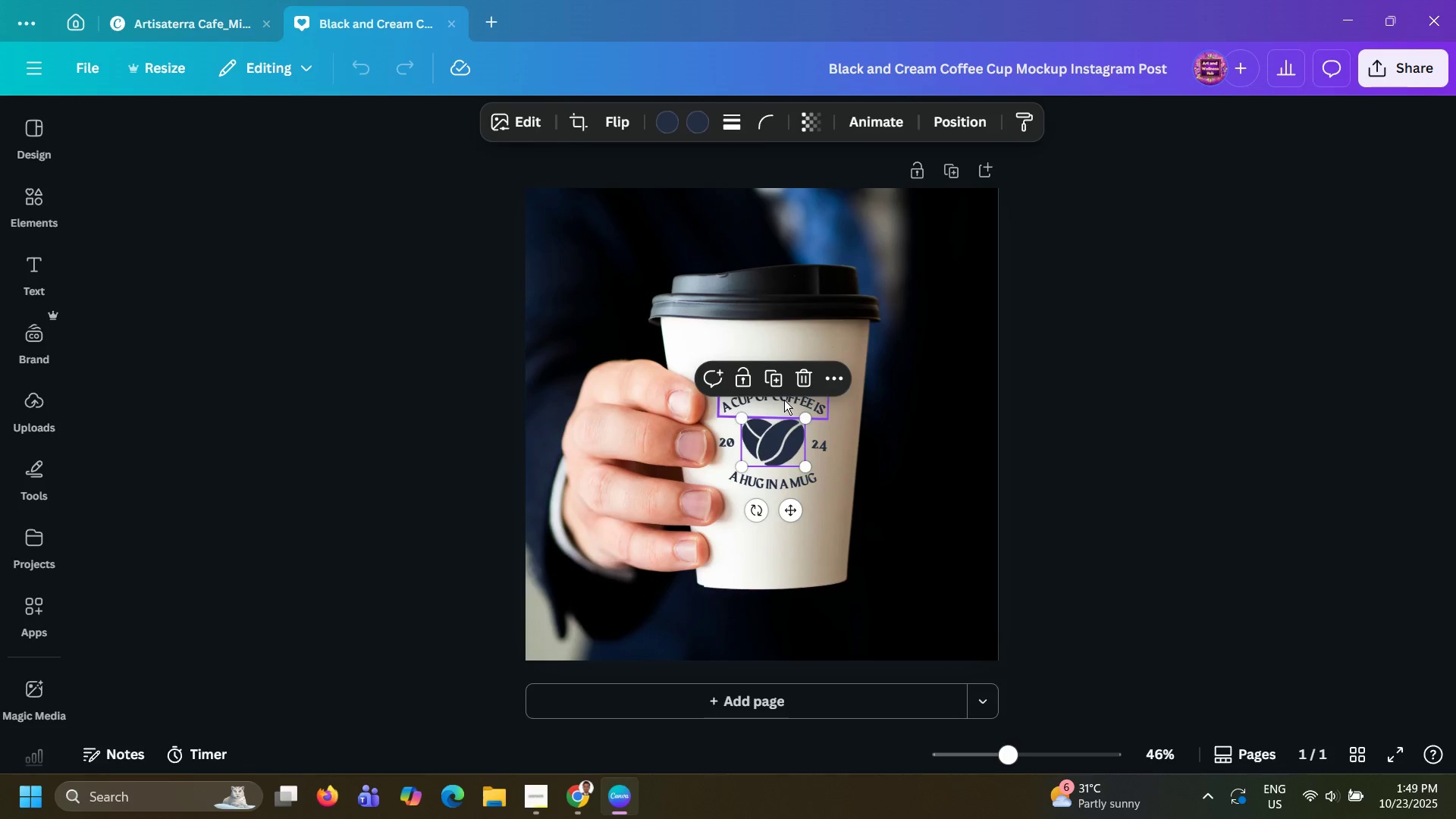 
left_click([784, 400])
 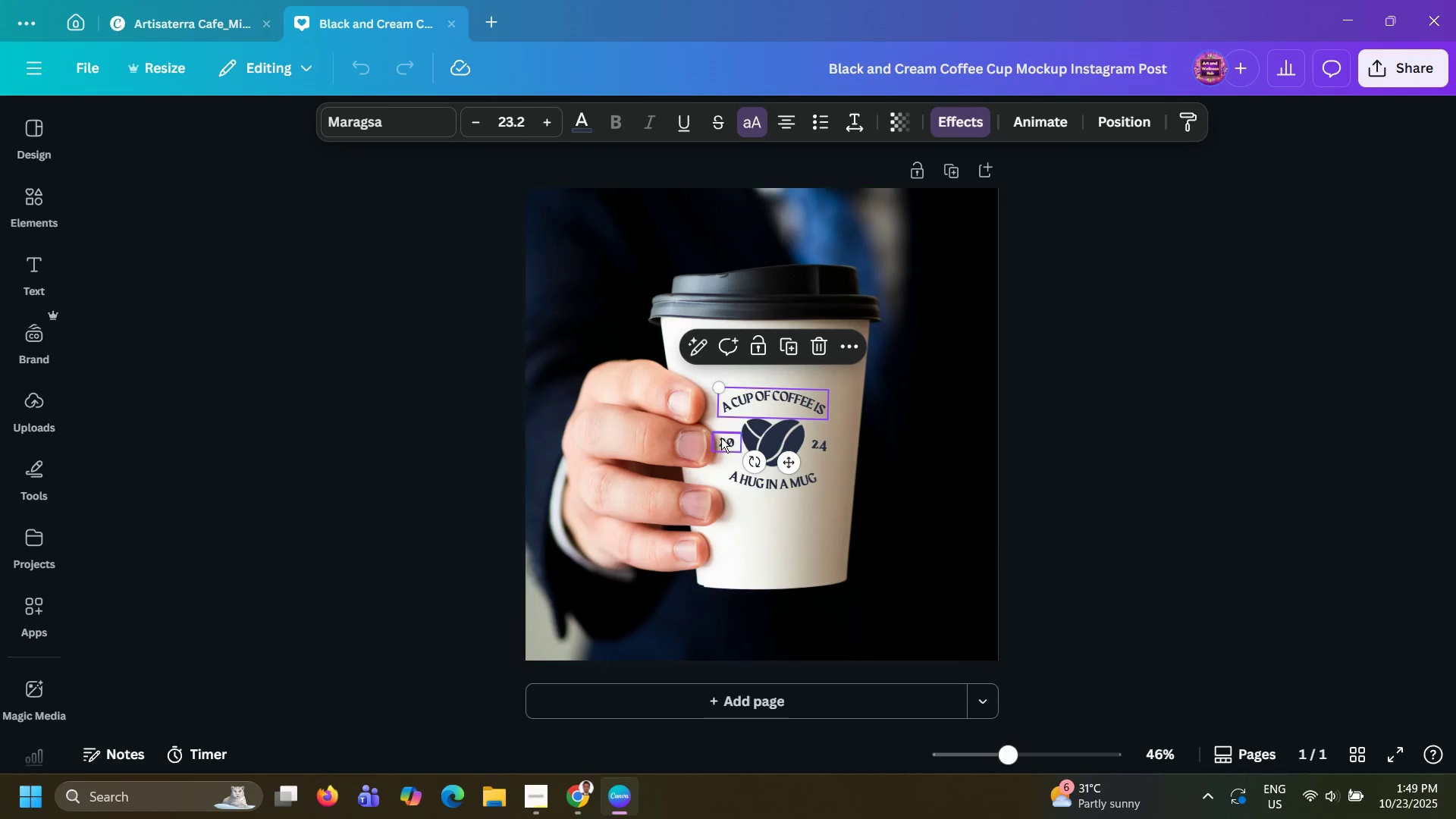 
left_click([721, 438])
 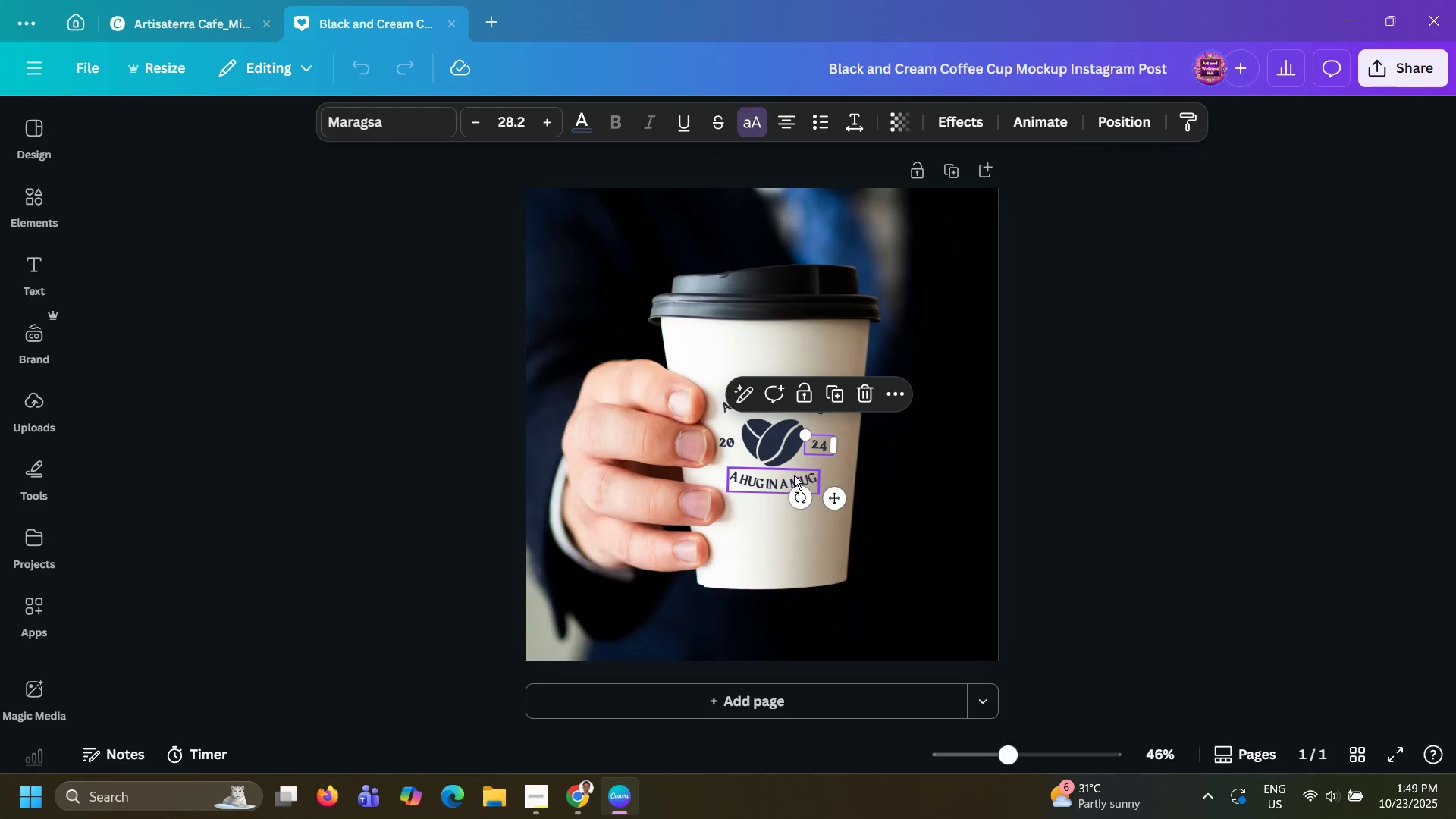 
left_click([783, 476])
 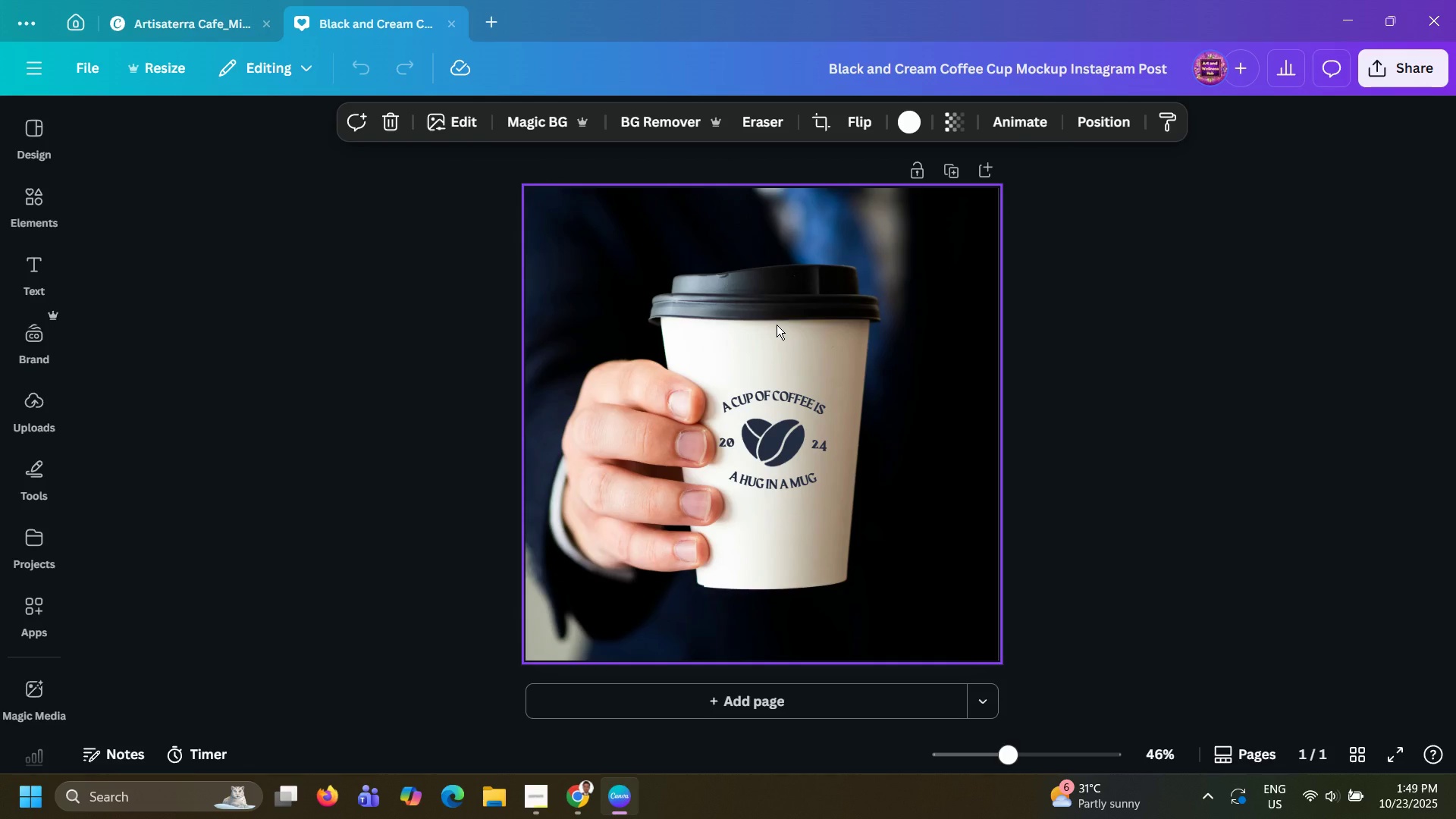 
double_click([777, 325])
 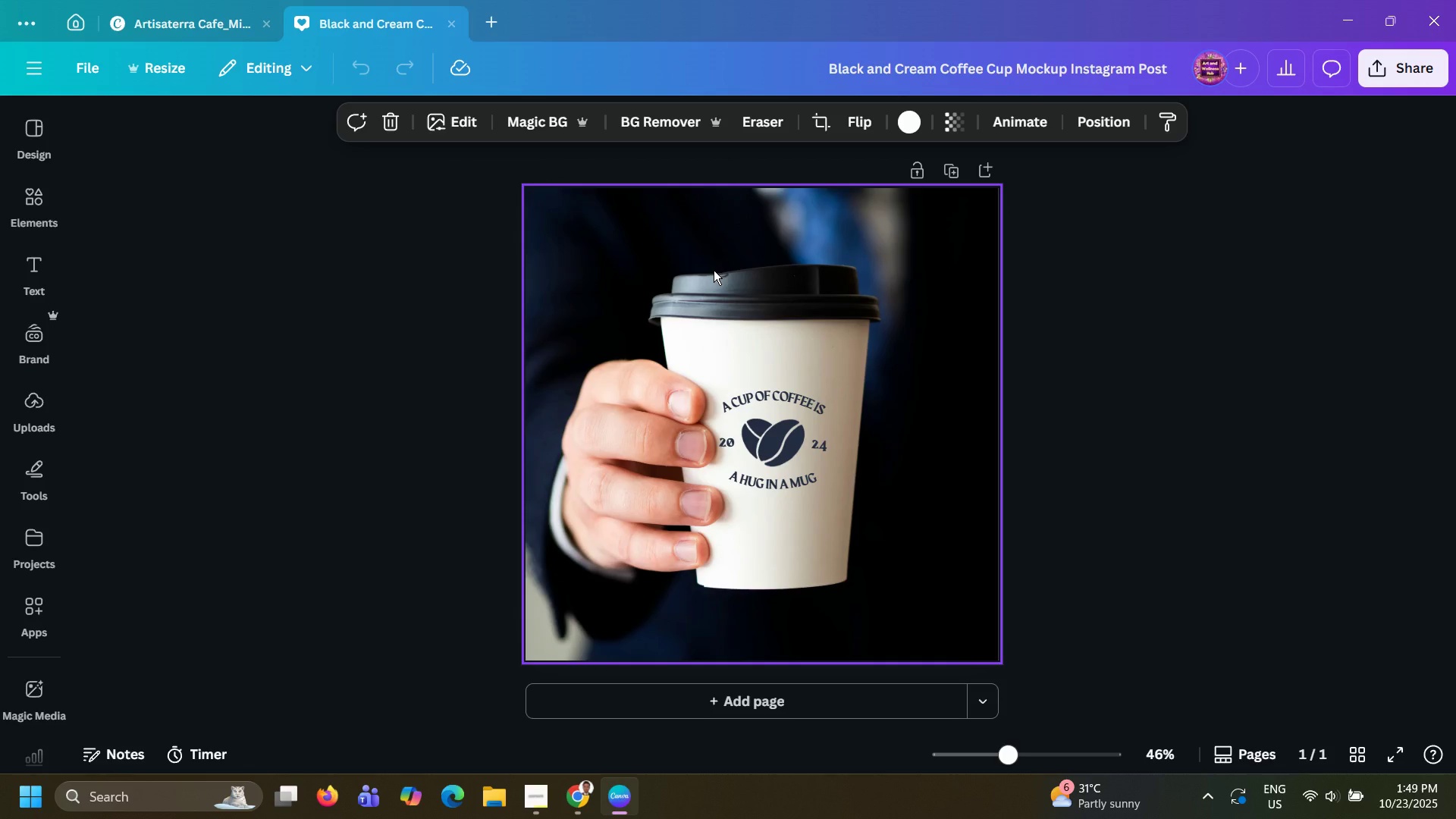 
key(Control+C)
 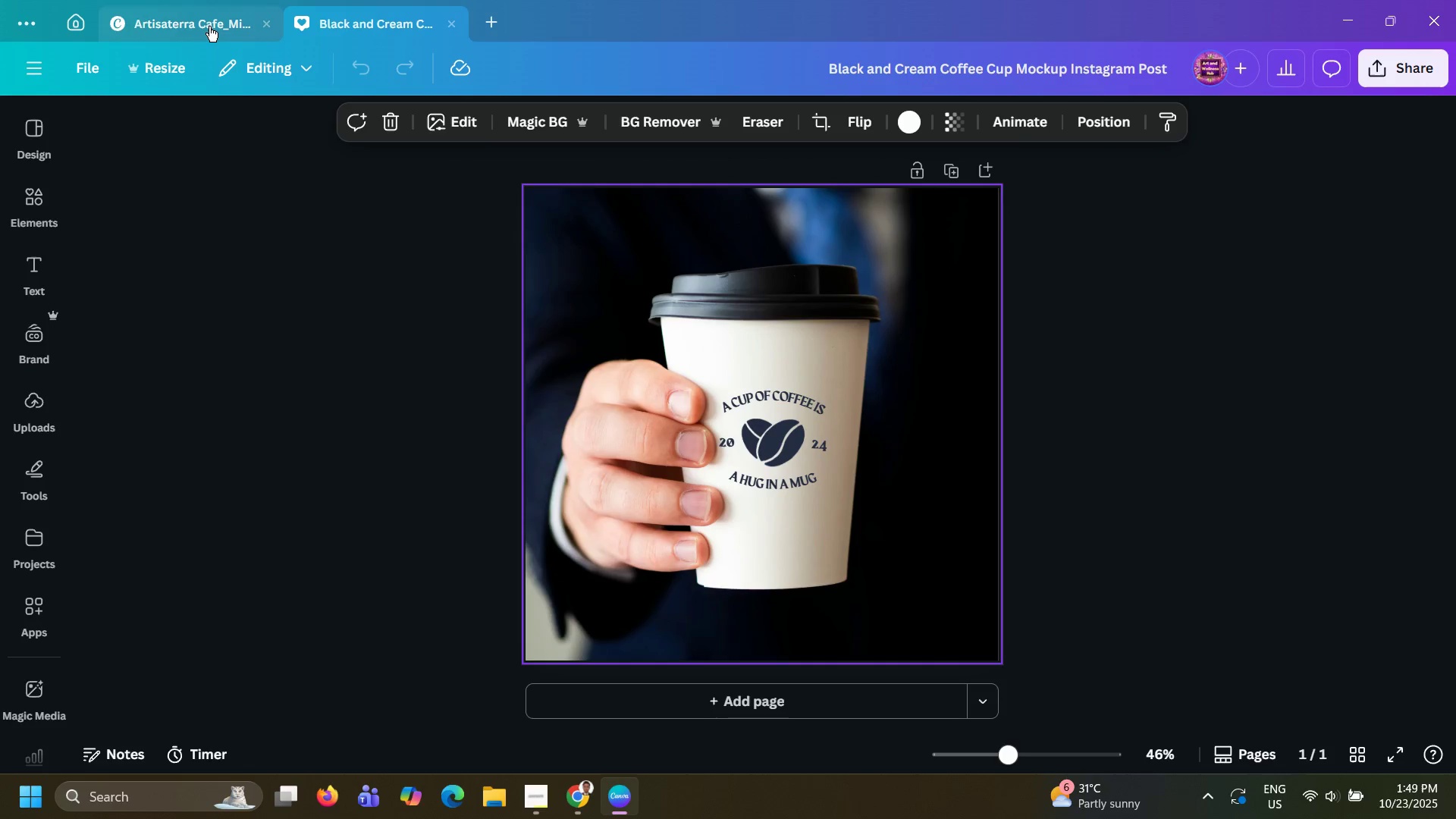 
left_click([209, 27])
 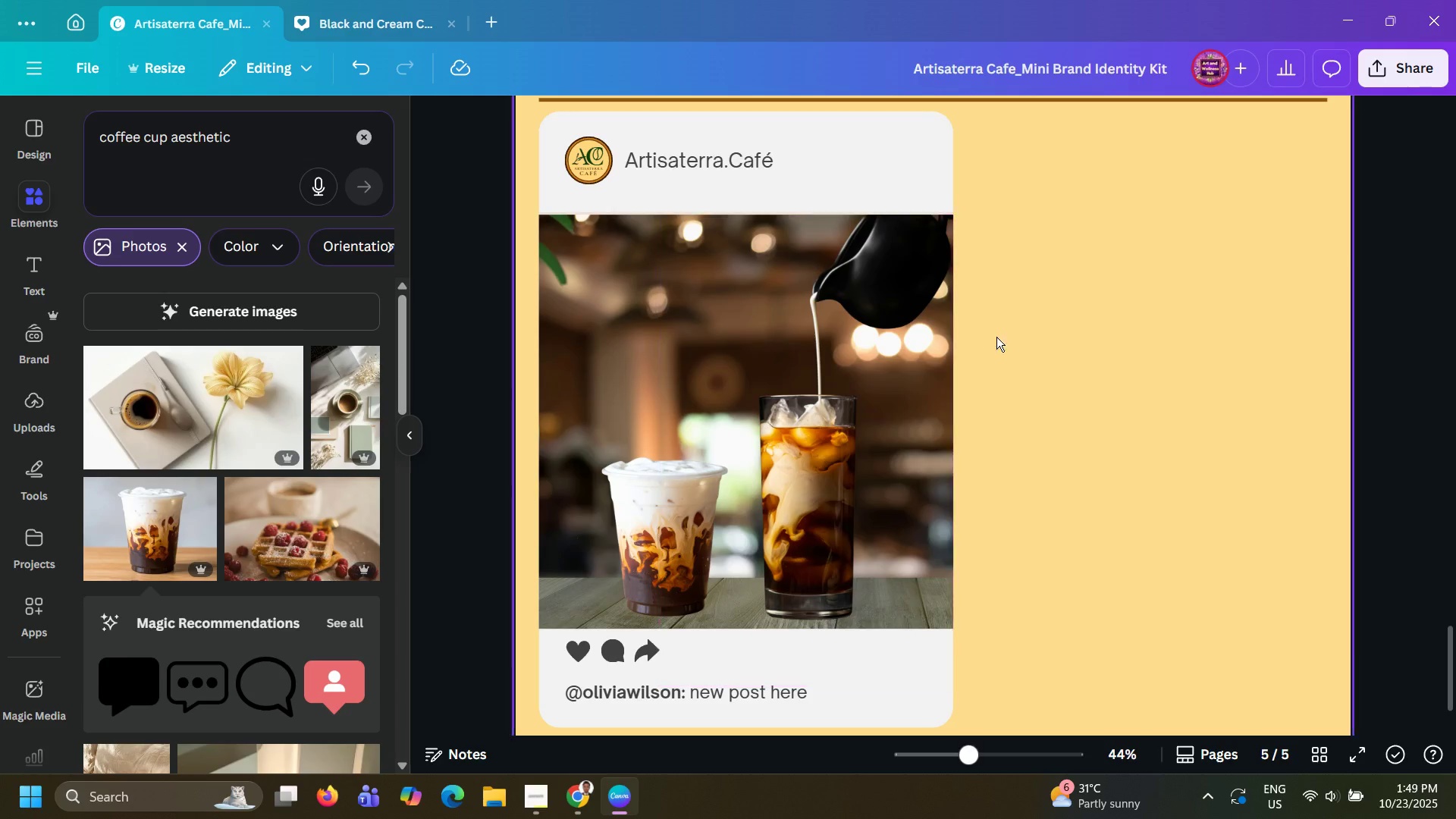 
left_click([1070, 346])
 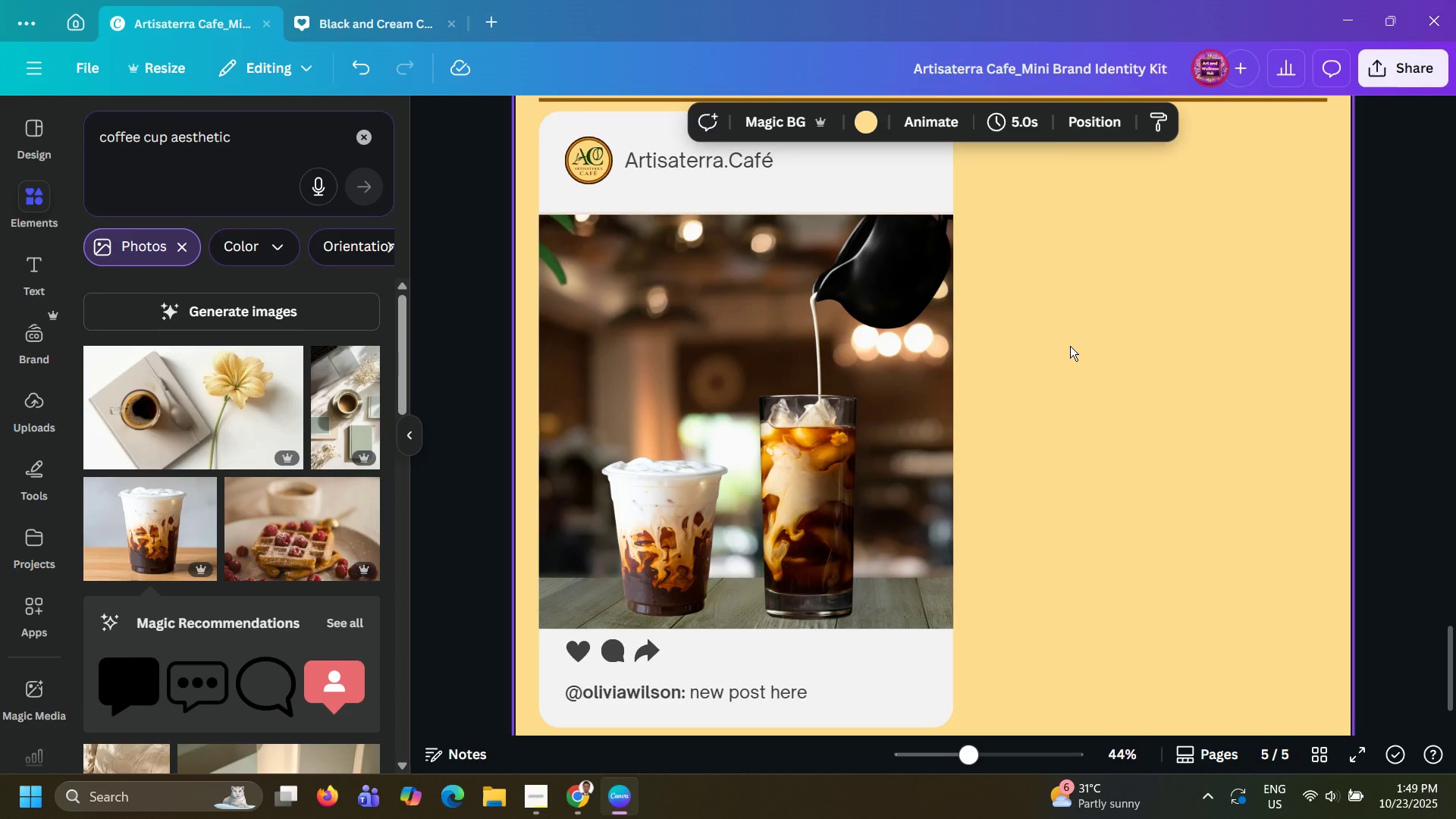 
key(Control+ControlLeft)
 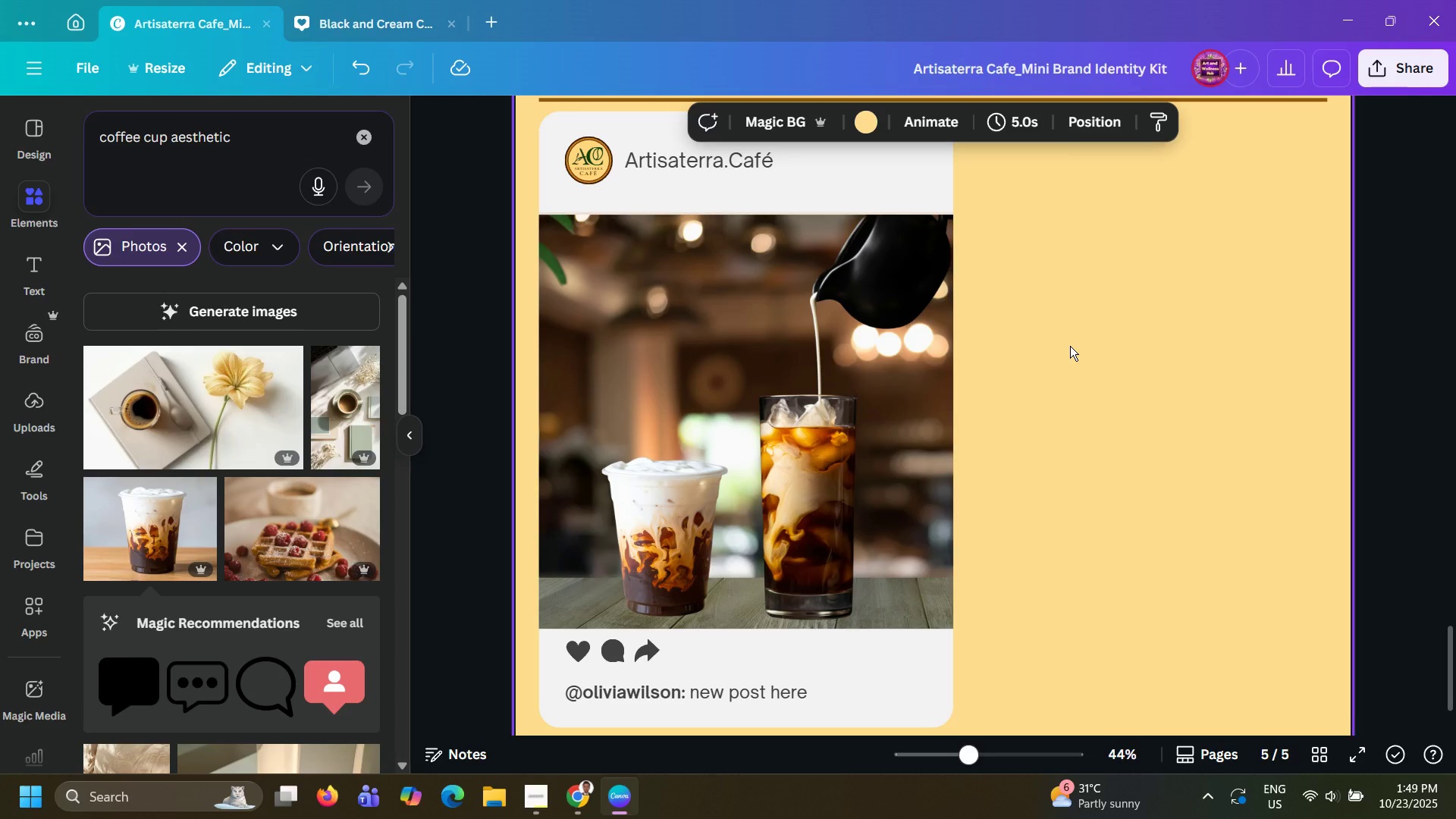 
key(Control+V)
 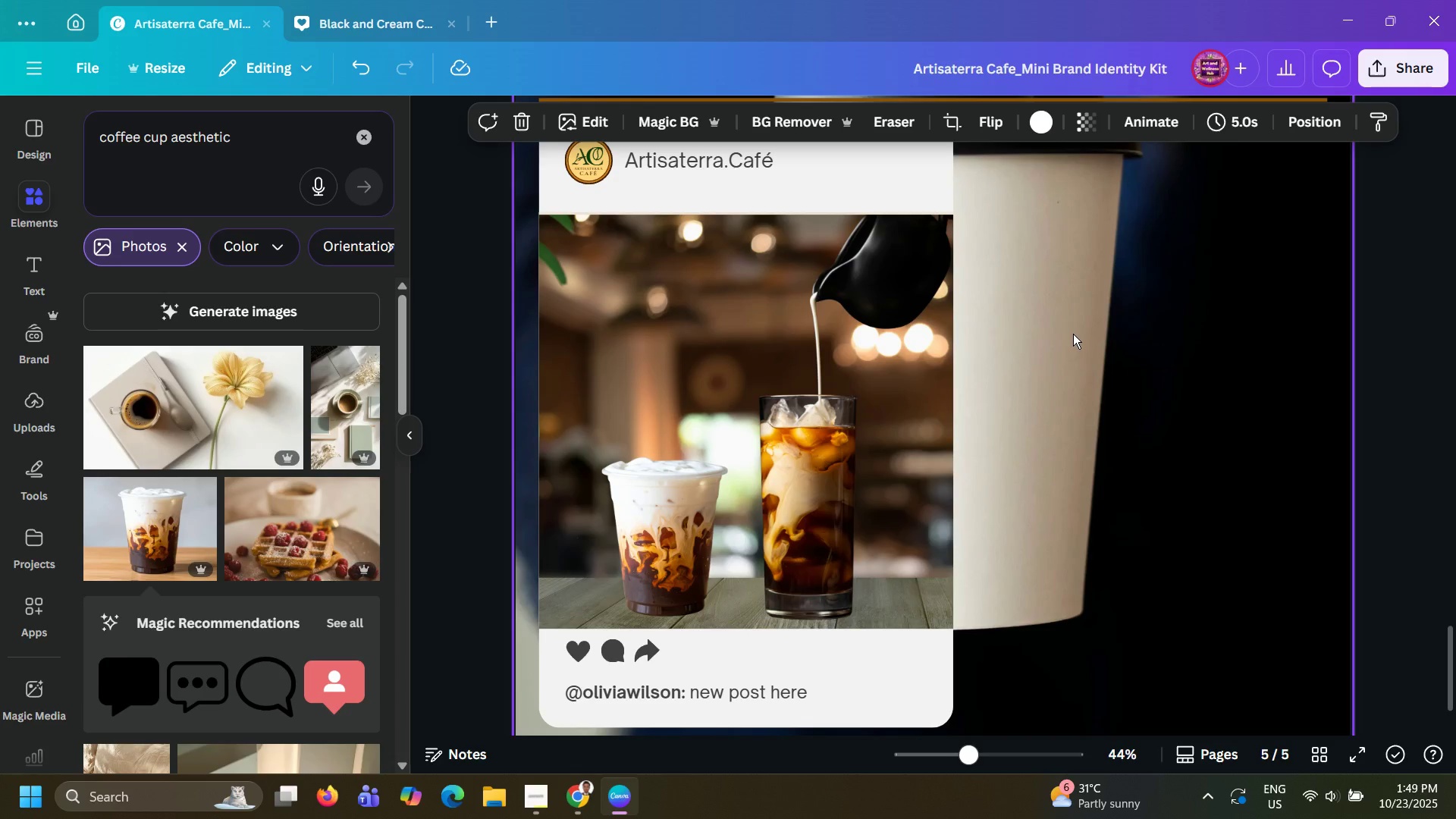 
key(Control+Z)
 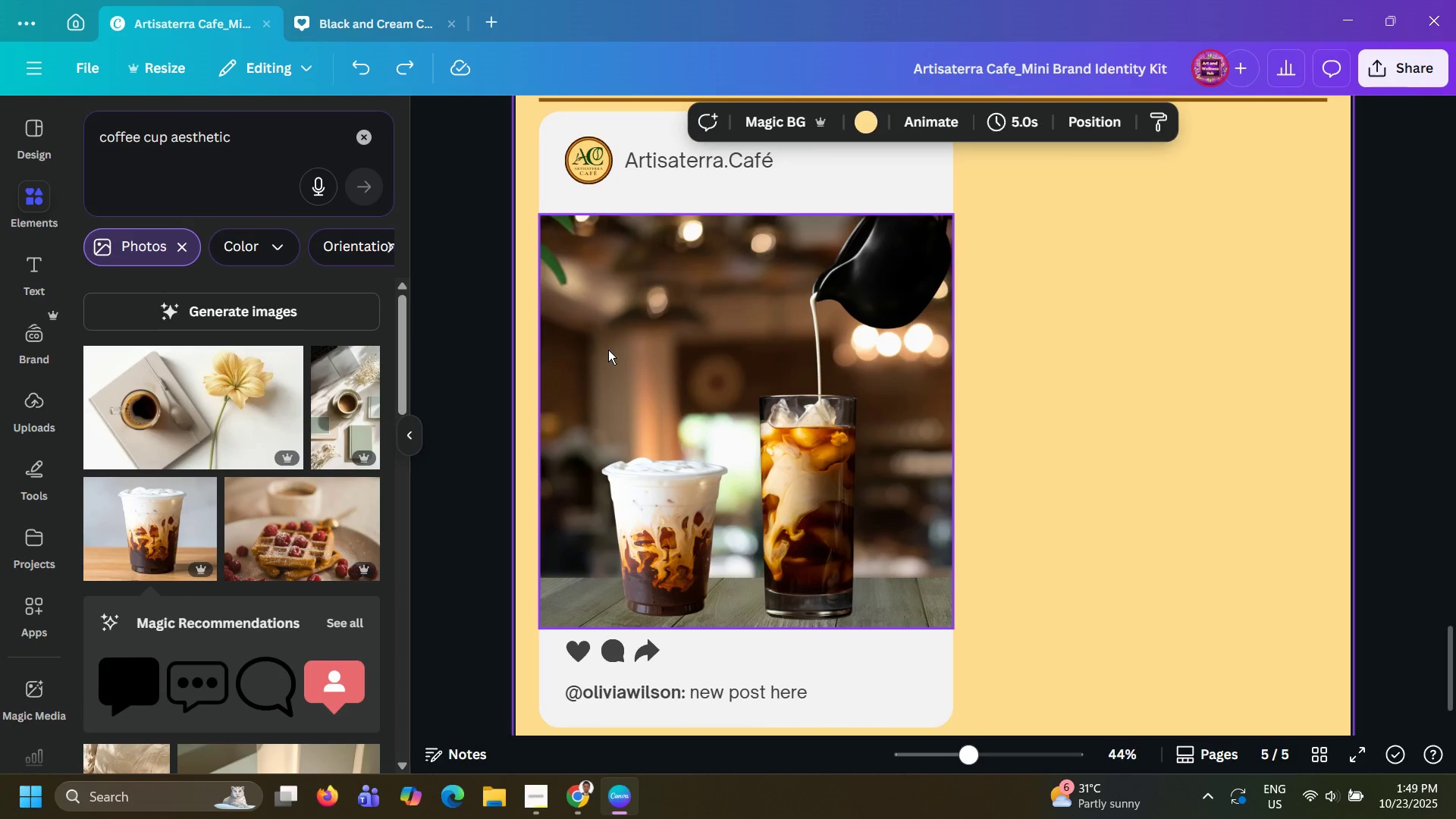 
left_click([608, 350])
 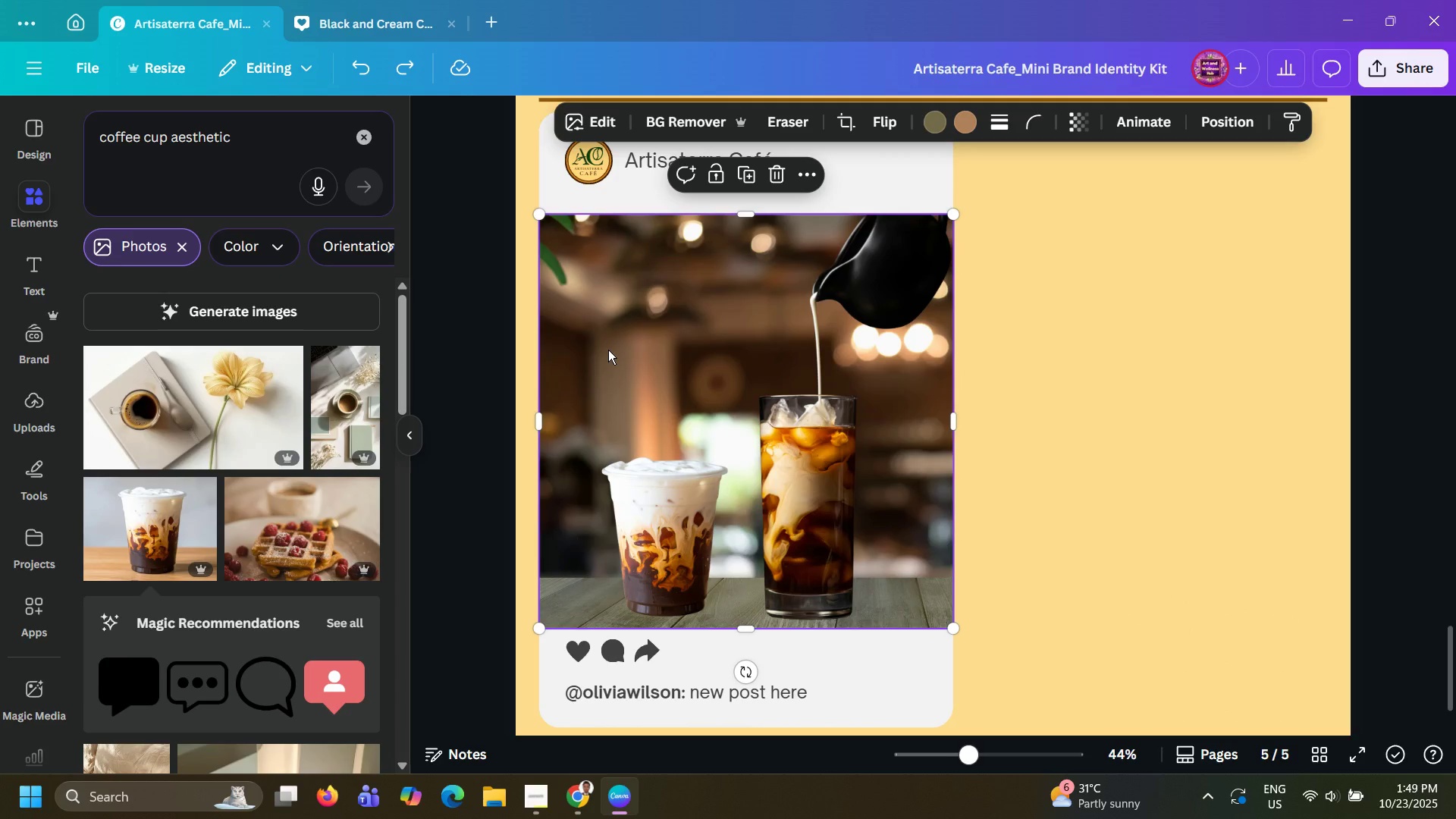 
hold_key(key=ControlLeft, duration=0.61)
 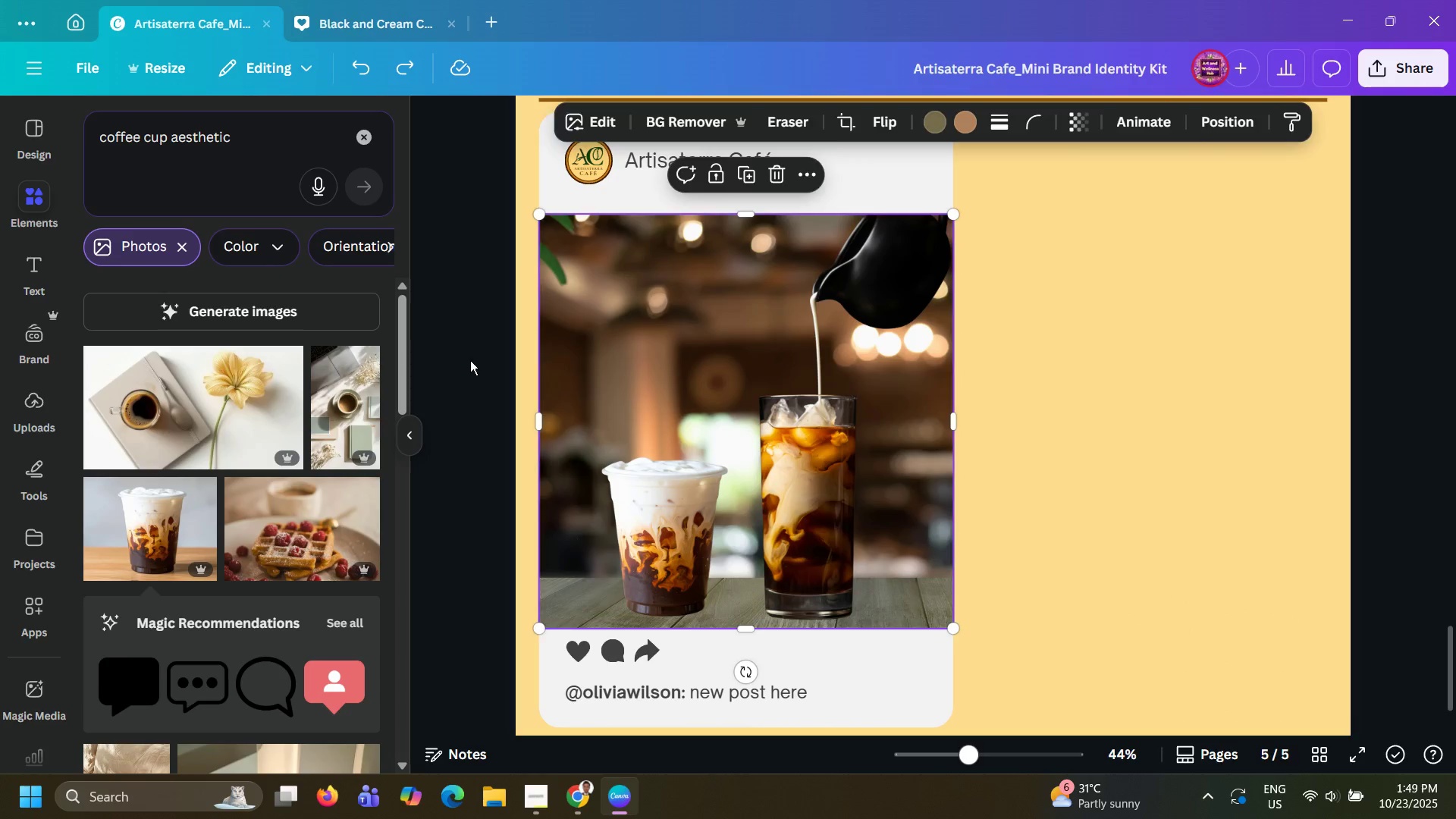 
left_click([470, 360])
 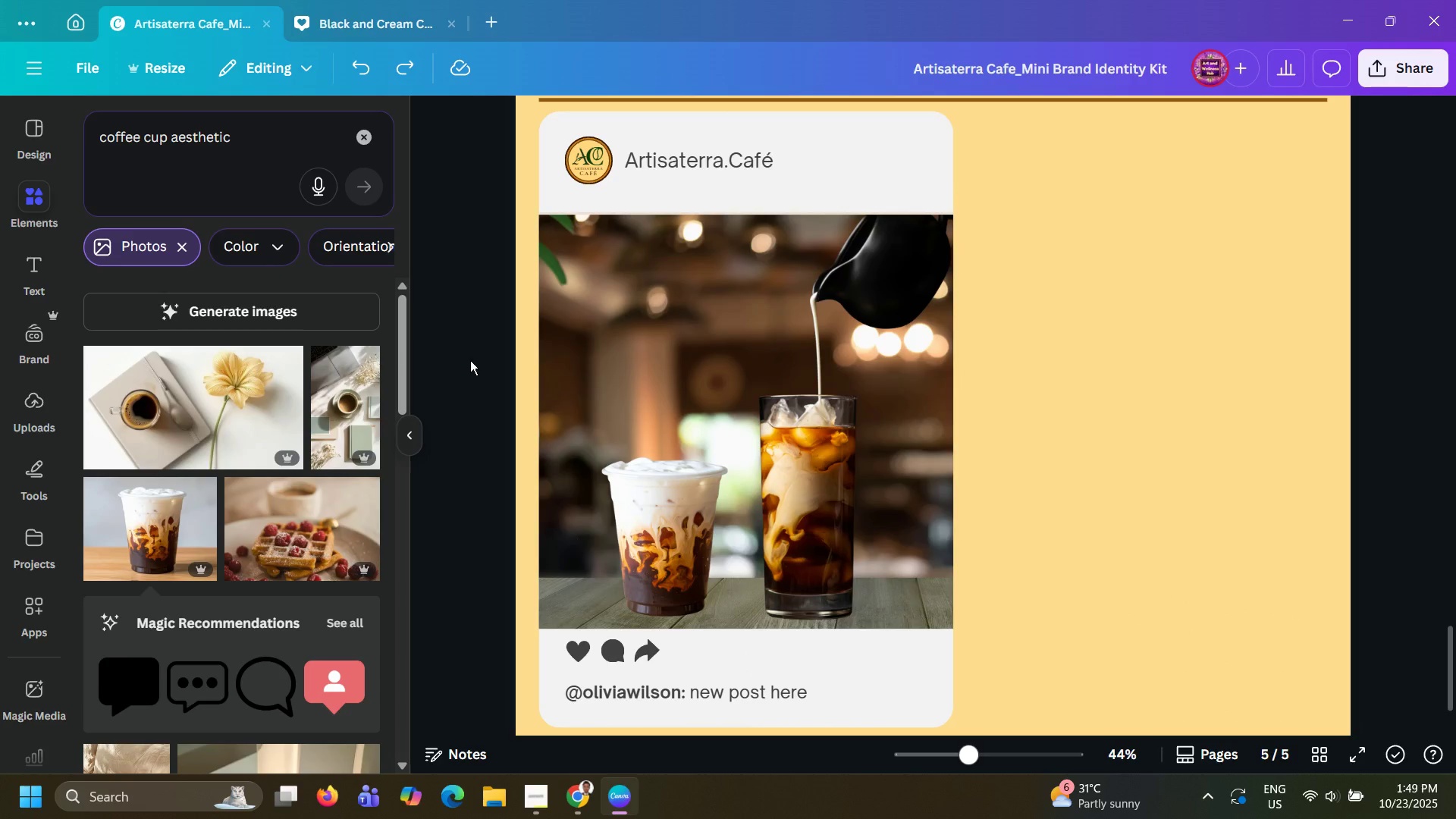 
key(Control+V)
 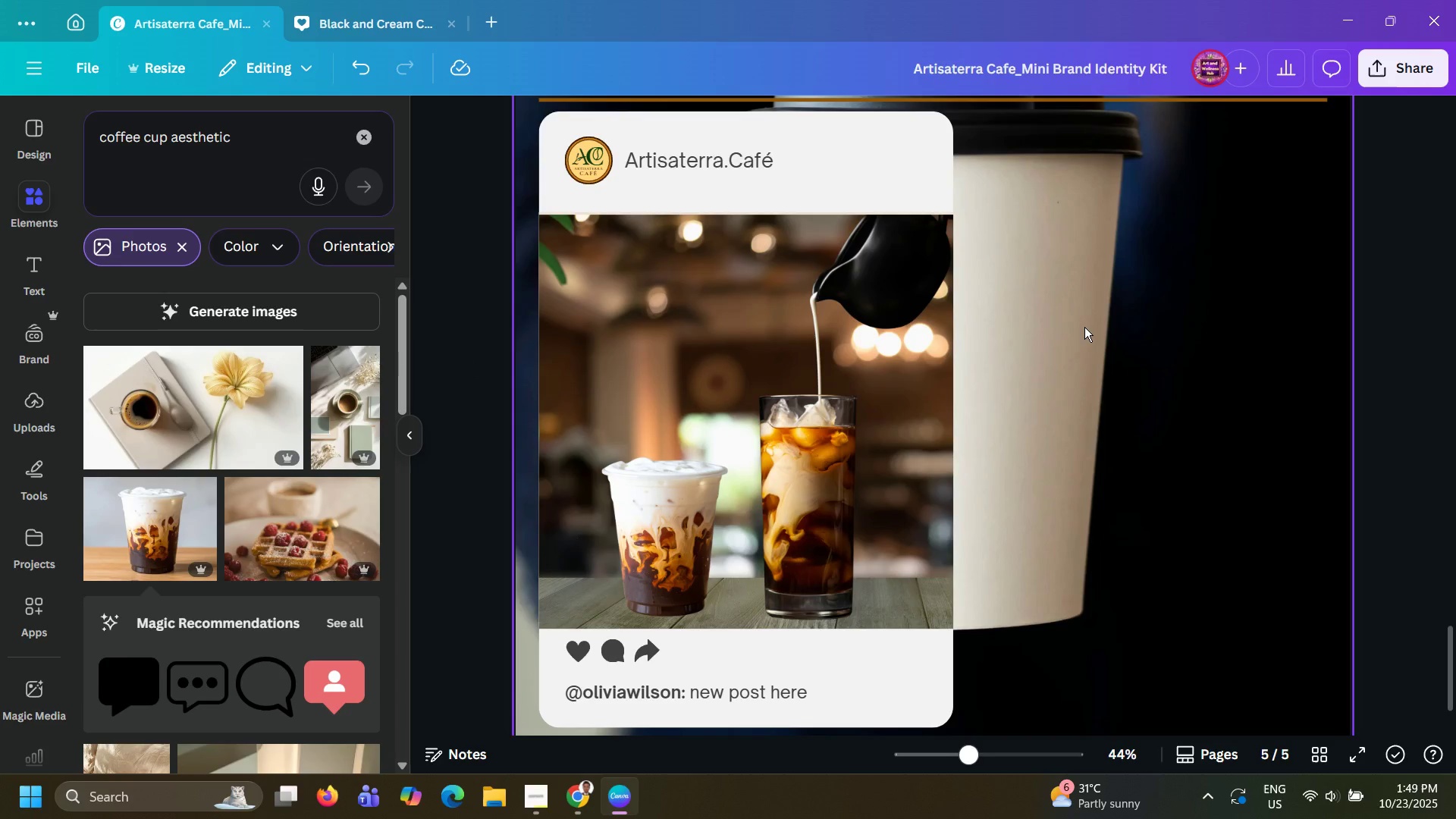 
double_click([1084, 327])
 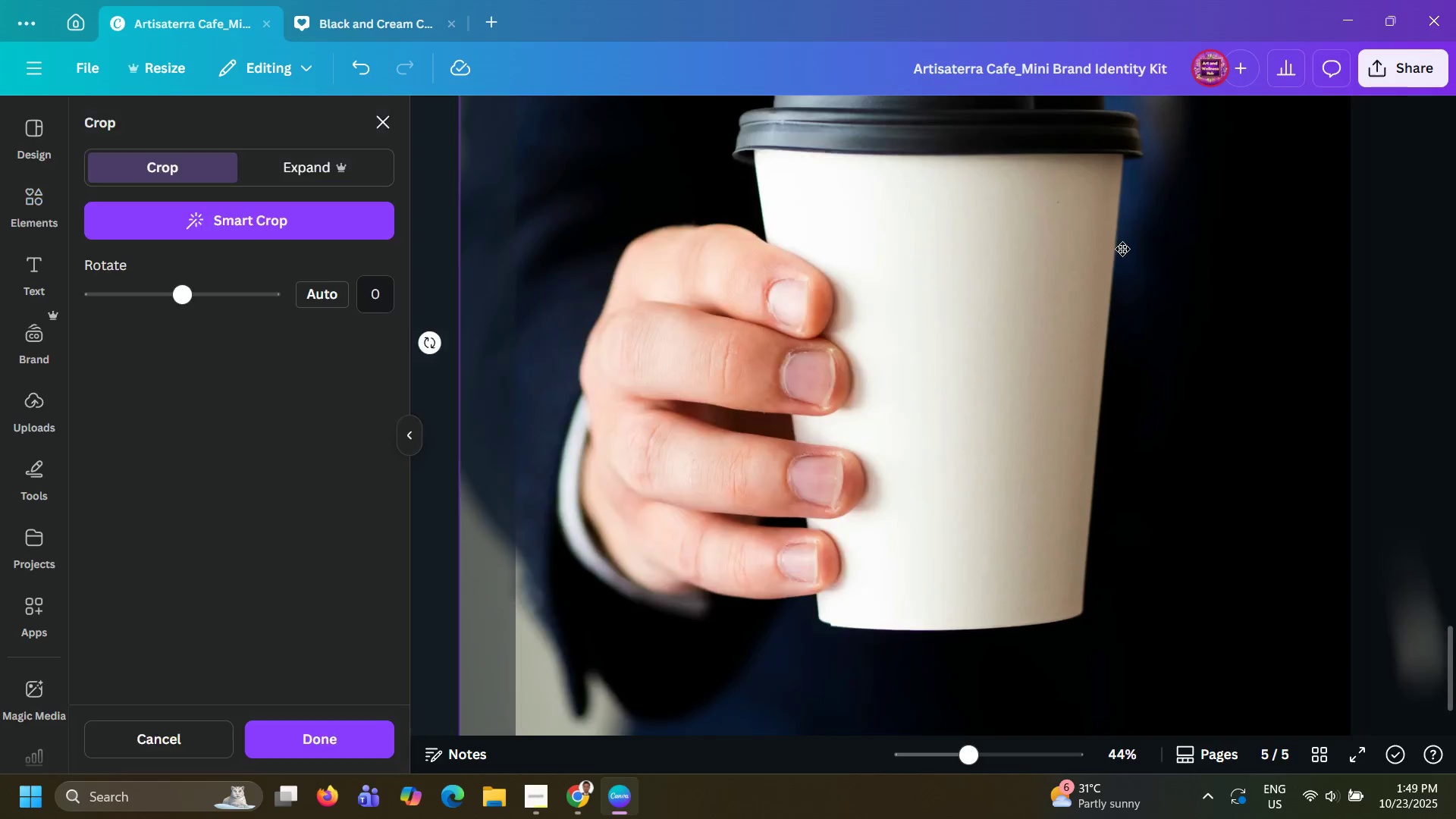 
left_click_drag(start_coordinate=[1122, 249], to_coordinate=[1021, 467])
 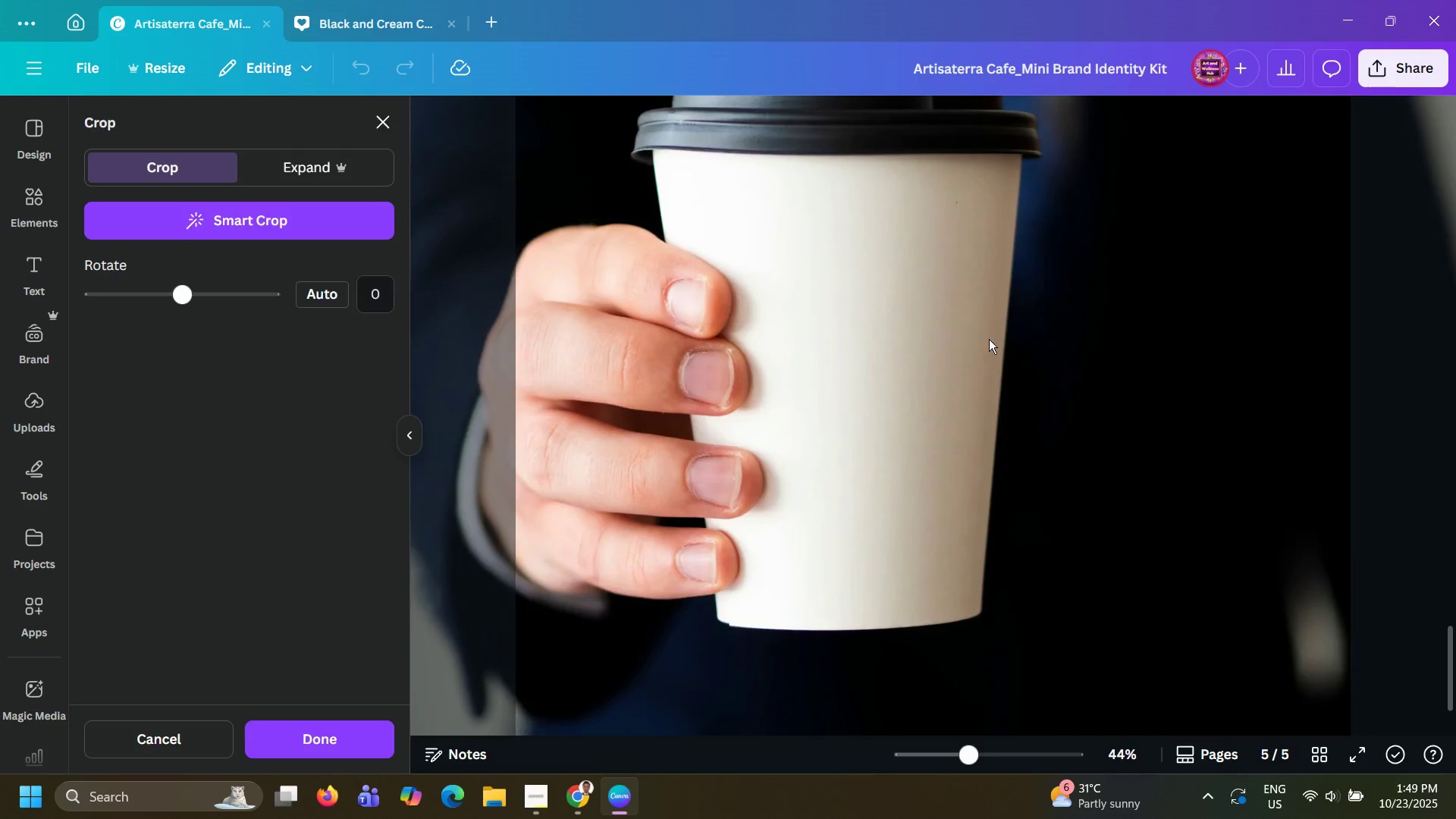 
double_click([1021, 351])
 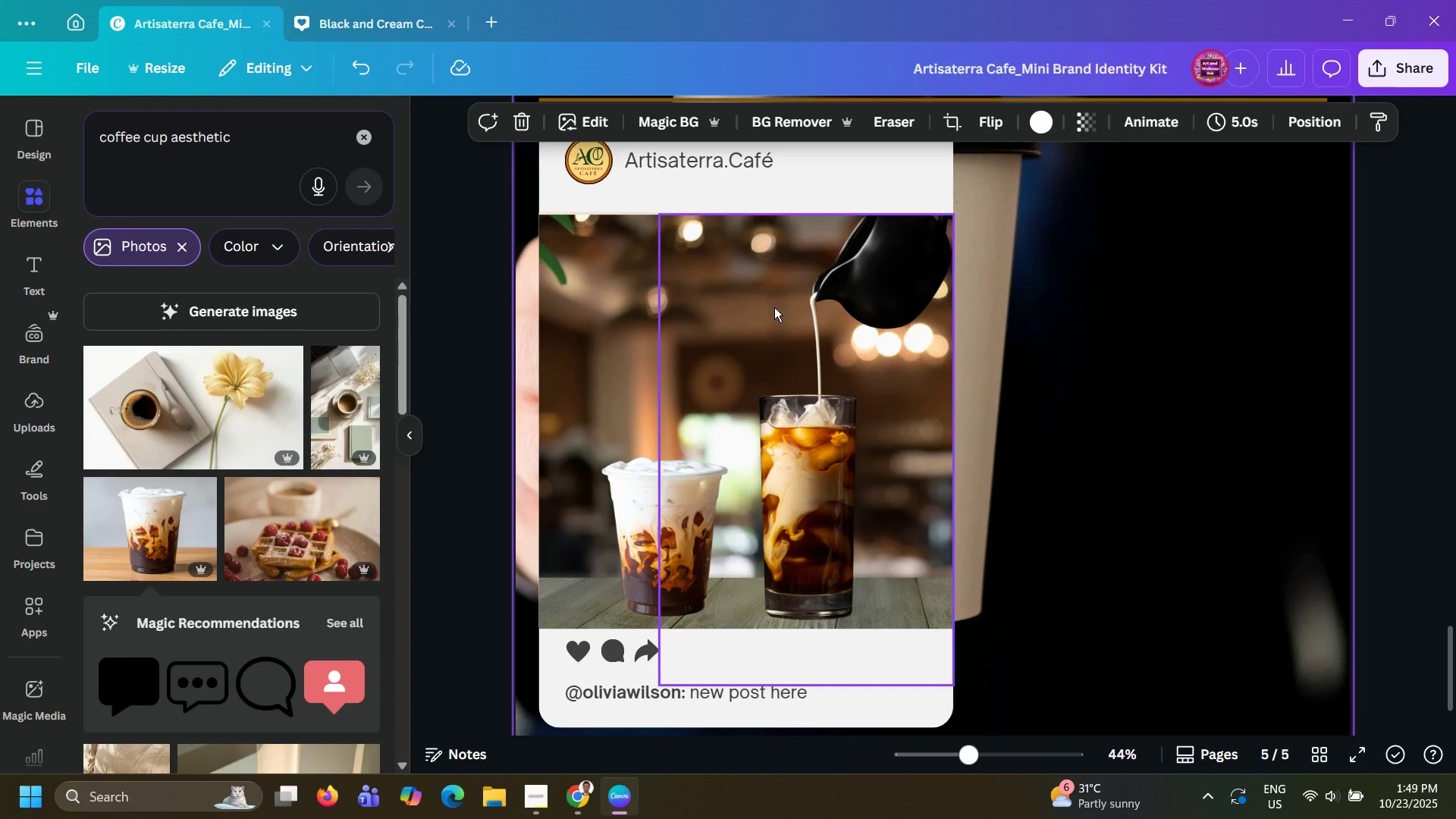 
key(Control+Z)
 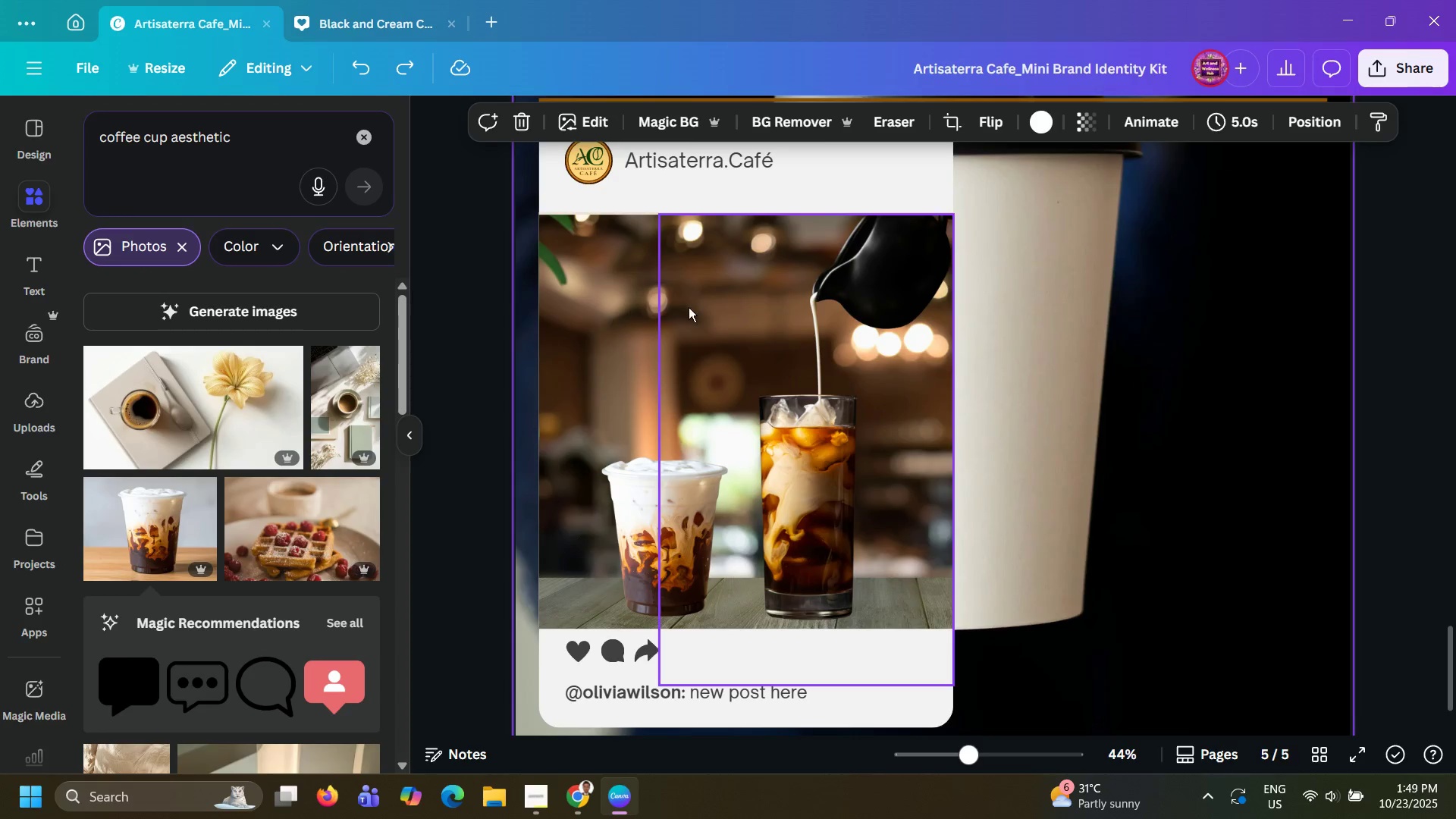 
key(Control+Z)
 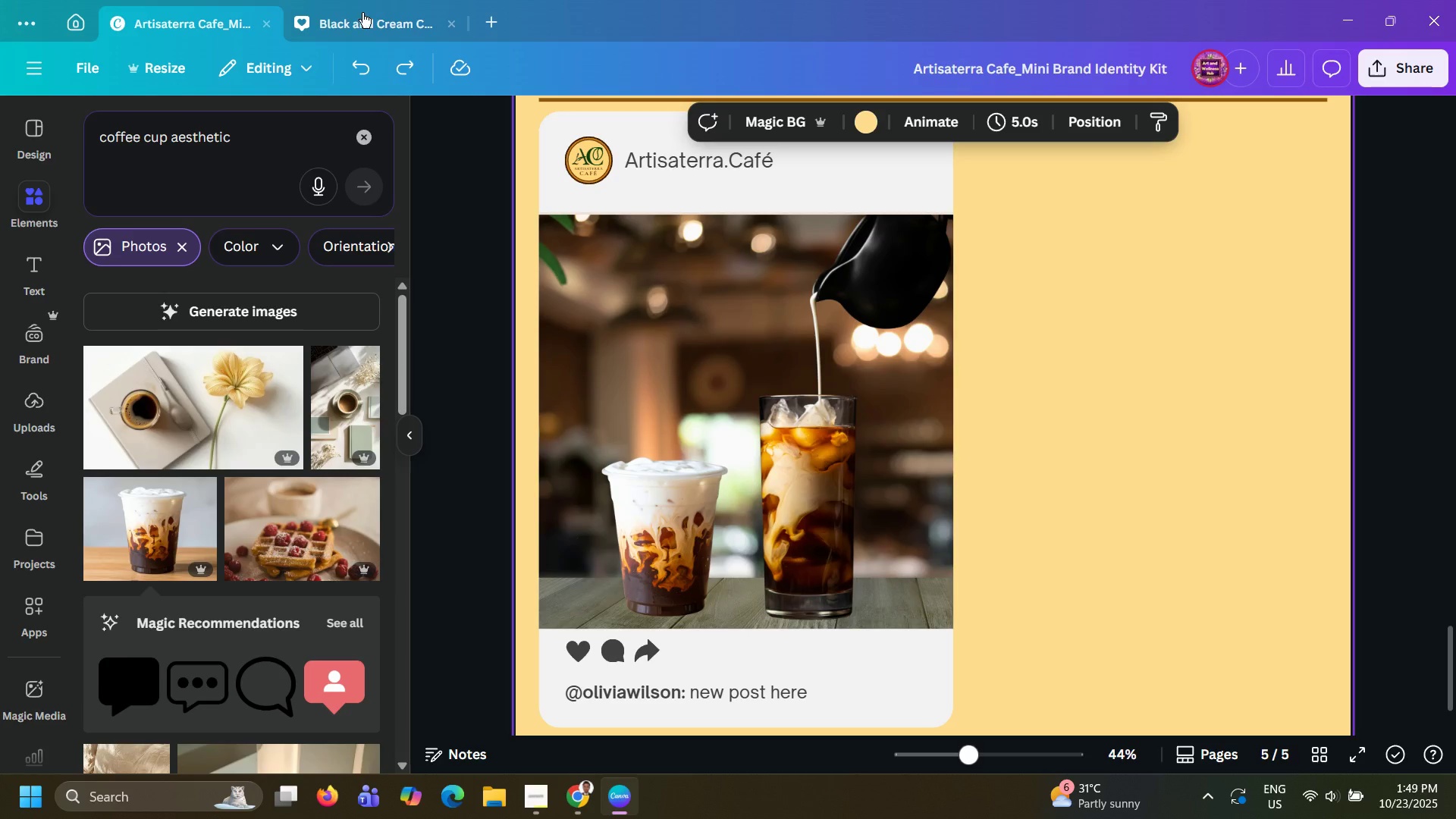 
double_click([361, 14])
 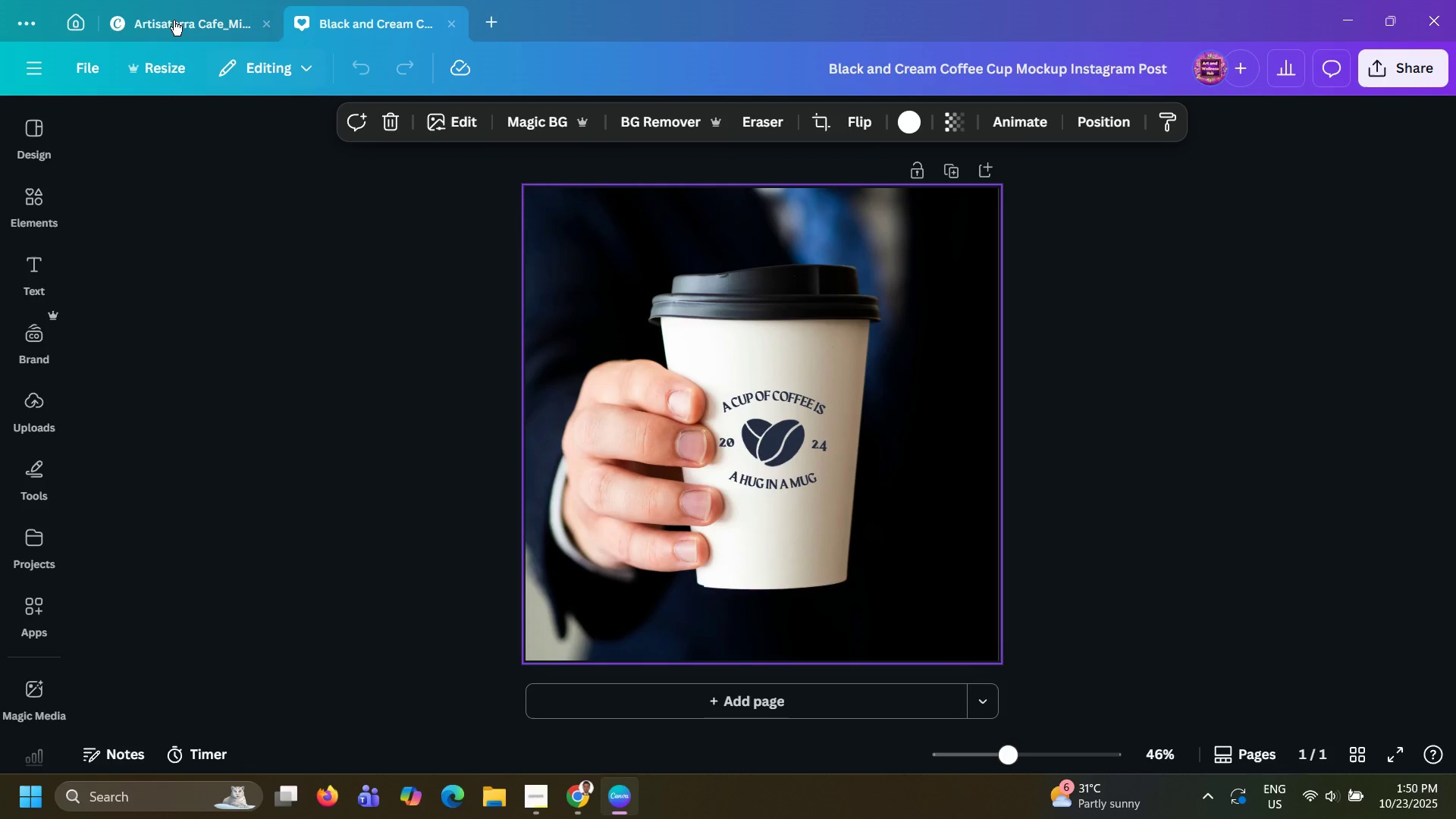 
left_click([170, 15])
 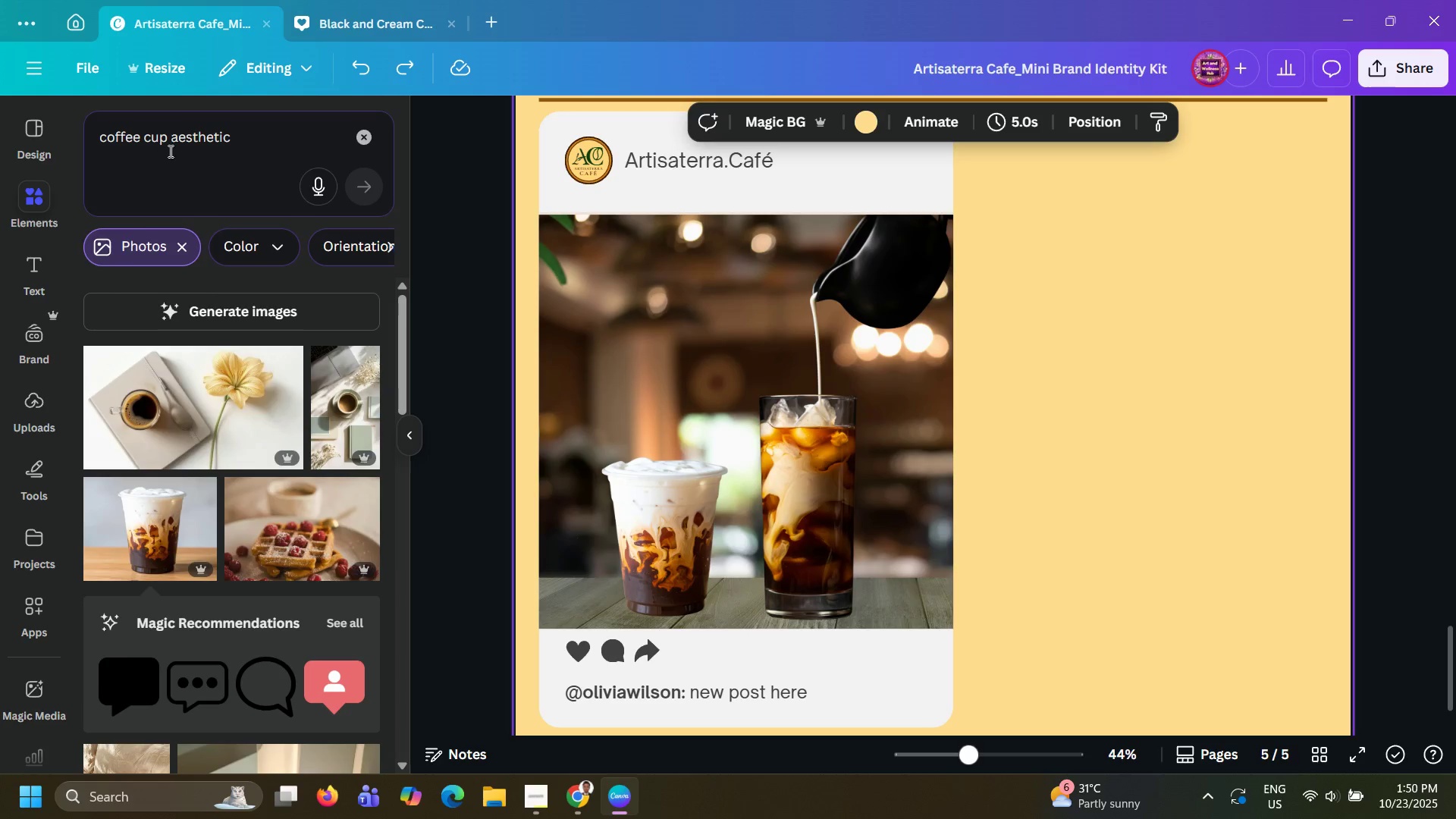 
double_click([169, 151])
 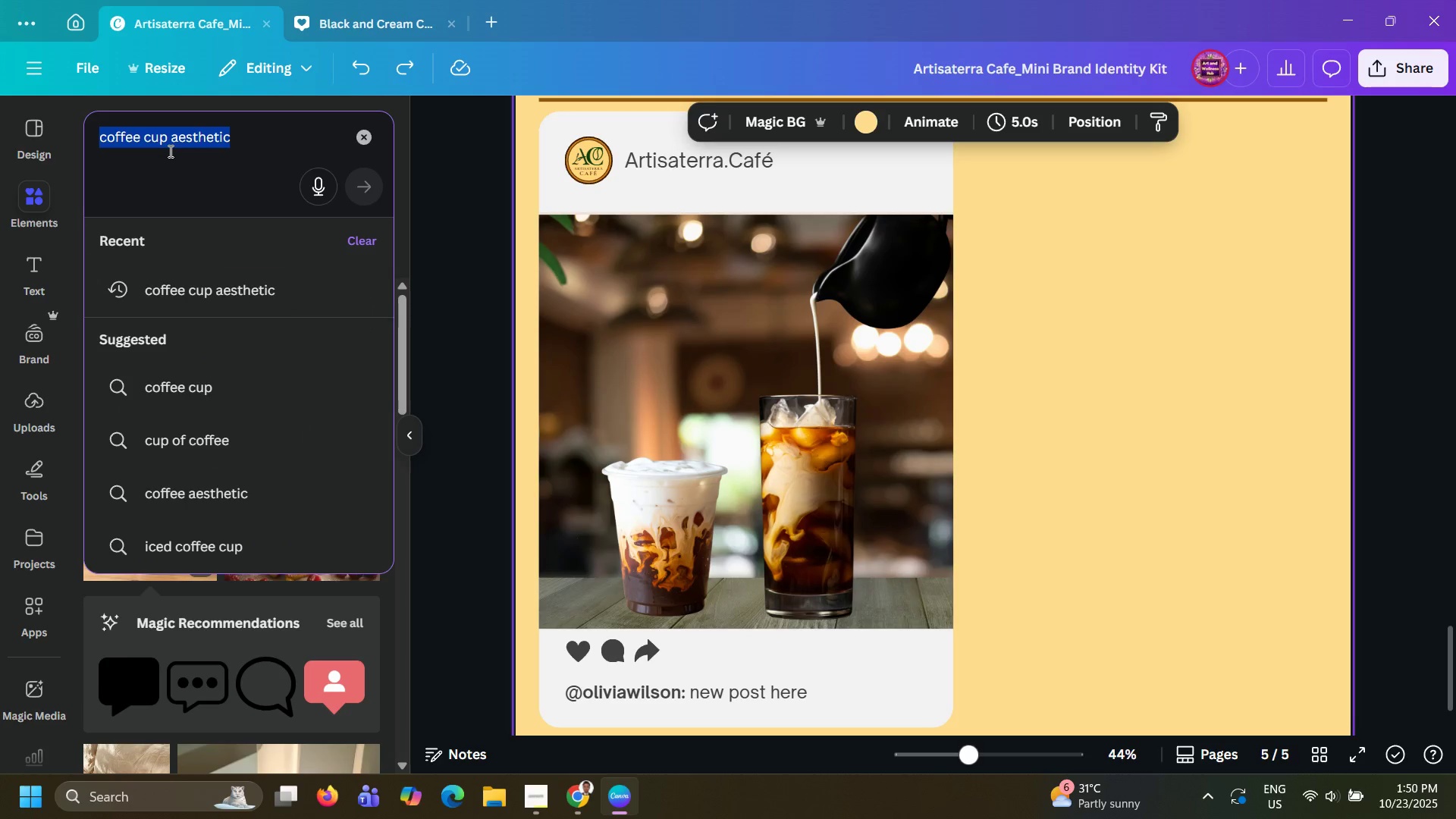 
triple_click([169, 151])
 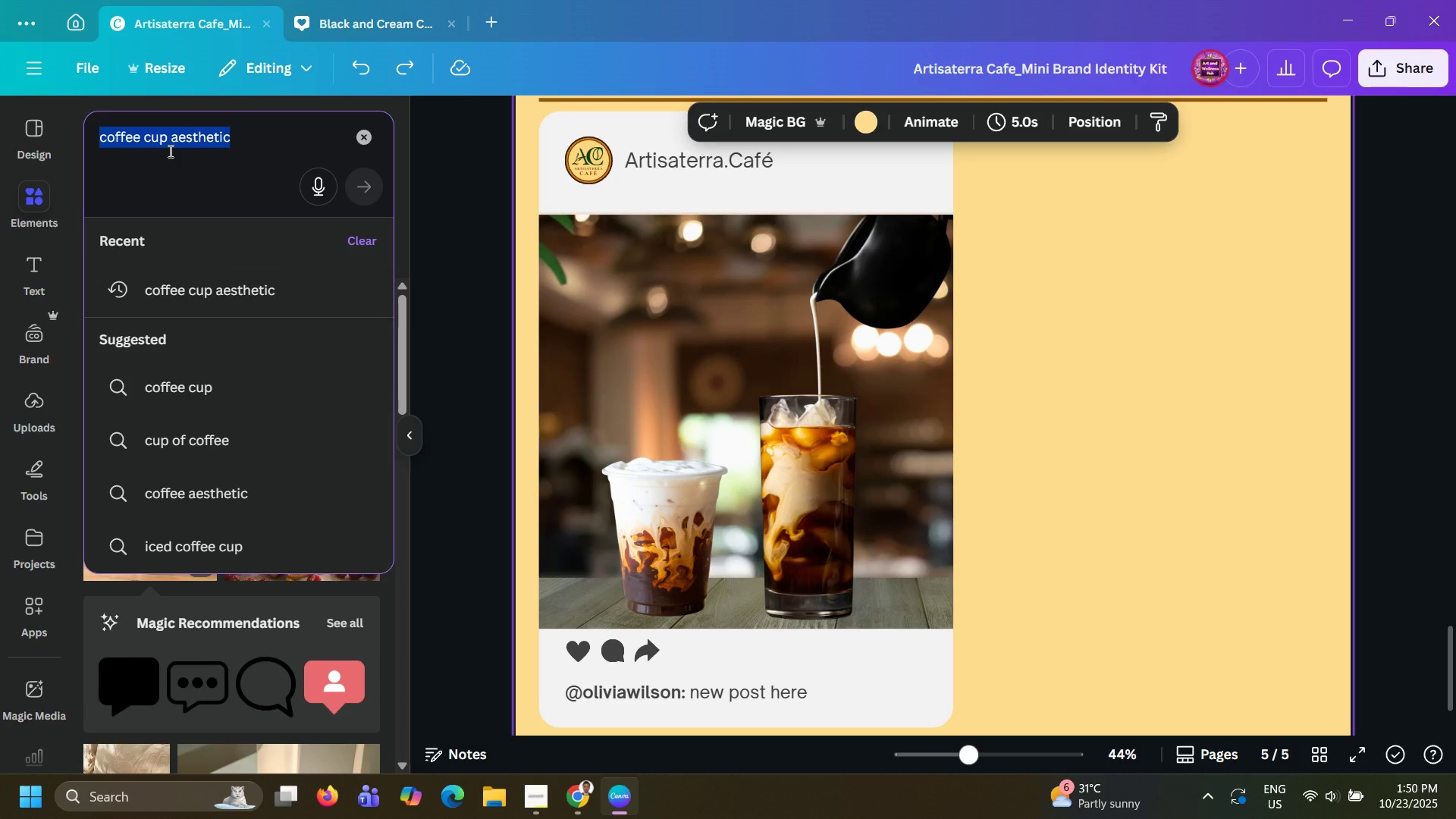 
triple_click([169, 151])
 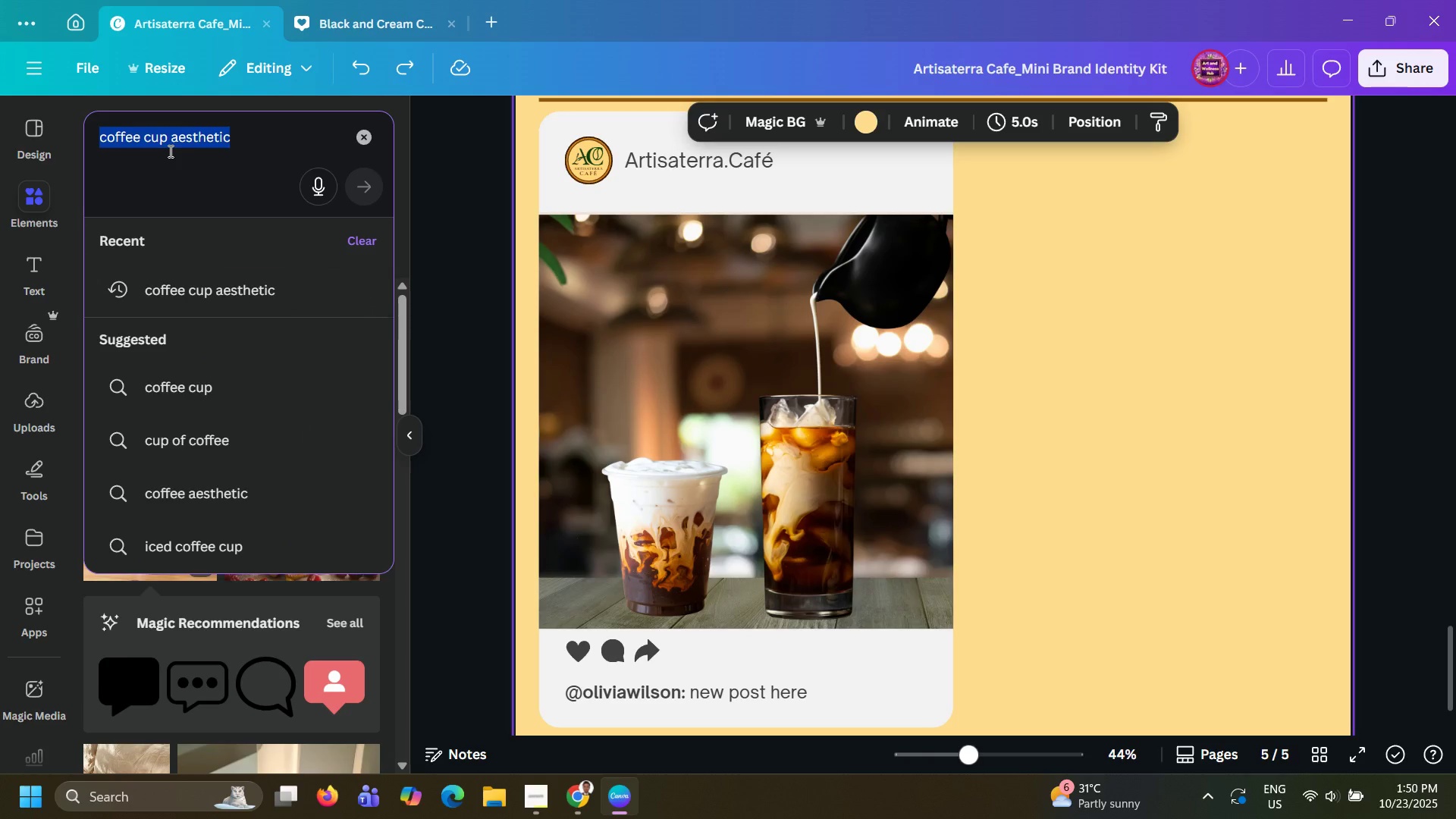 
type(flat coffee cup)
 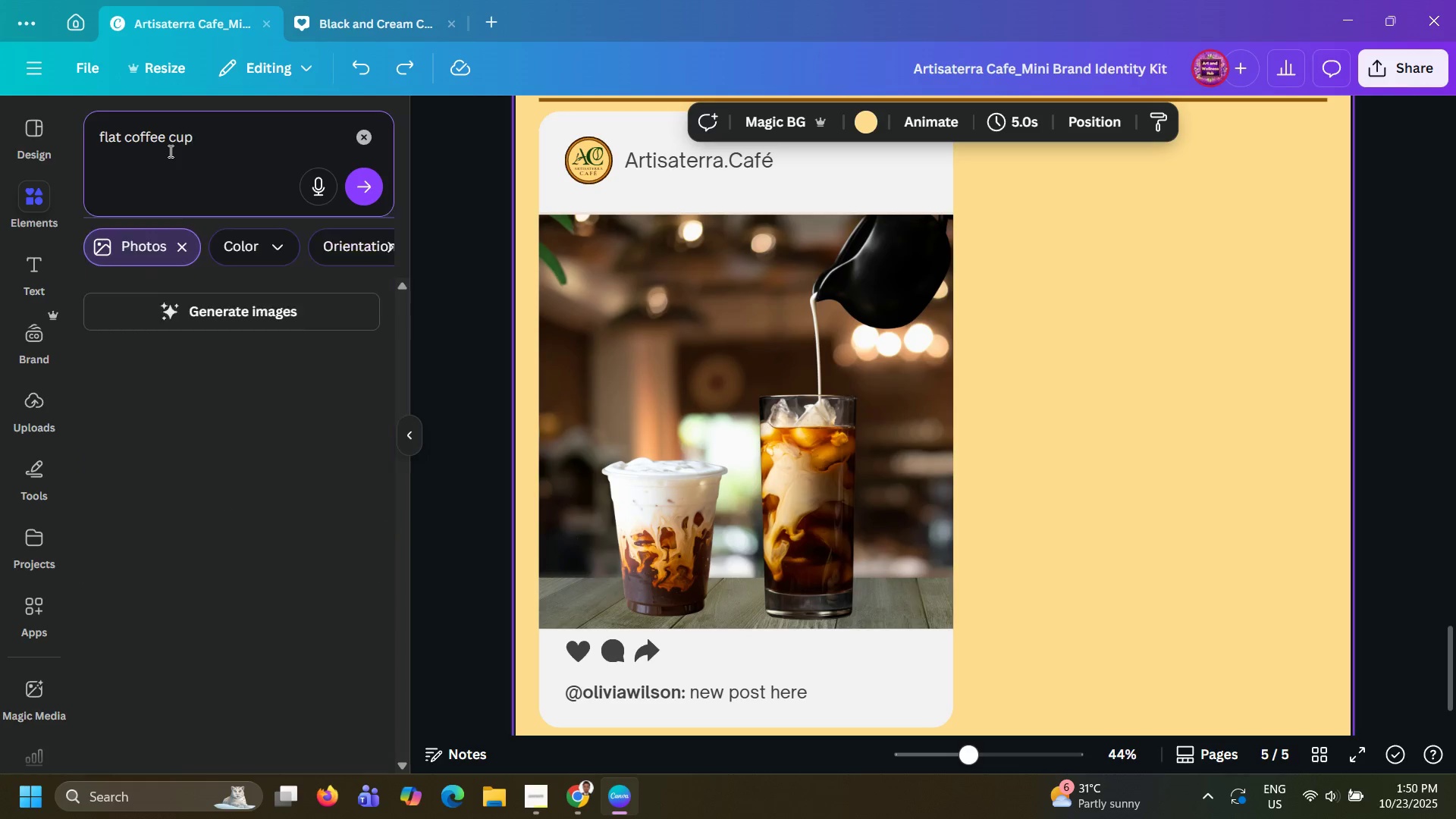 
key(Enter)
 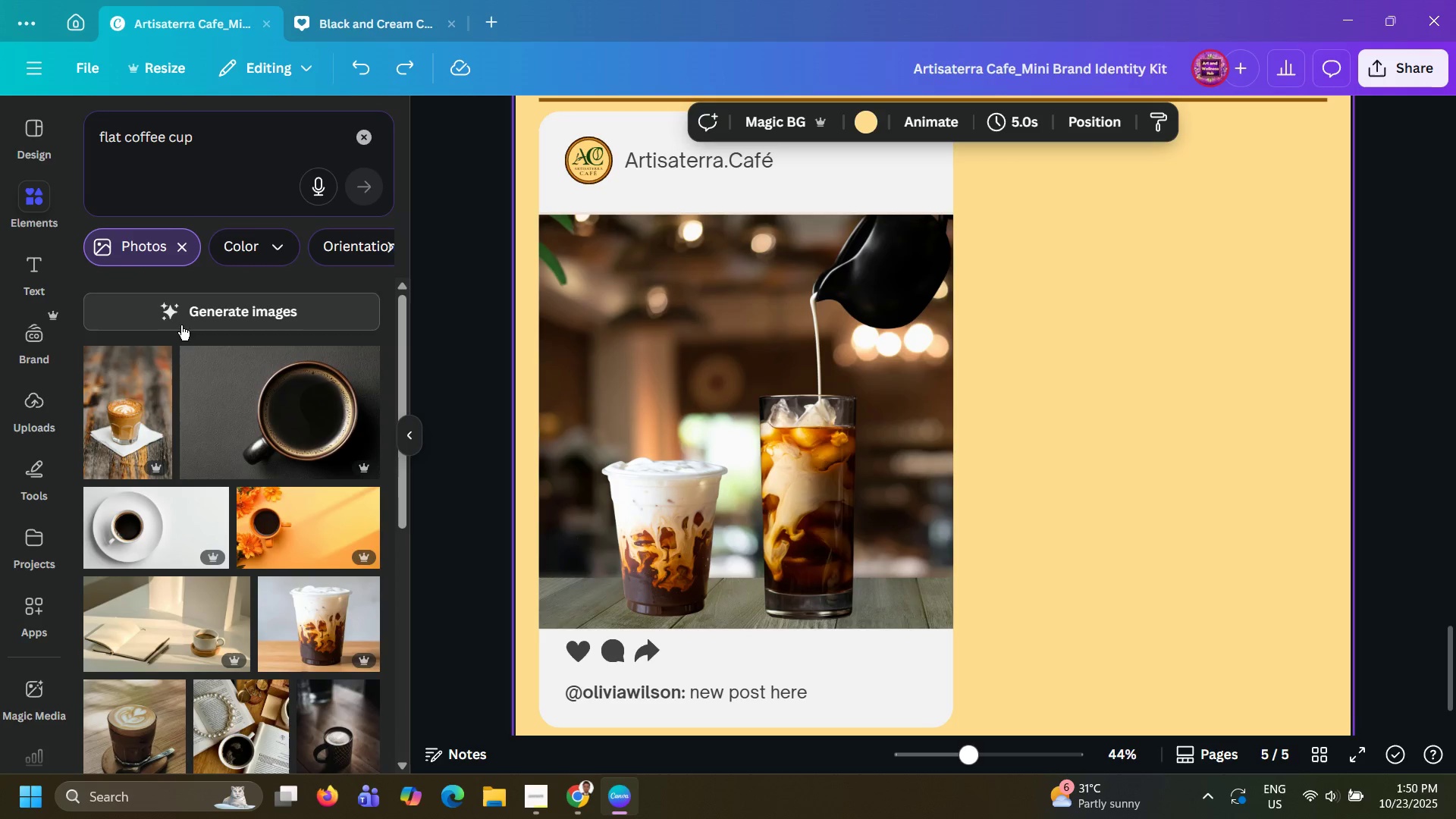 
scroll: coordinate [157, 493], scroll_direction: down, amount: 5.0
 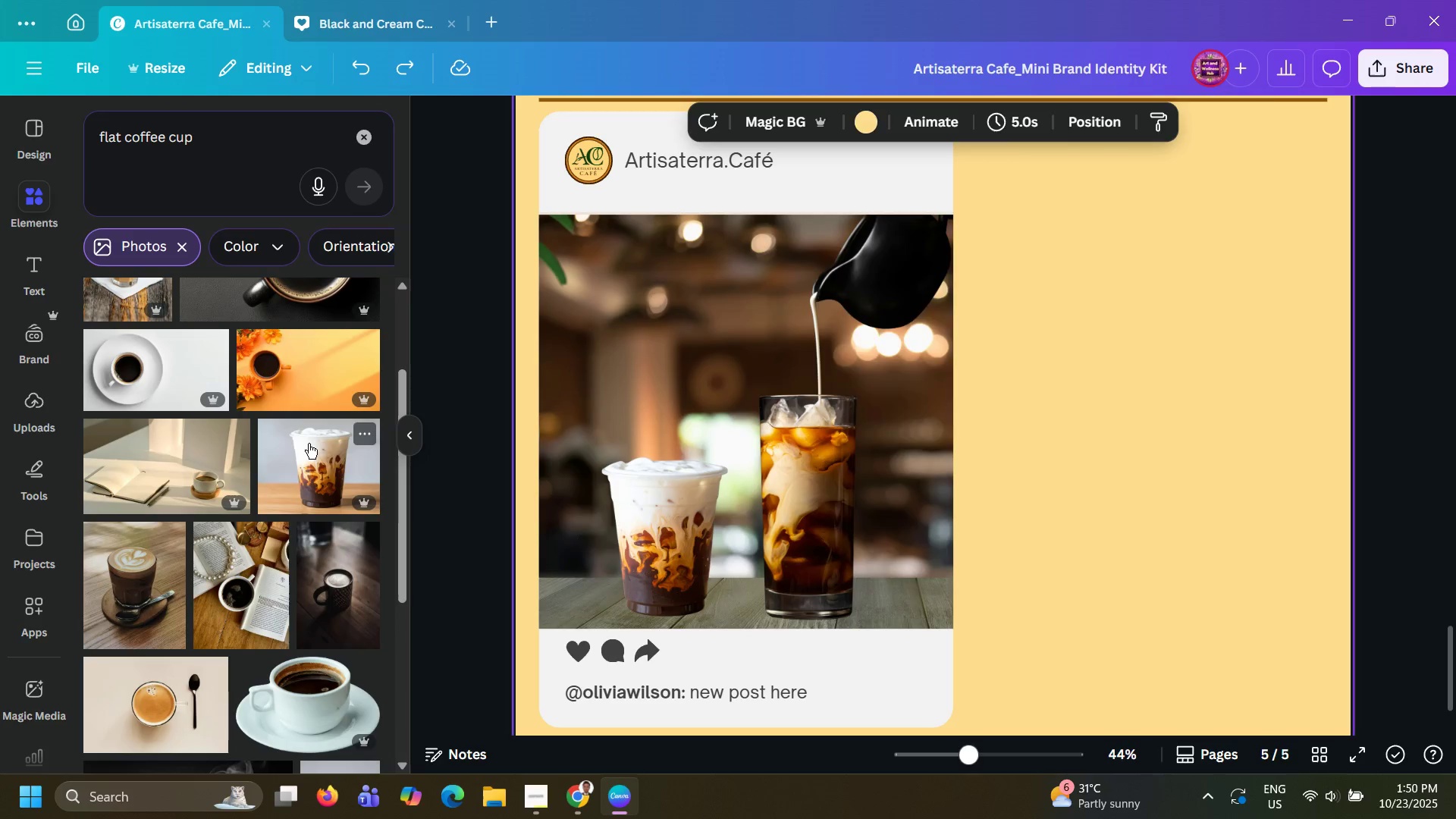 
left_click([309, 444])
 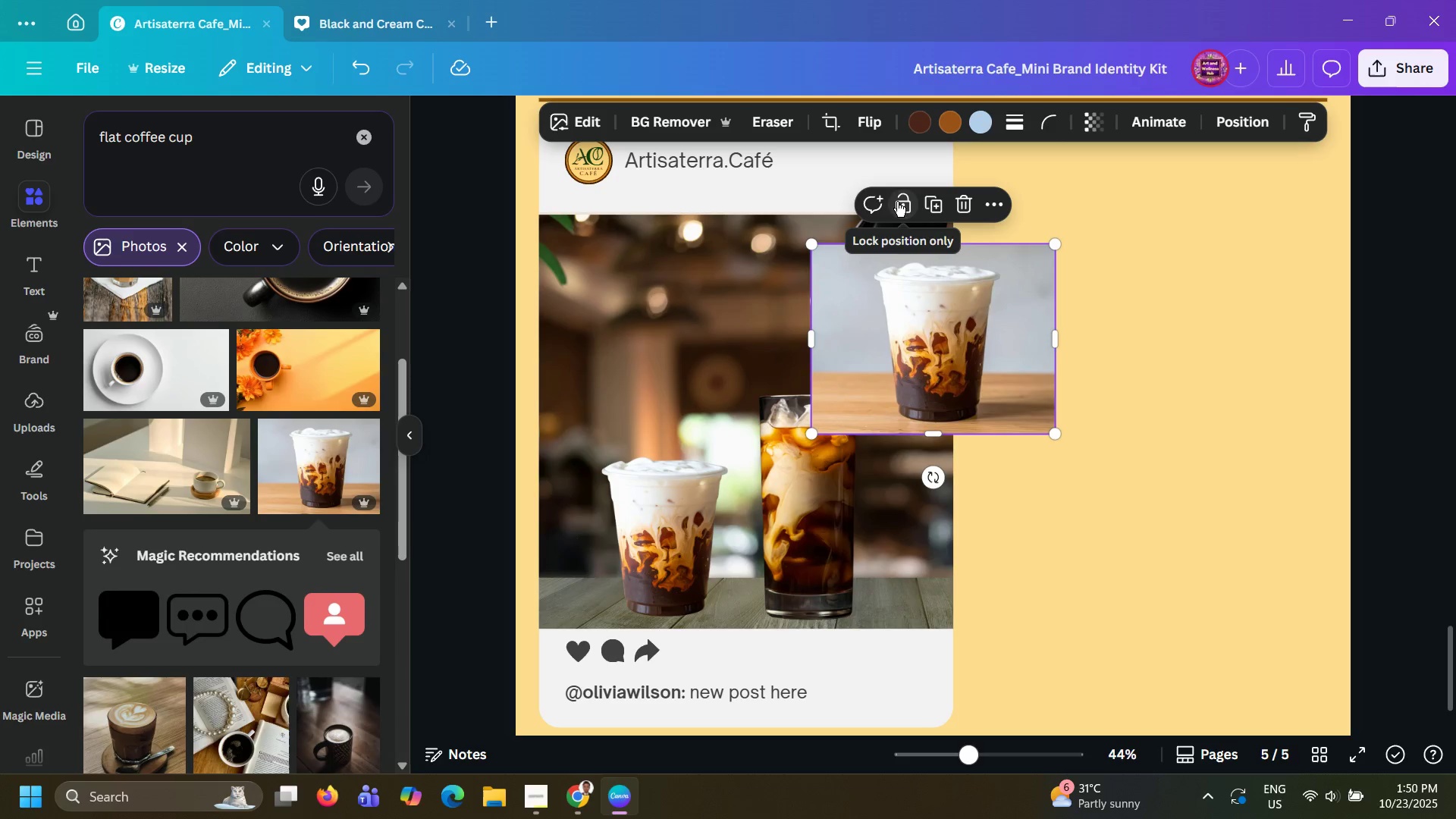 
left_click([955, 200])
 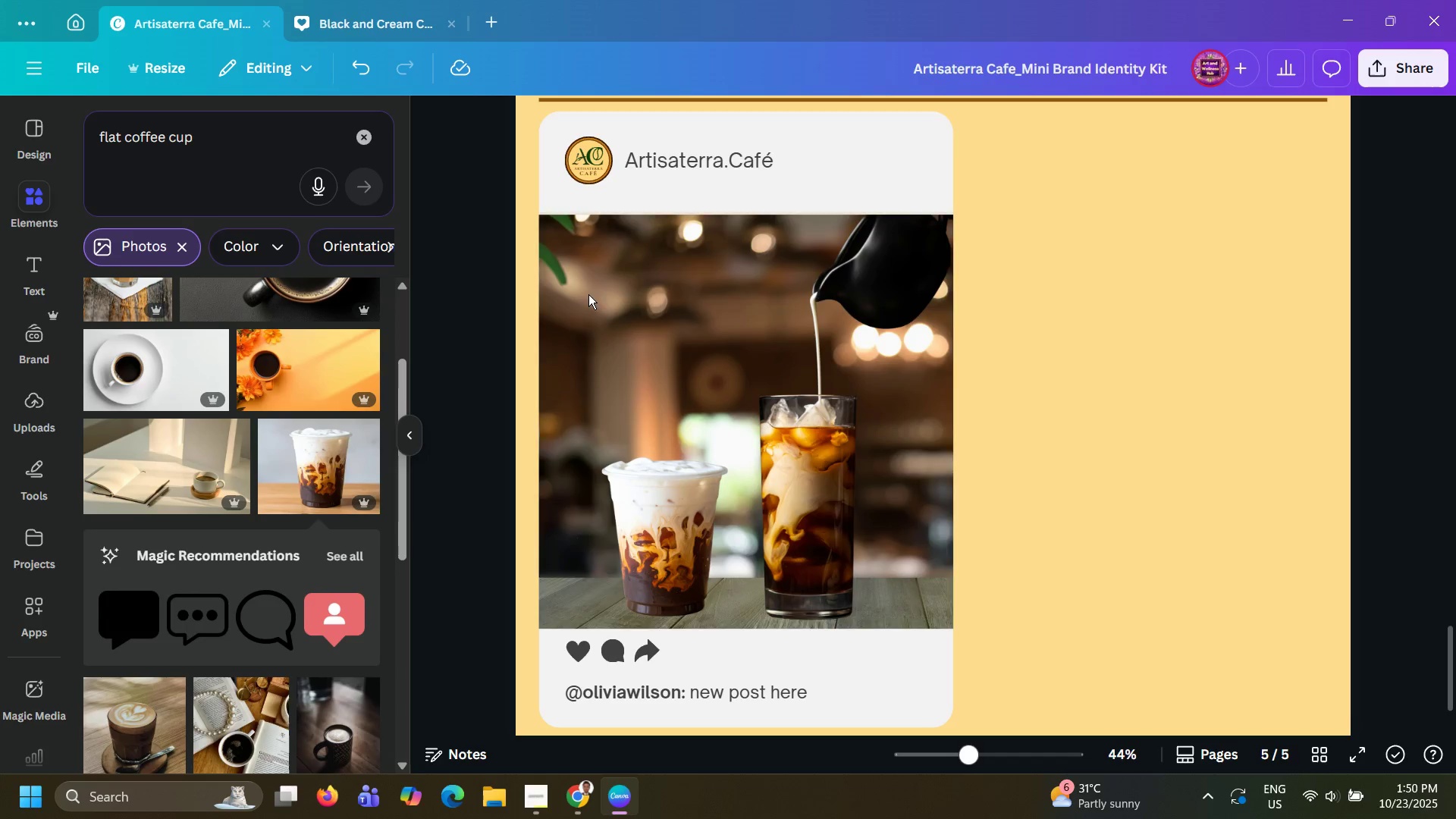 
scroll: coordinate [510, 424], scroll_direction: up, amount: 27.0
 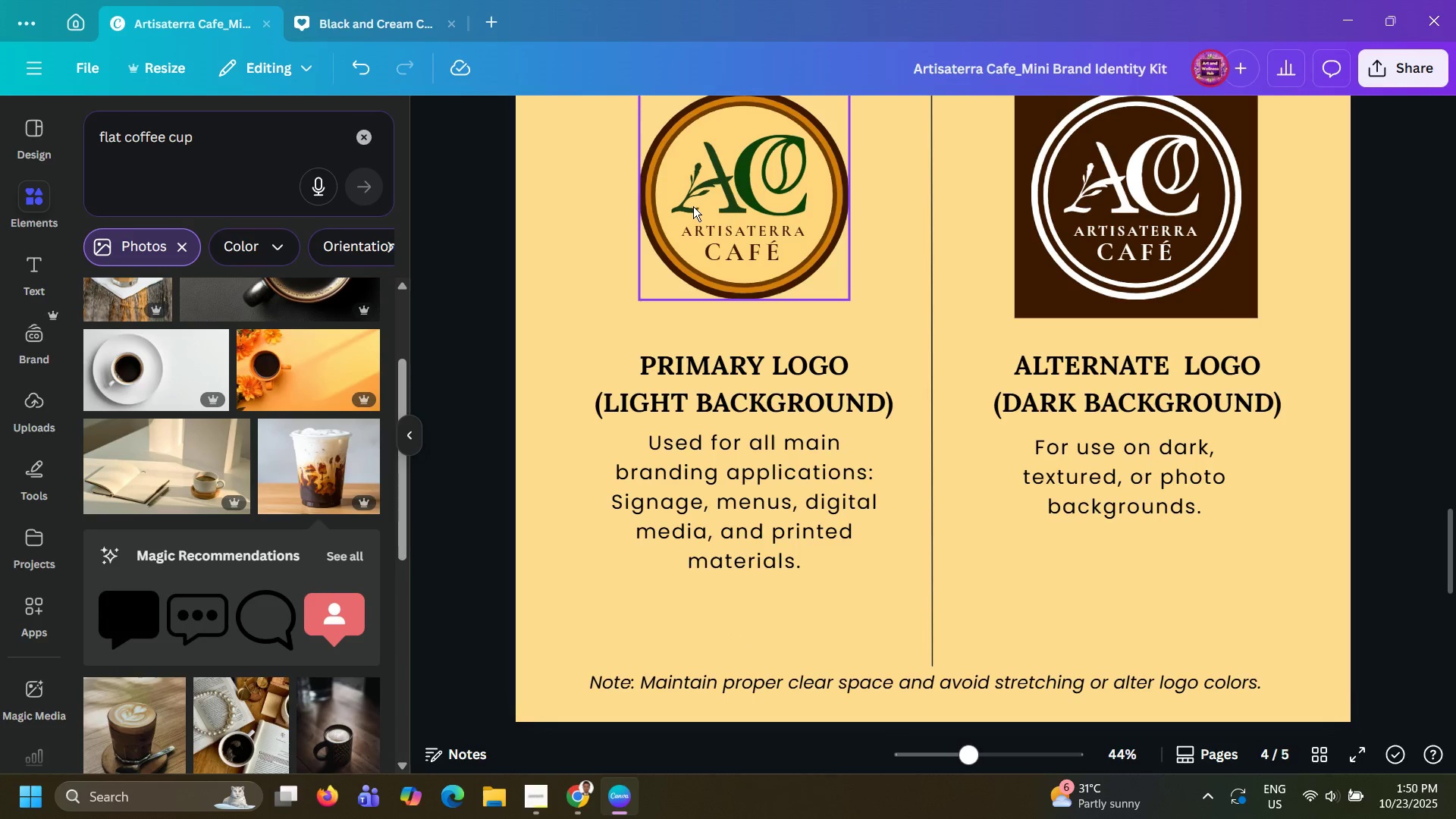 
left_click([693, 206])
 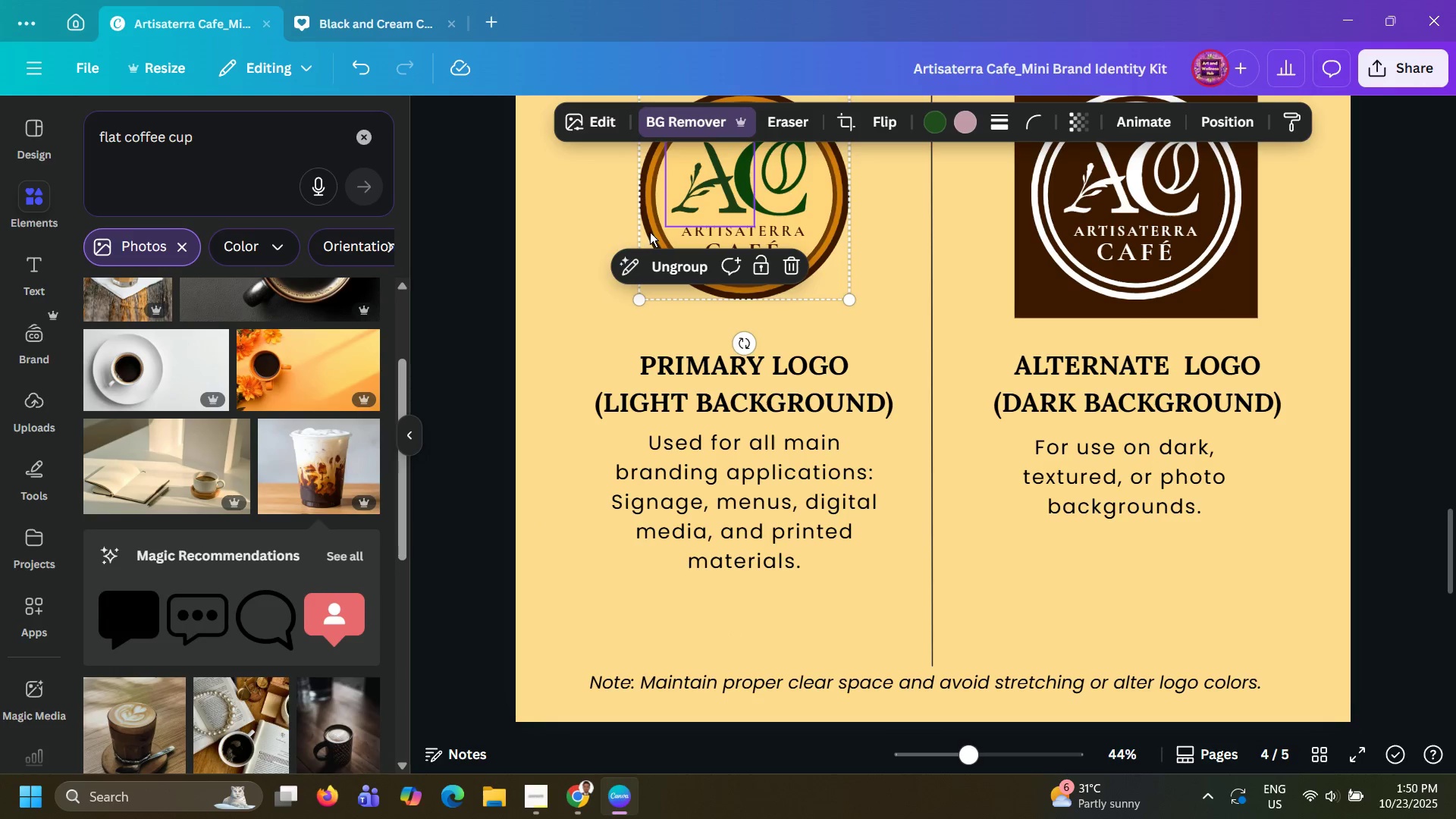 
left_click([650, 232])
 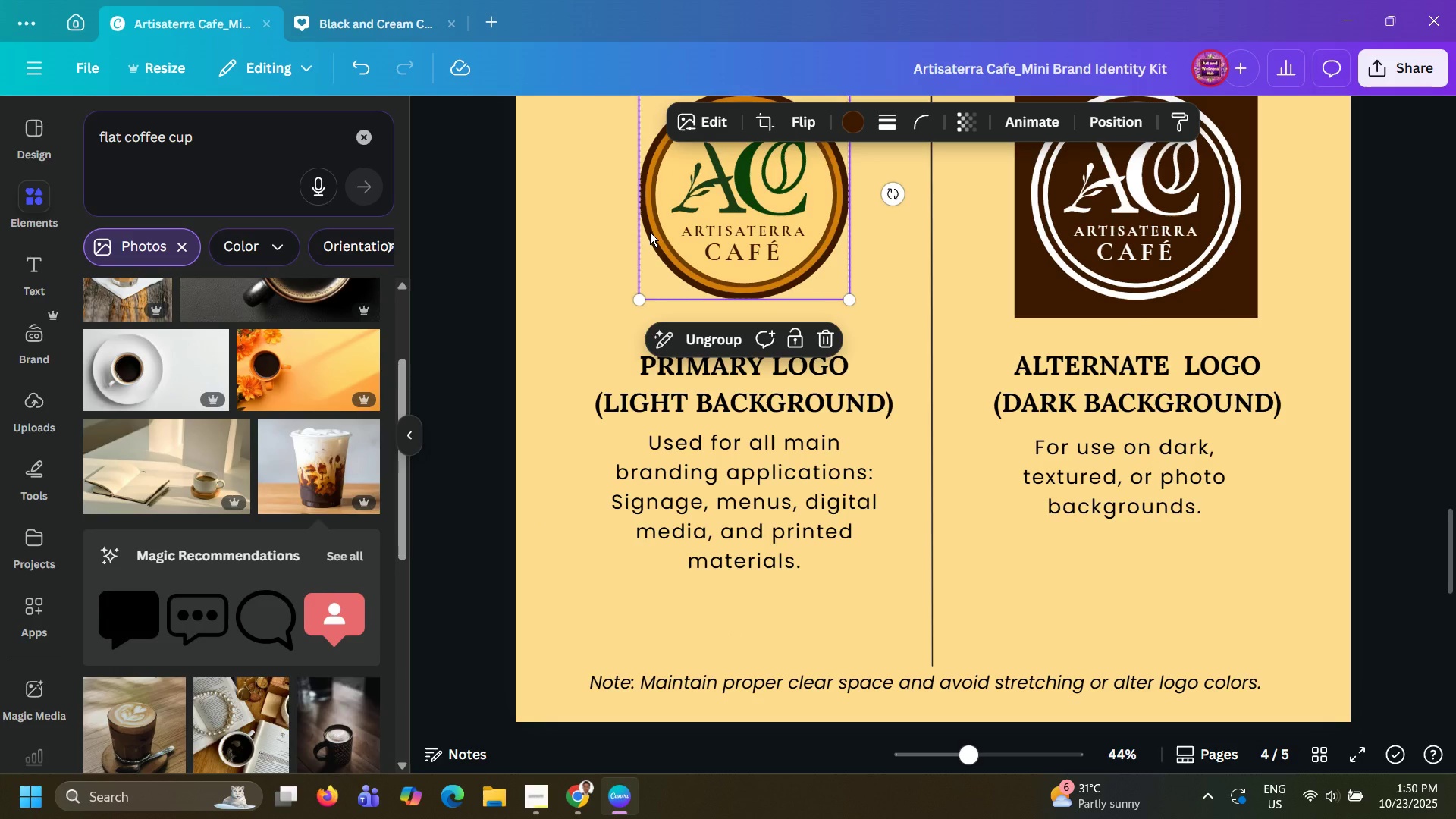 
key(Control+C)
 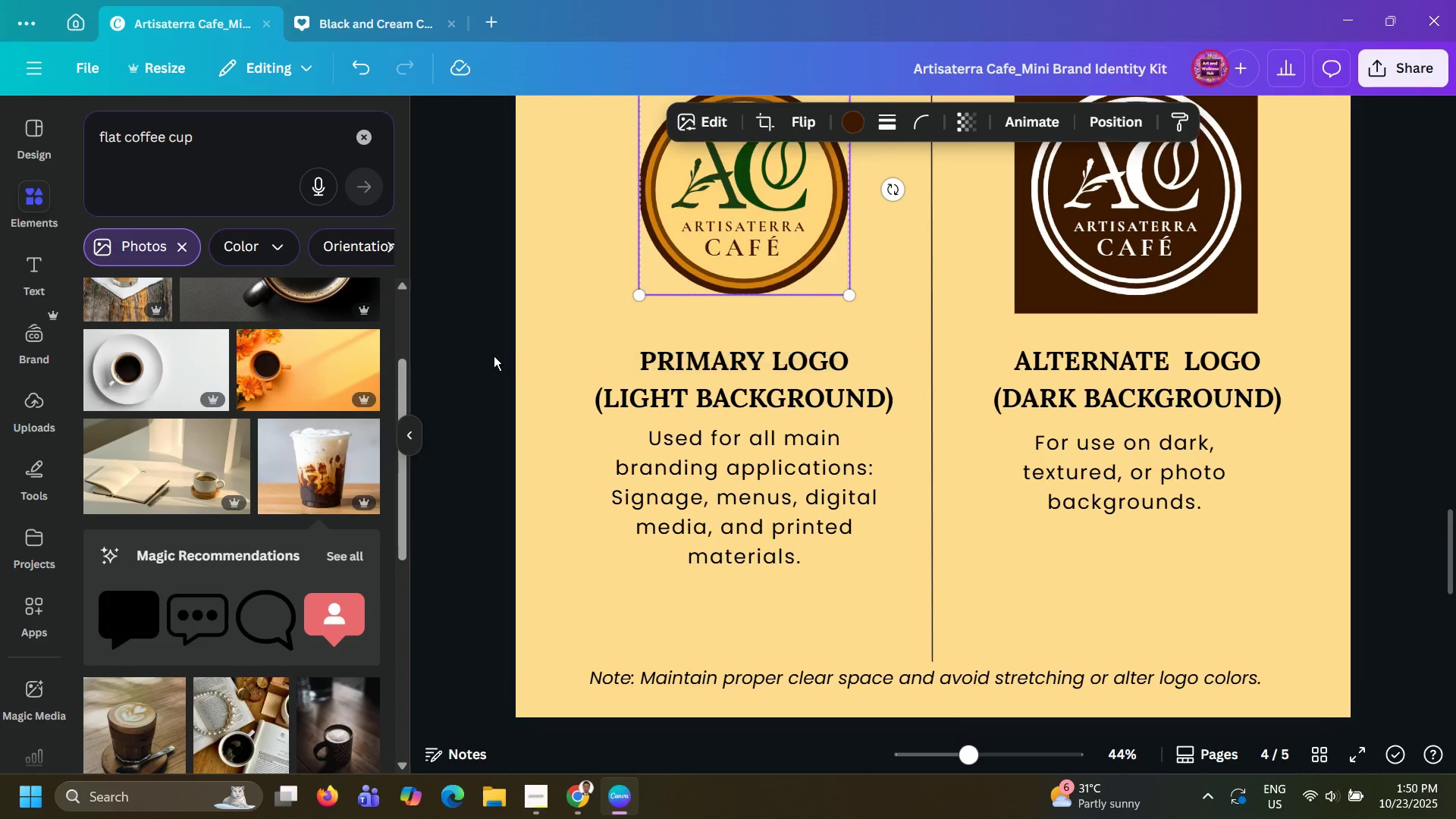 
scroll: coordinate [514, 444], scroll_direction: down, amount: 24.0
 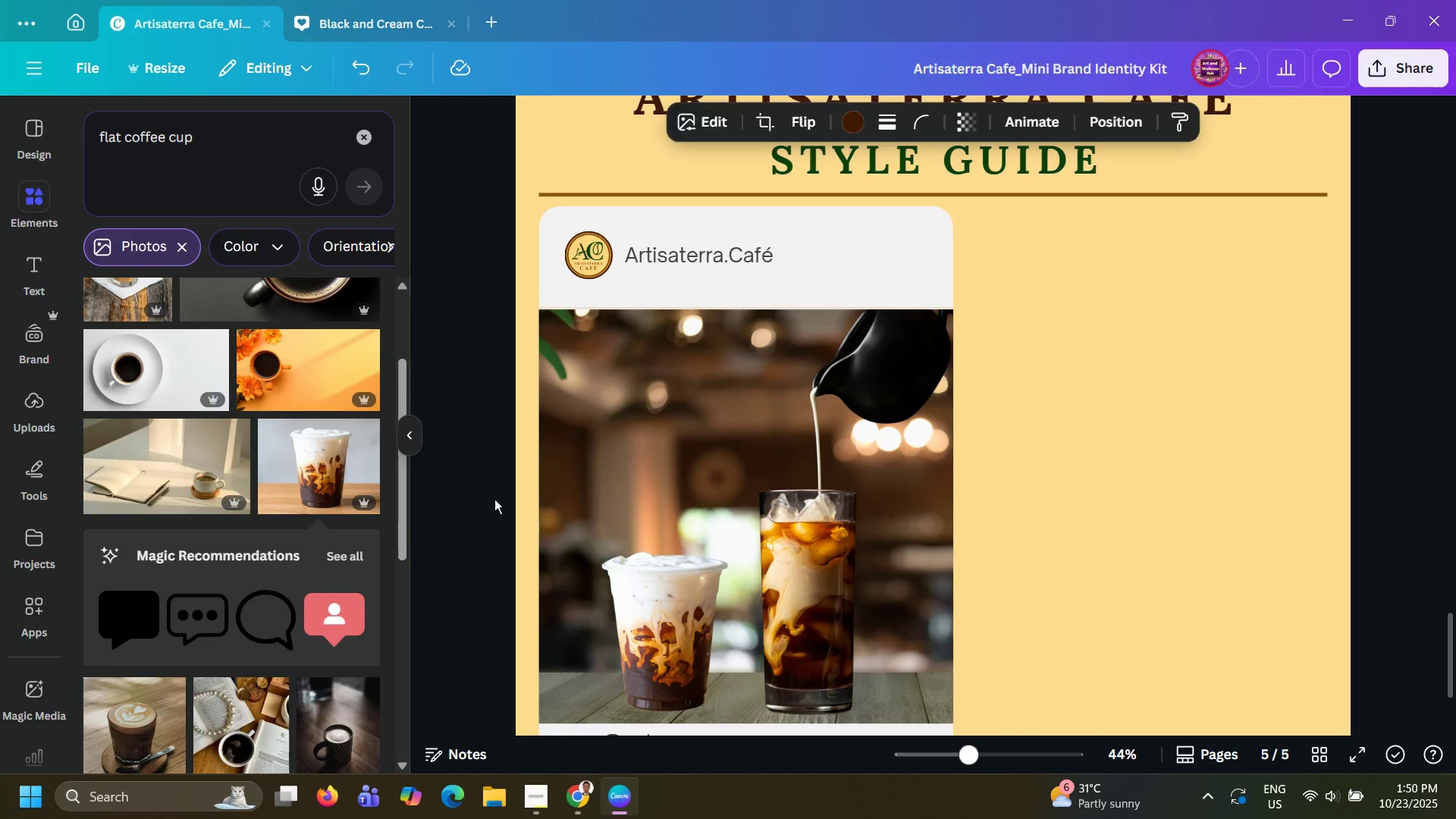 
left_click([494, 499])
 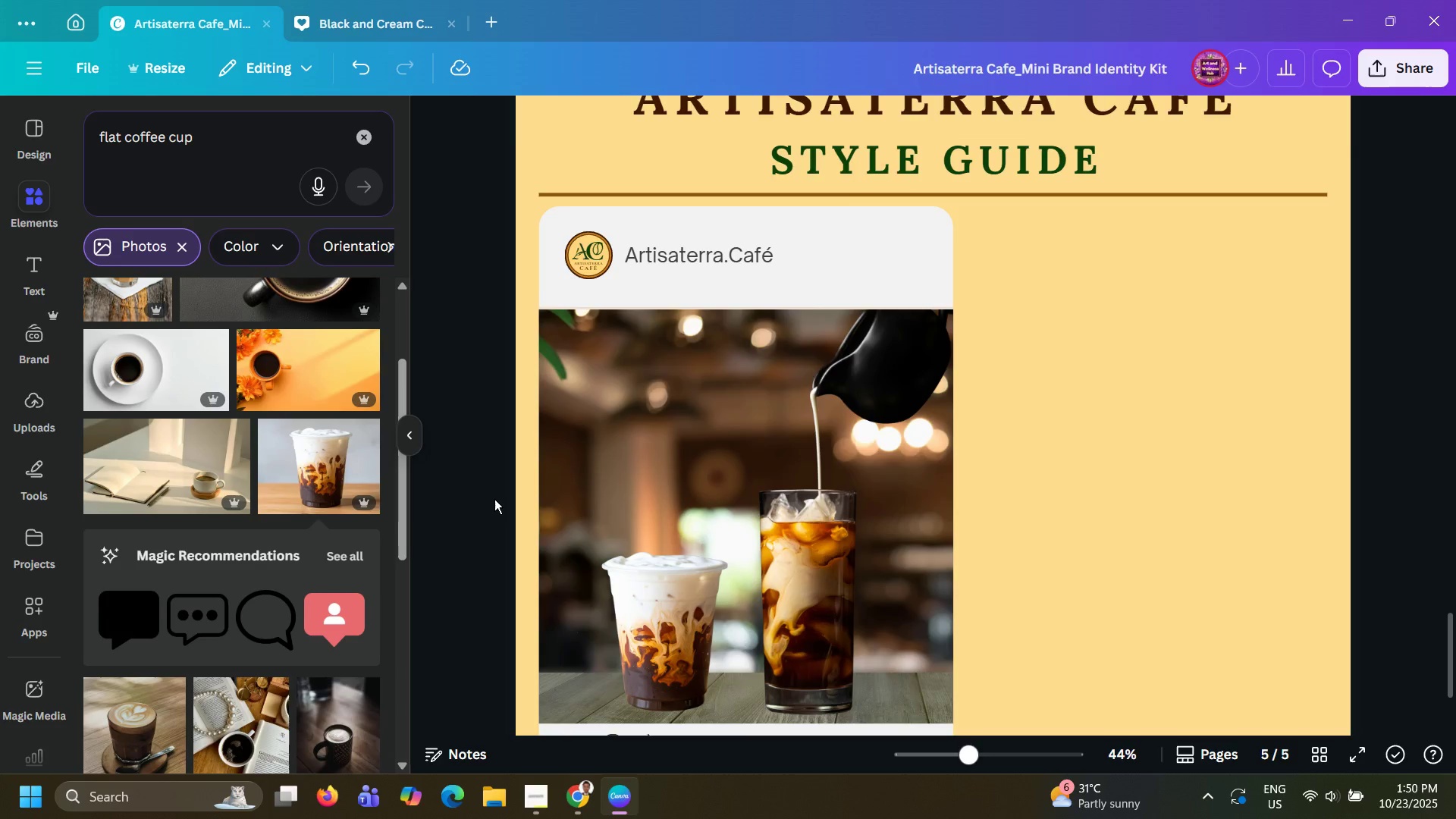 
key(Control+ControlLeft)
 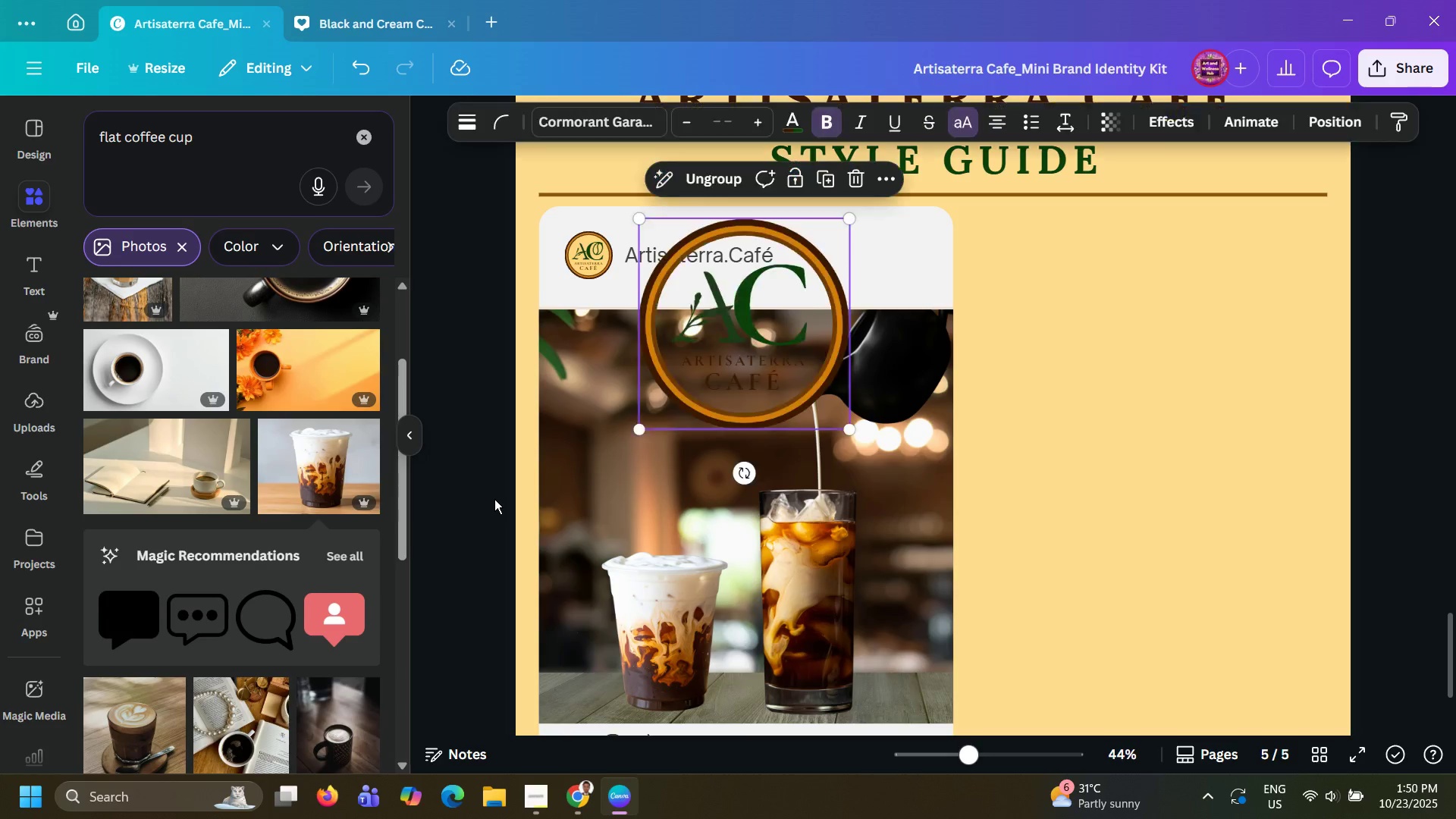 
key(Control+V)
 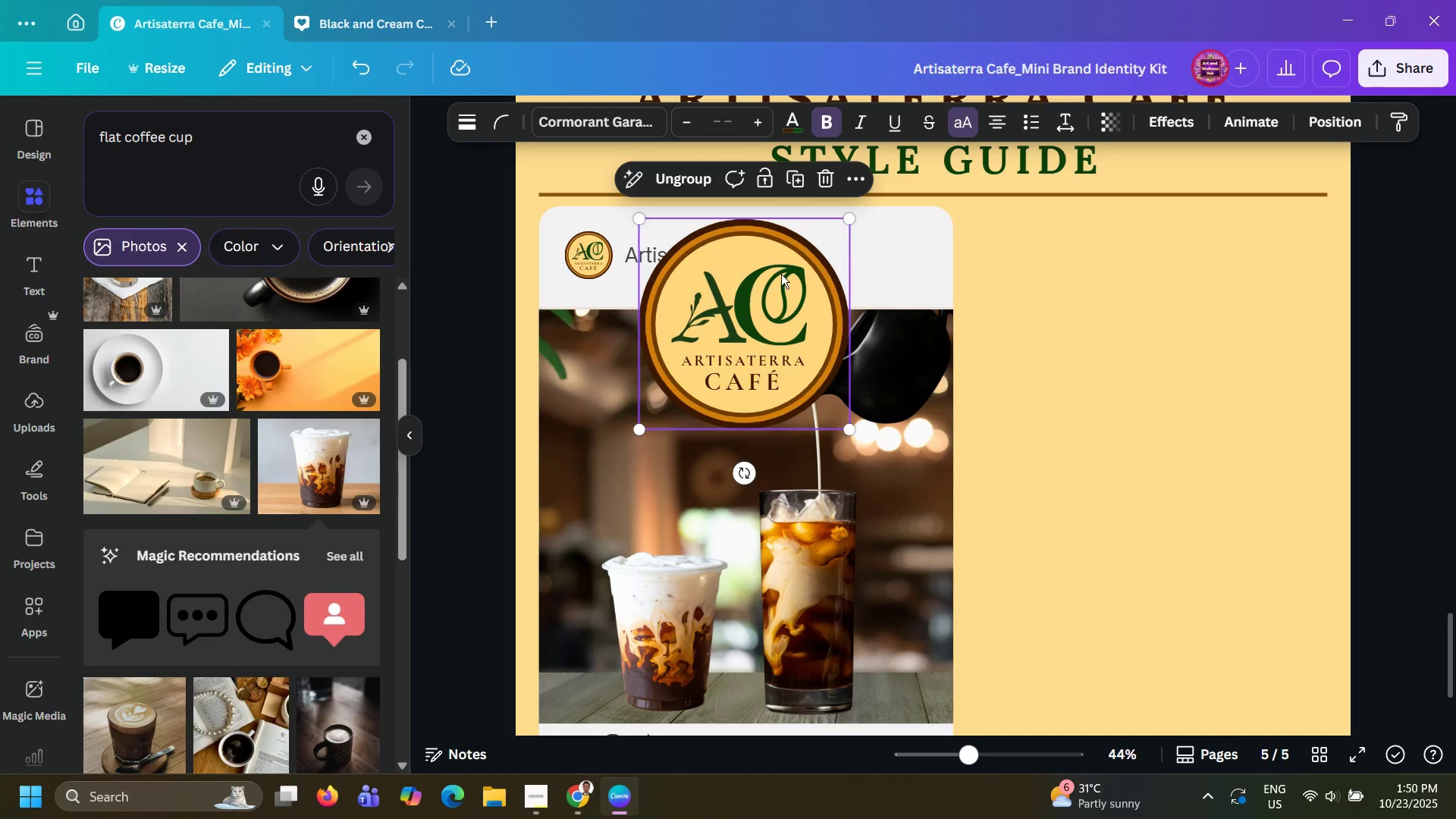 
left_click_drag(start_coordinate=[751, 306], to_coordinate=[664, 601])
 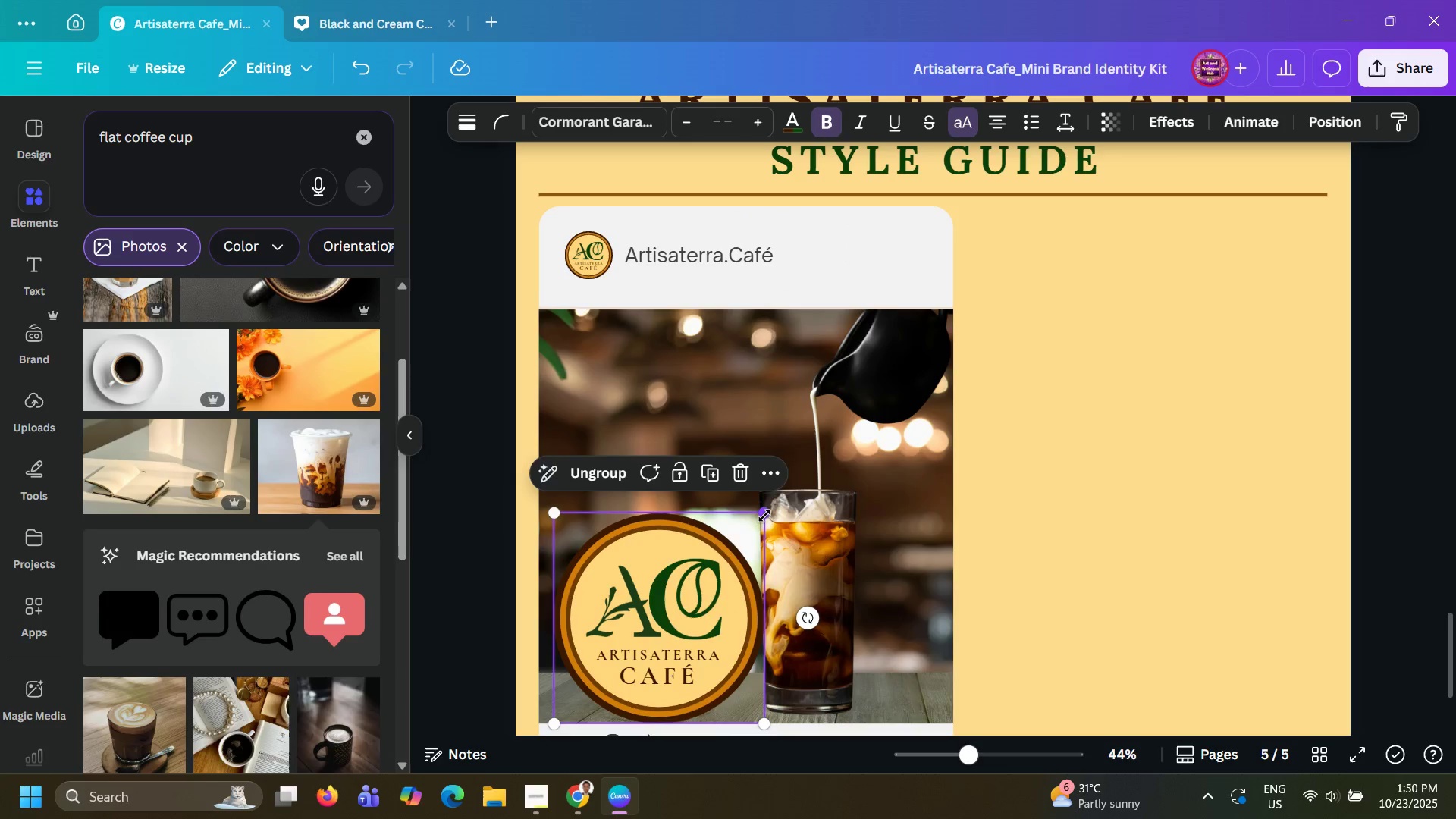 
left_click_drag(start_coordinate=[764, 516], to_coordinate=[640, 673])
 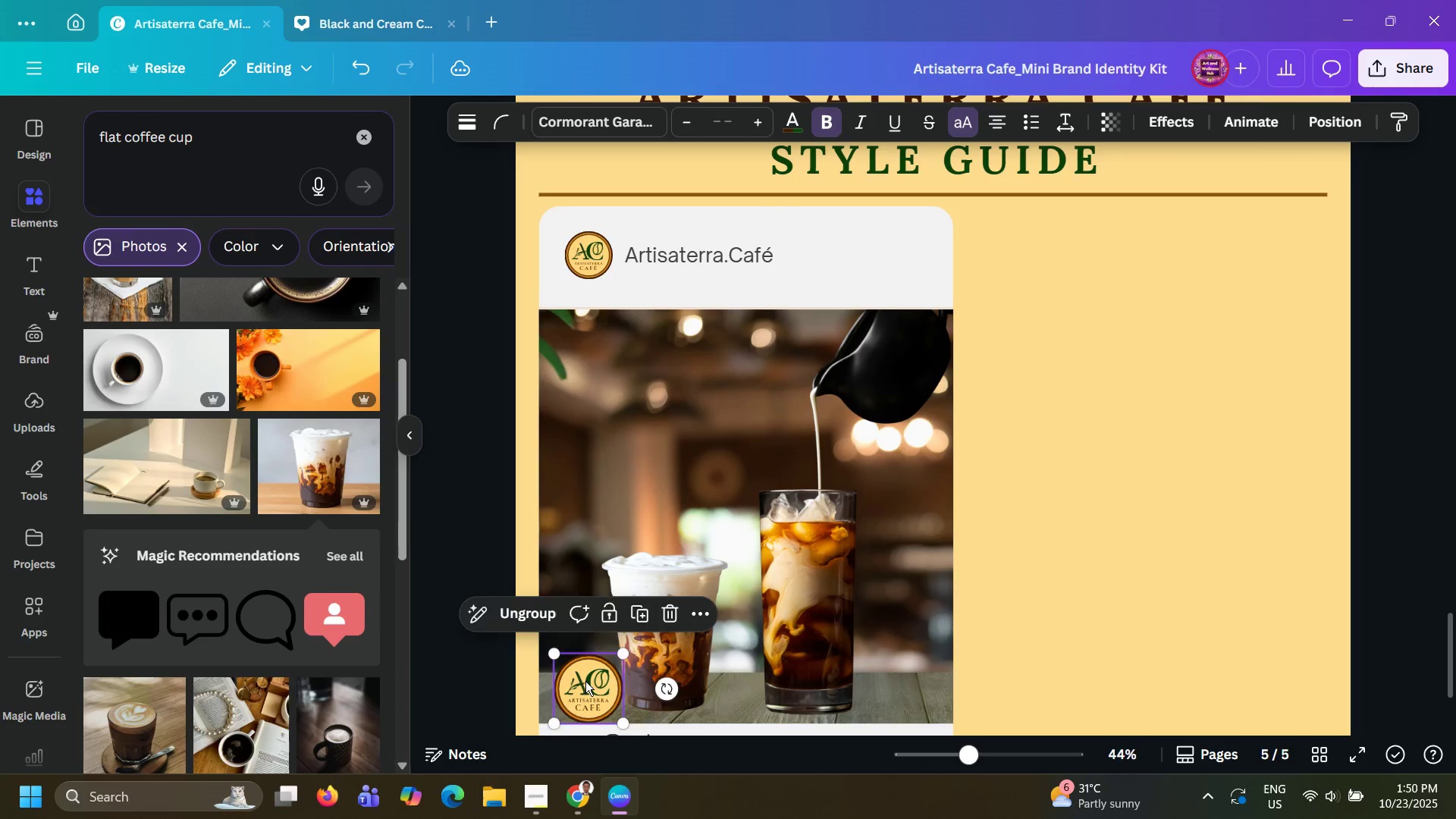 
left_click_drag(start_coordinate=[583, 681], to_coordinate=[657, 618])
 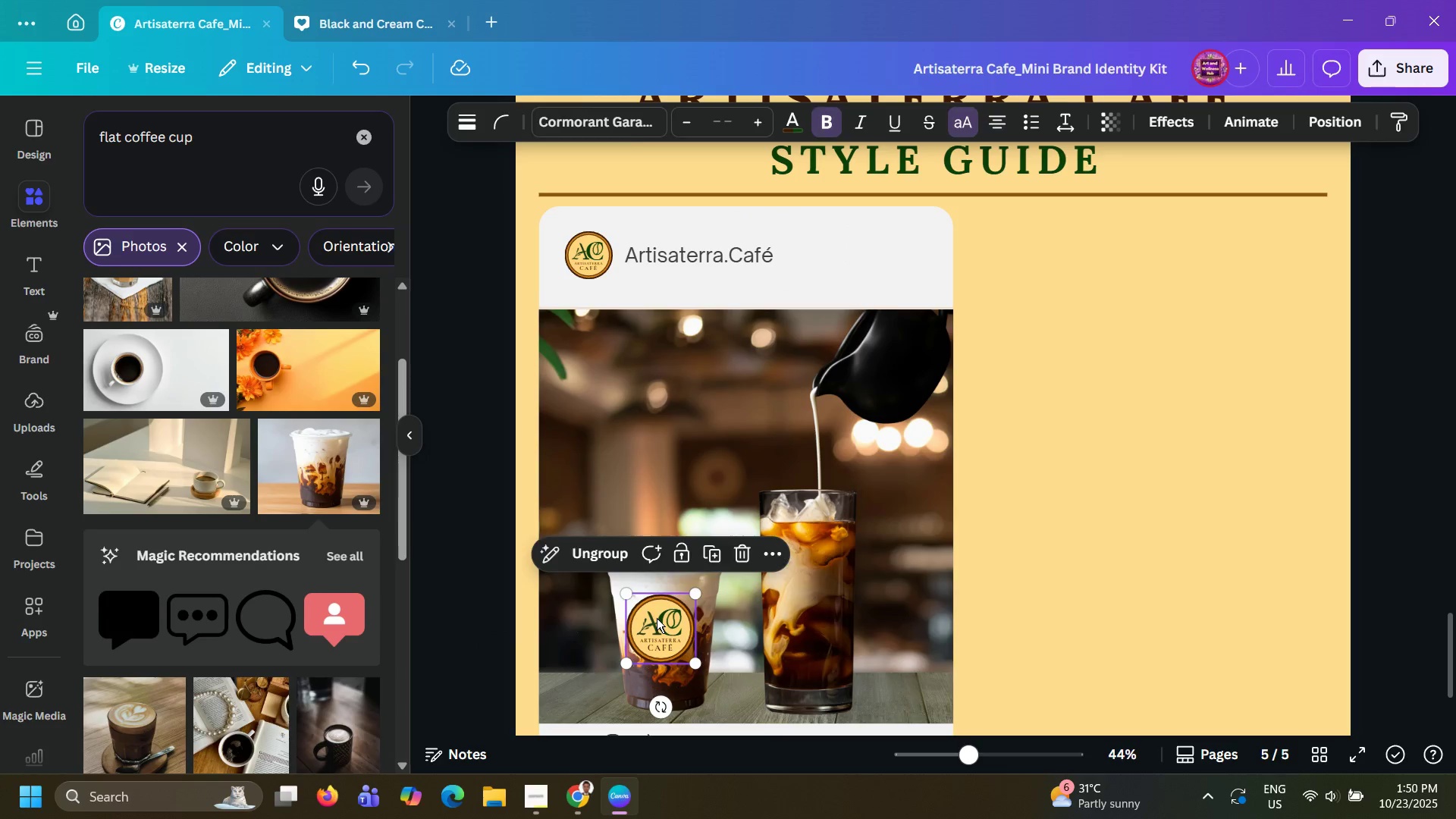 
left_click([657, 618])
 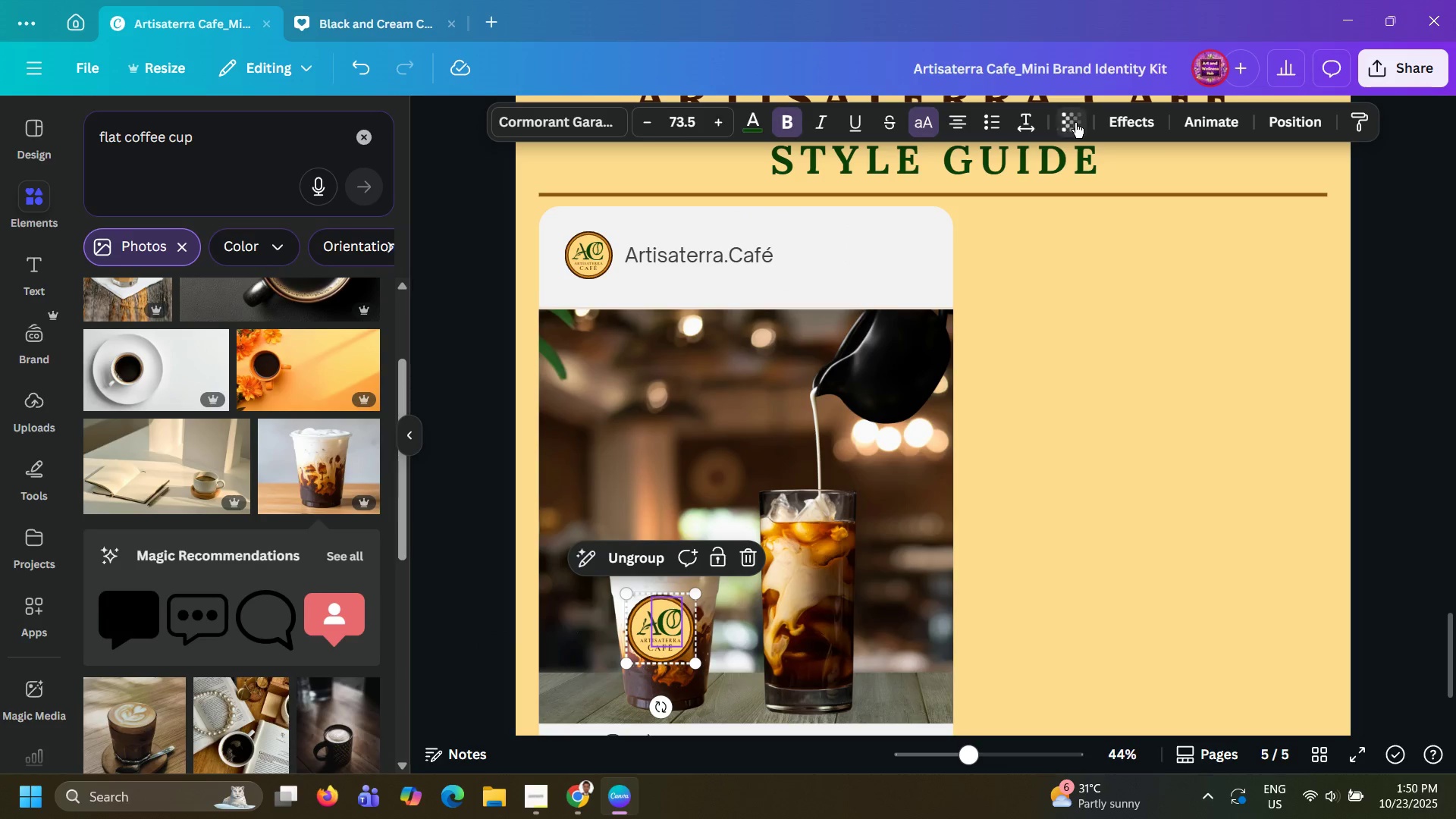 
left_click([1077, 121])
 